 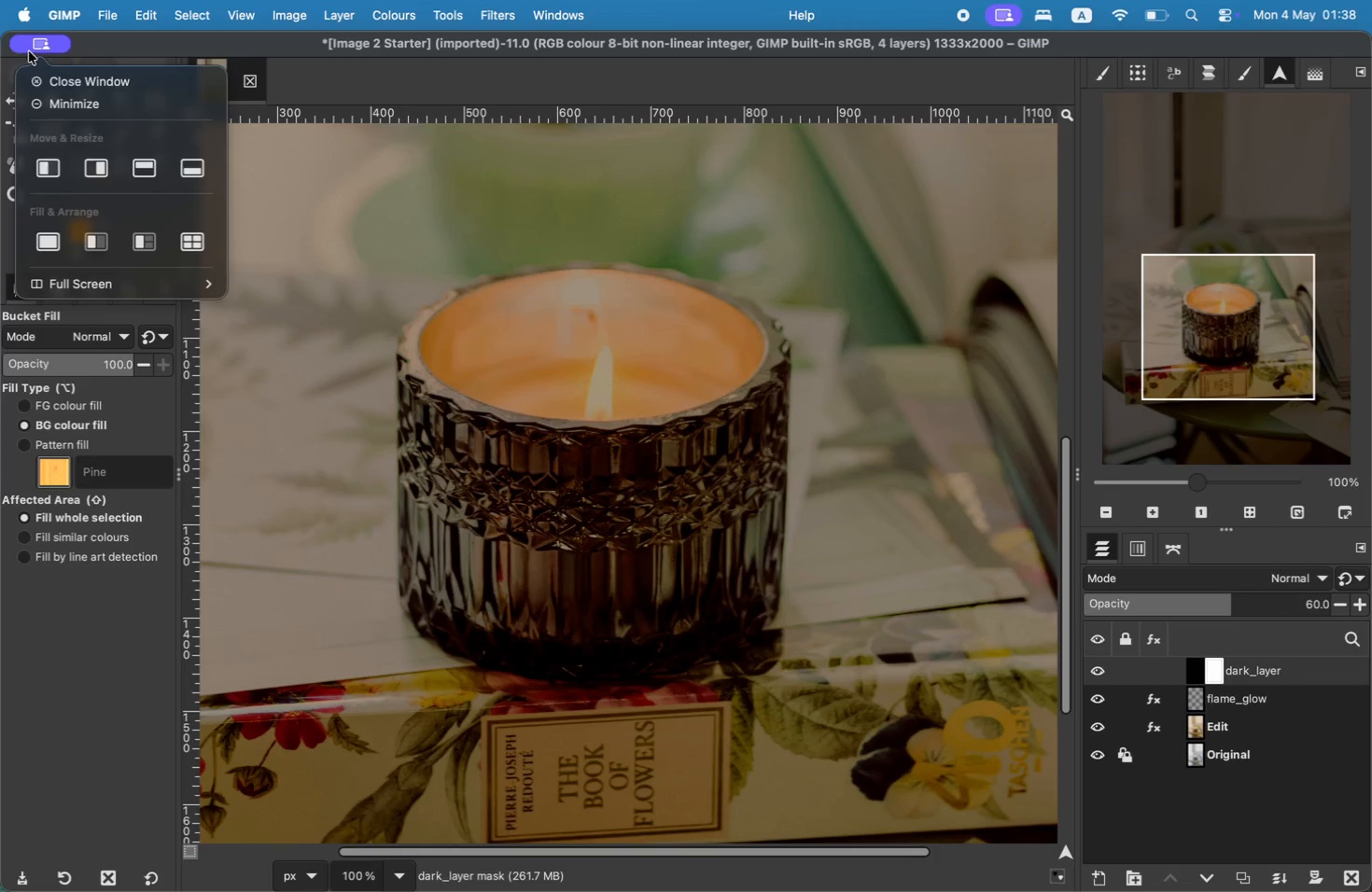 
left_click([44, 35])
 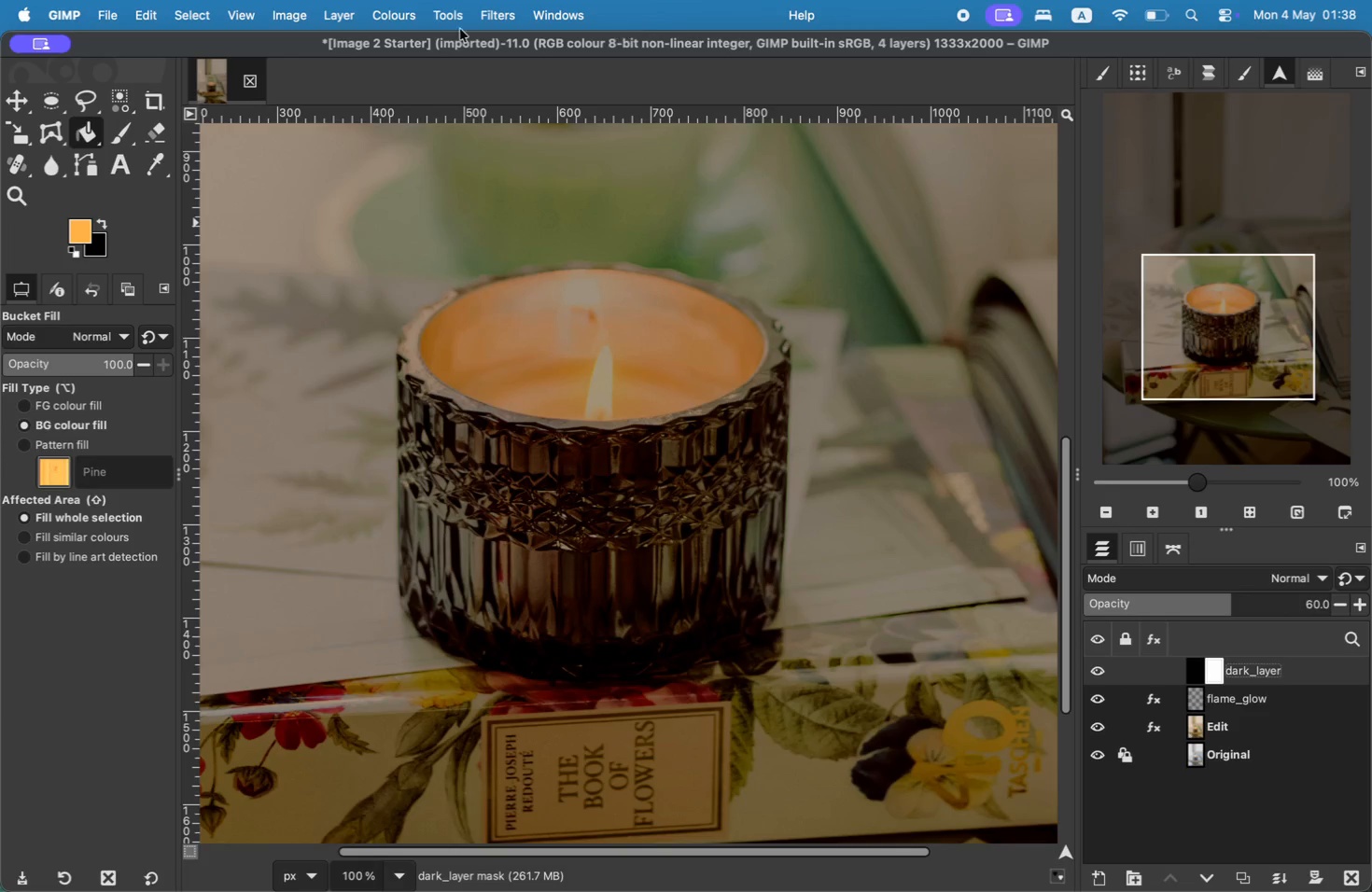 
mouse_move([114, 11])
 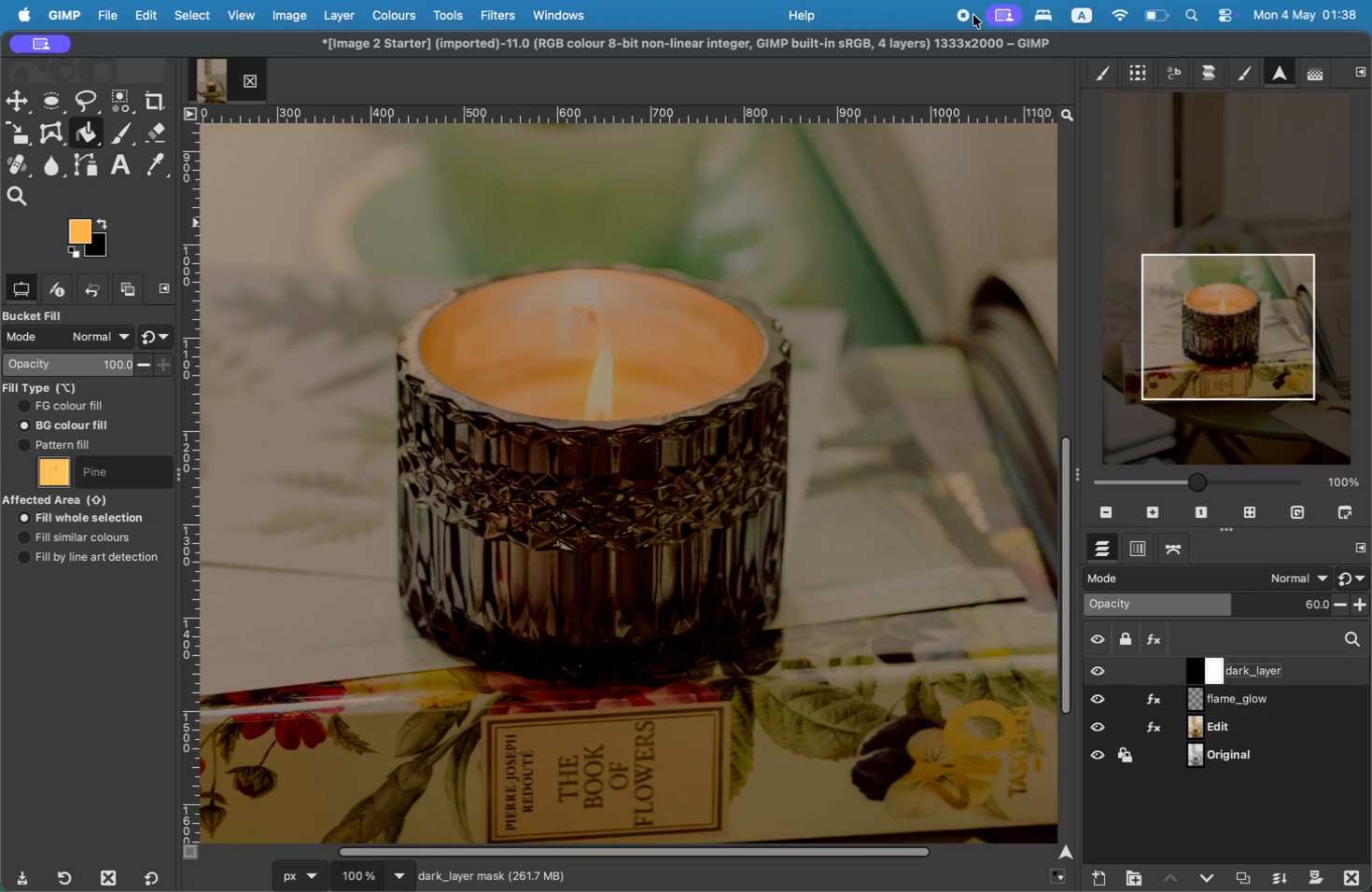 
left_click([961, 13])
 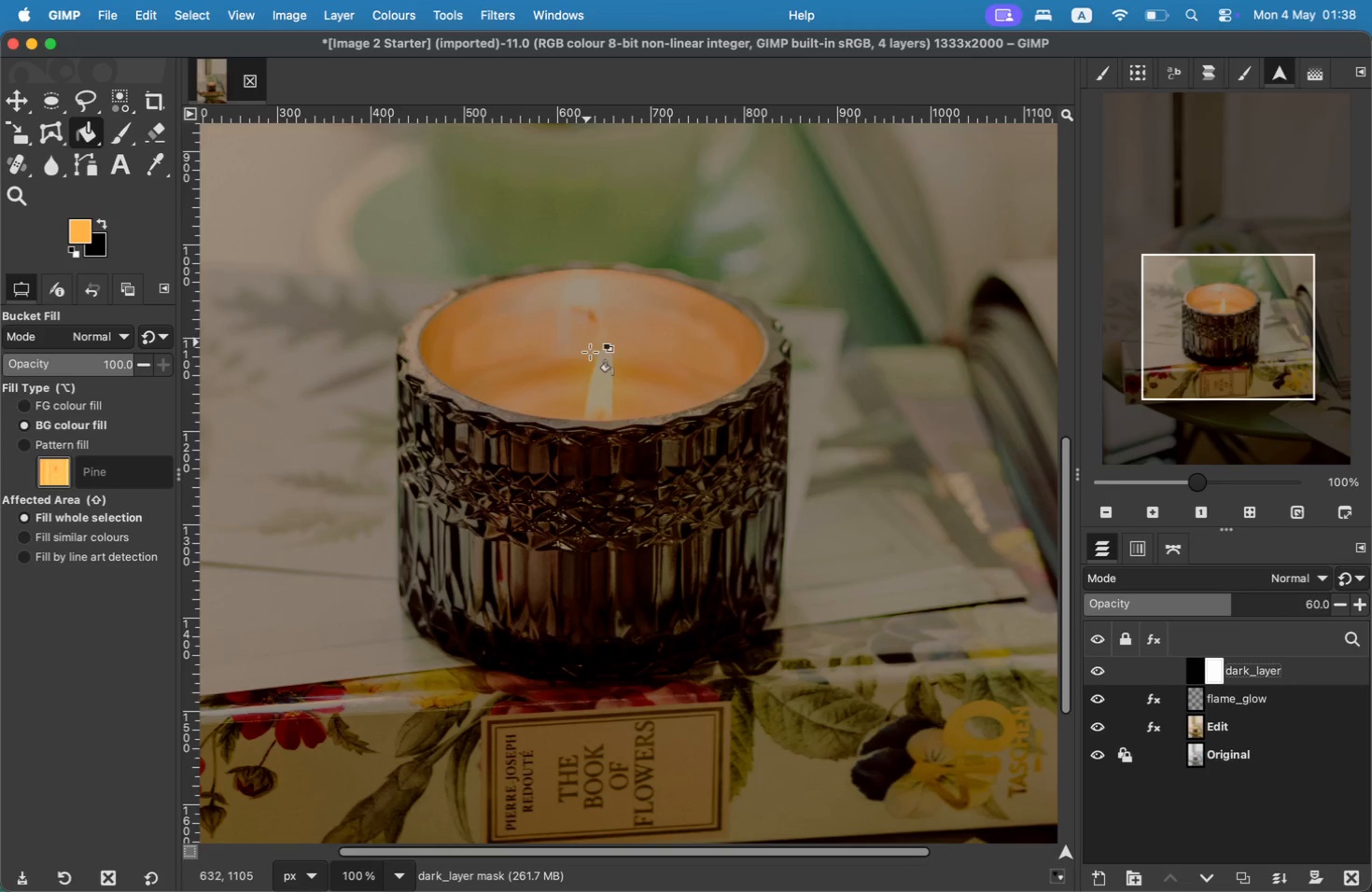 
wait(16.2)
 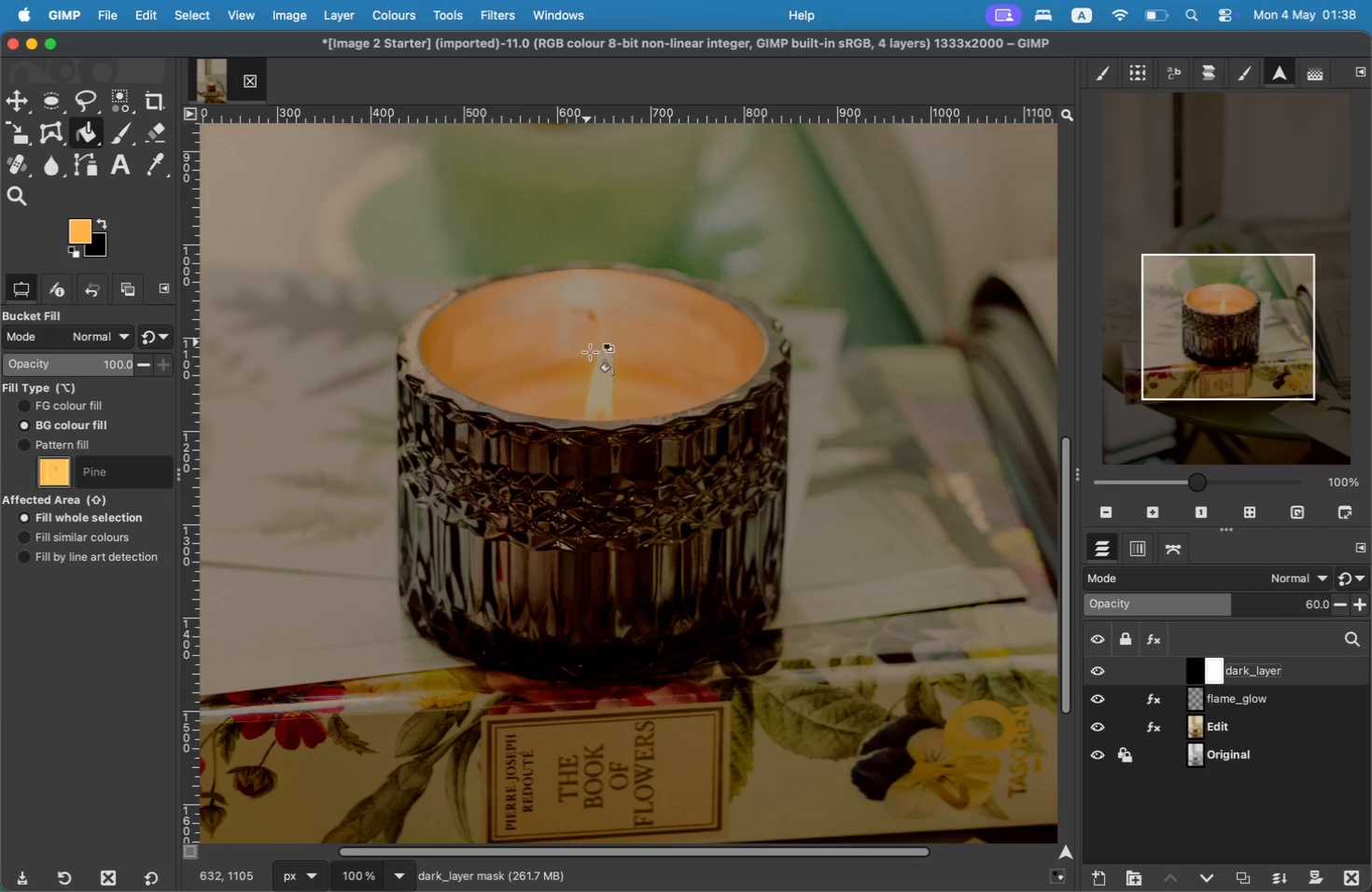 
left_click_drag(start_coordinate=[1240, 600], to_coordinate=[1207, 599])
 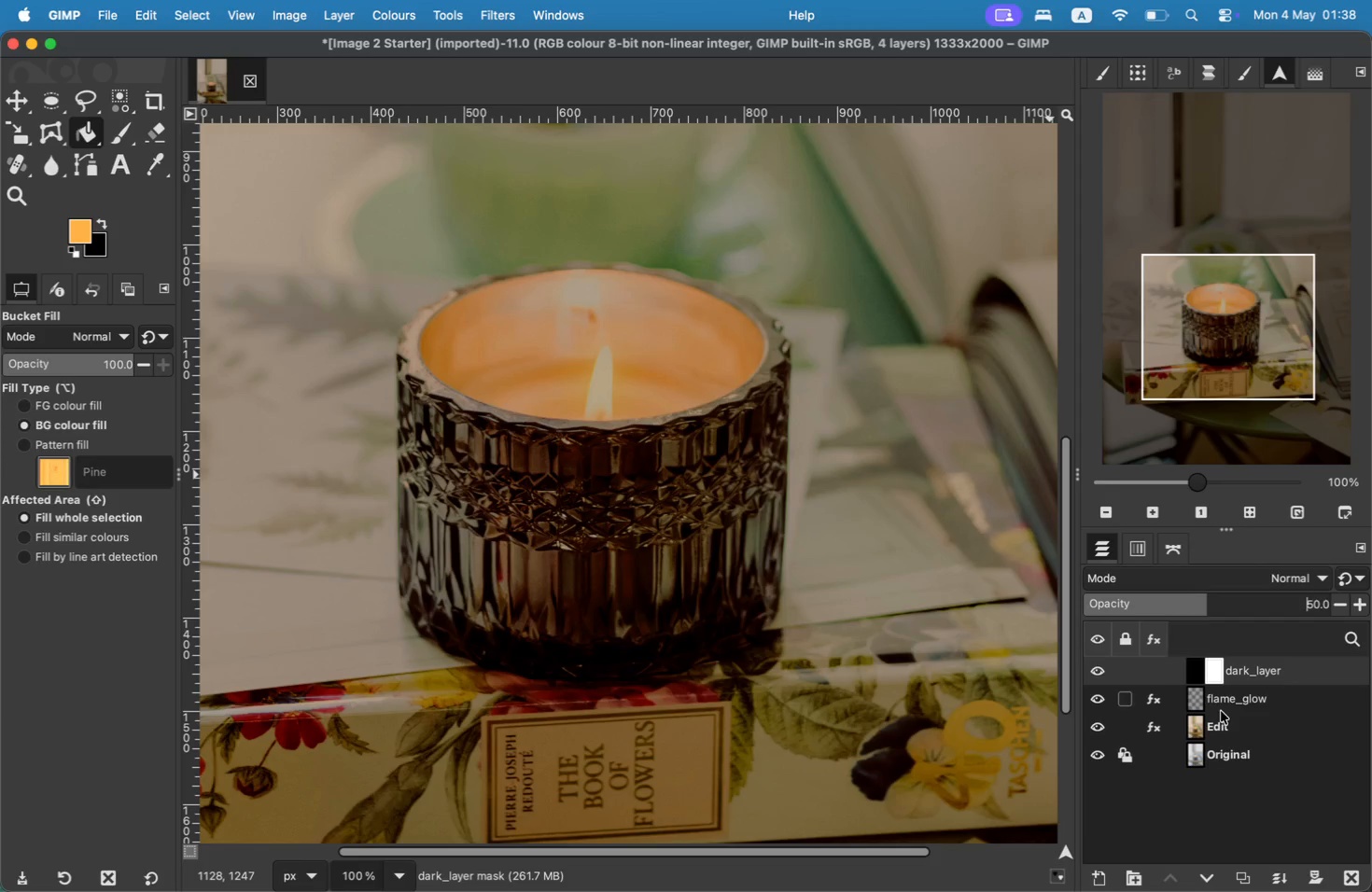 
left_click([1232, 676])
 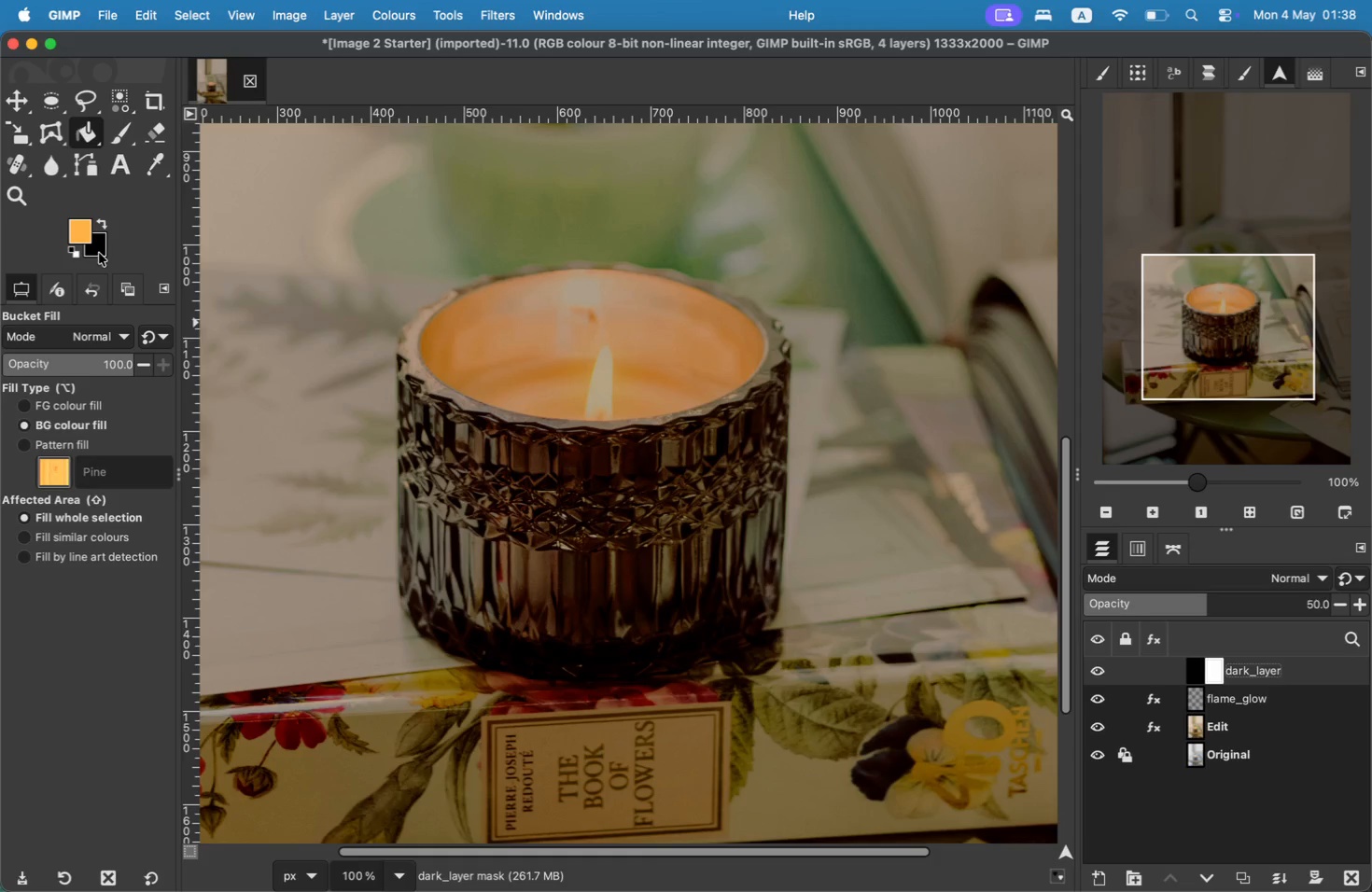 
mouse_move([100, 223])
 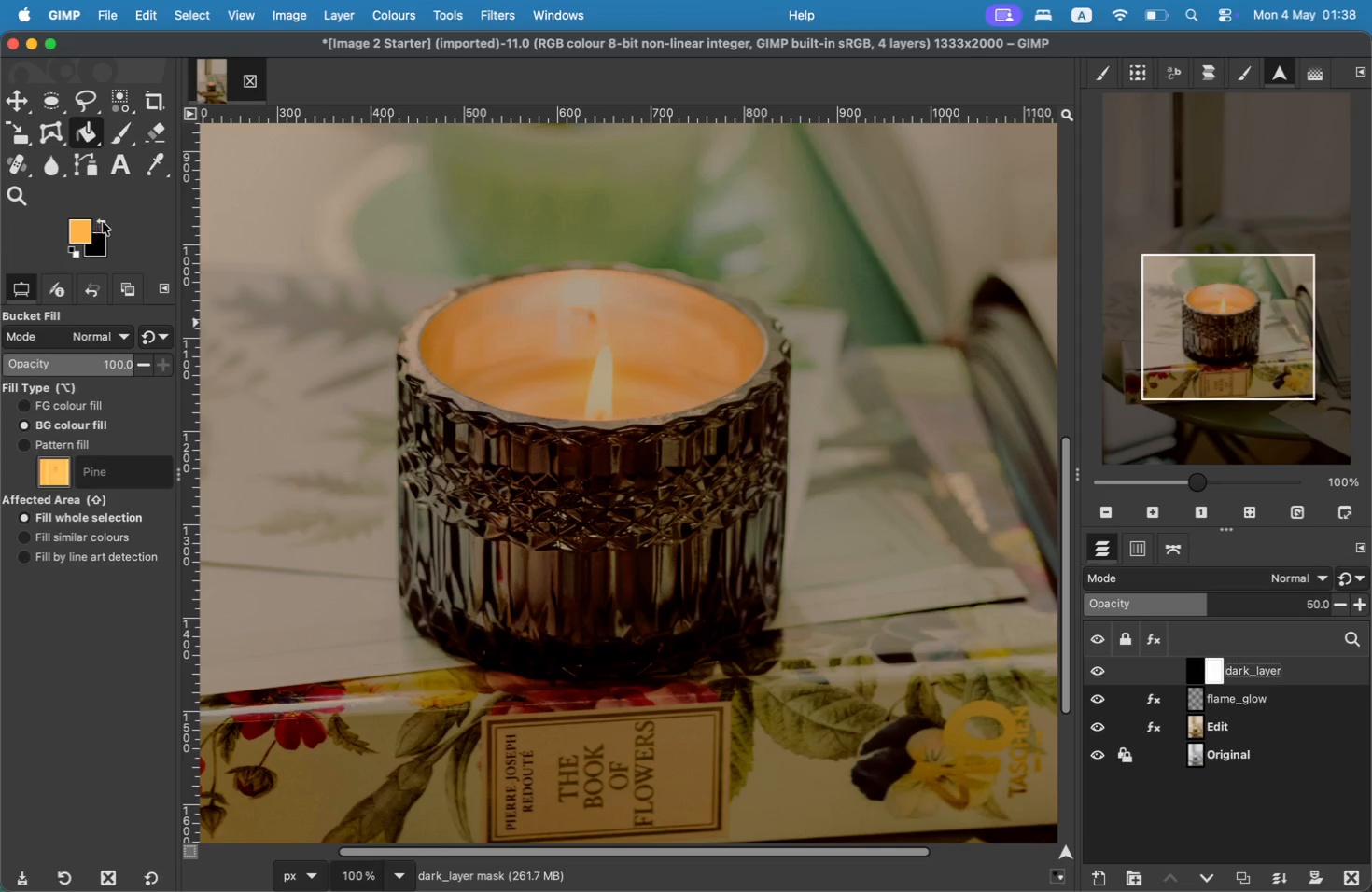 
left_click([104, 221])
 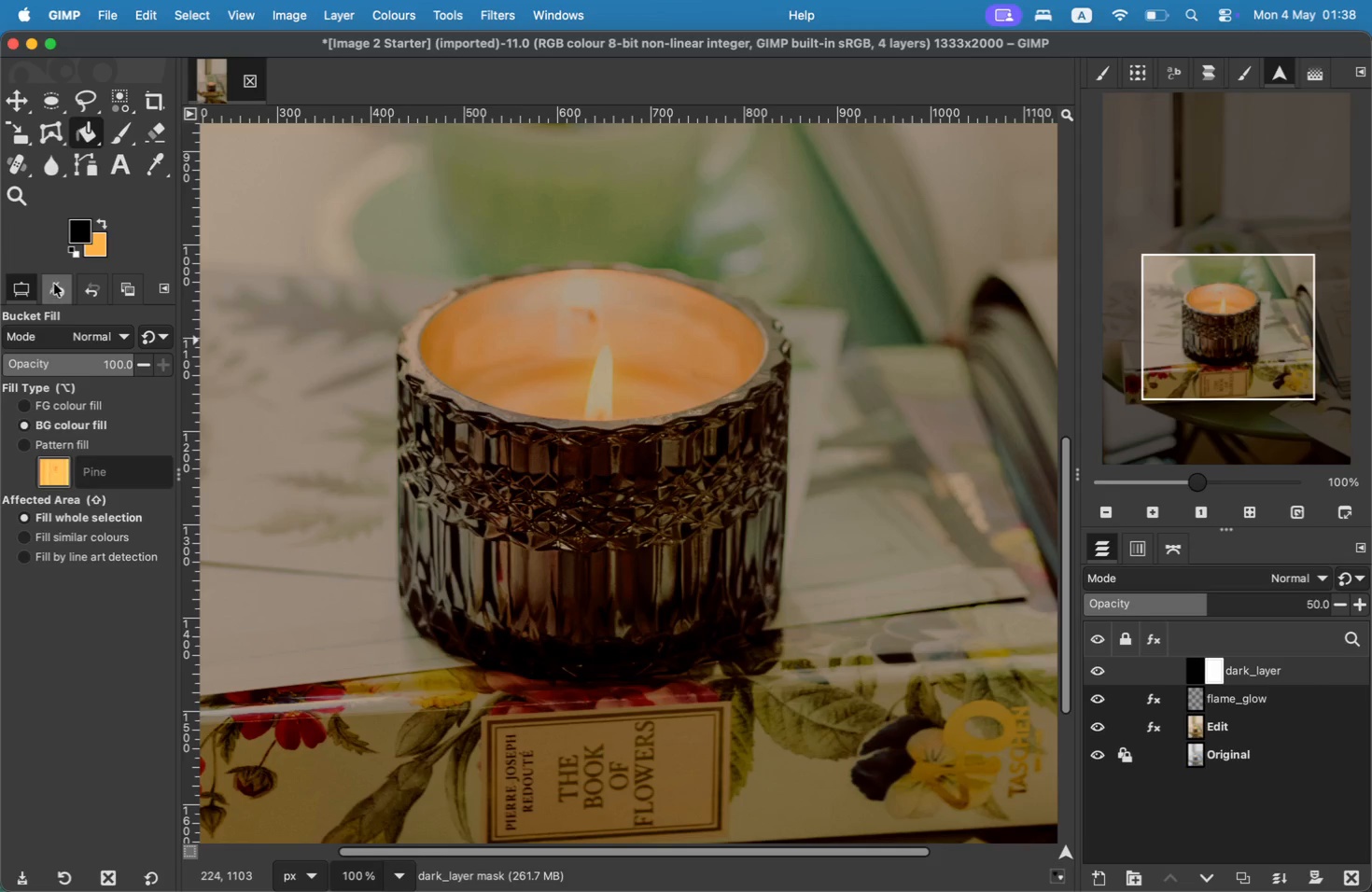 
left_click([105, 134])
 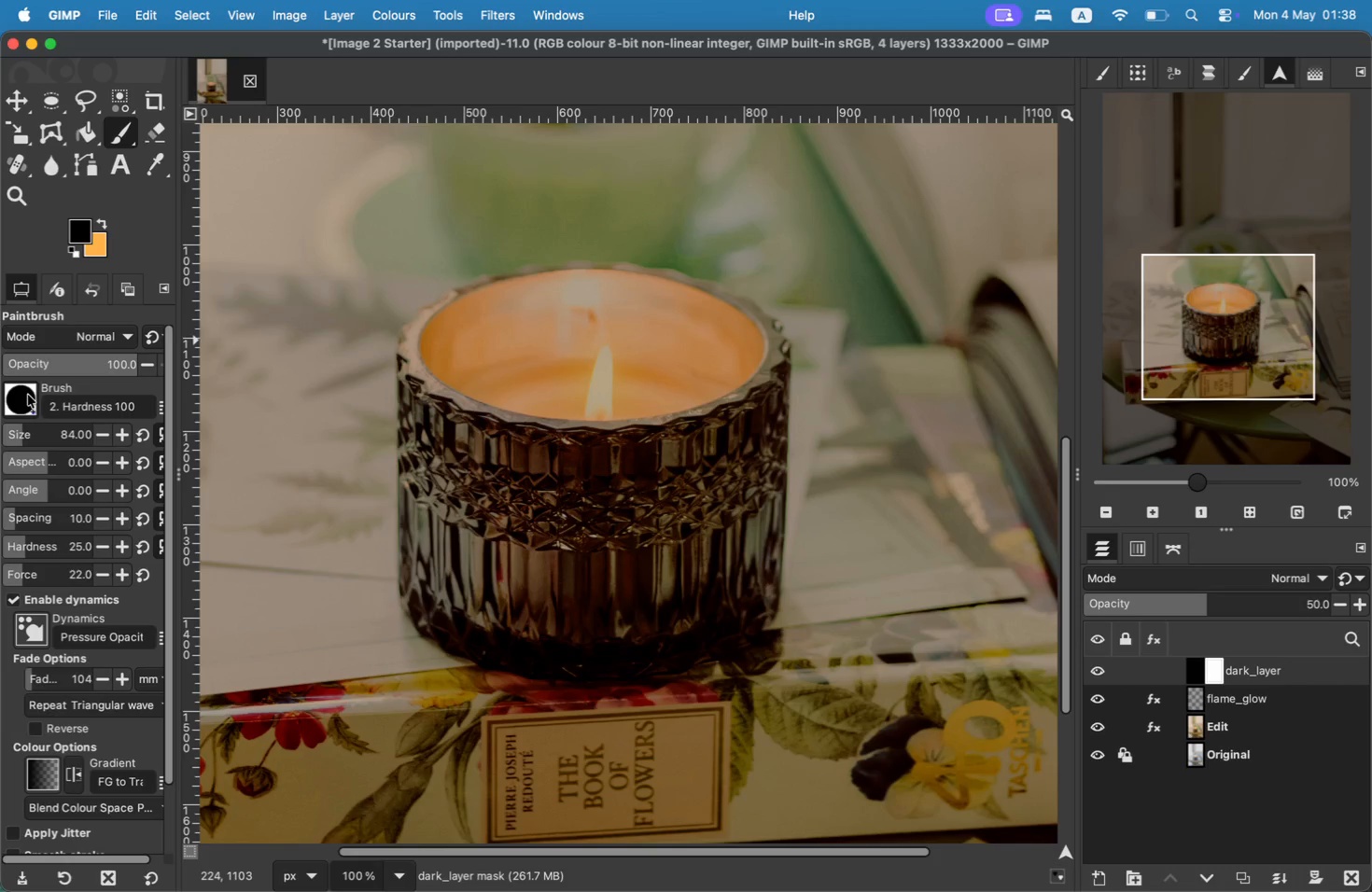 
left_click([27, 395])
 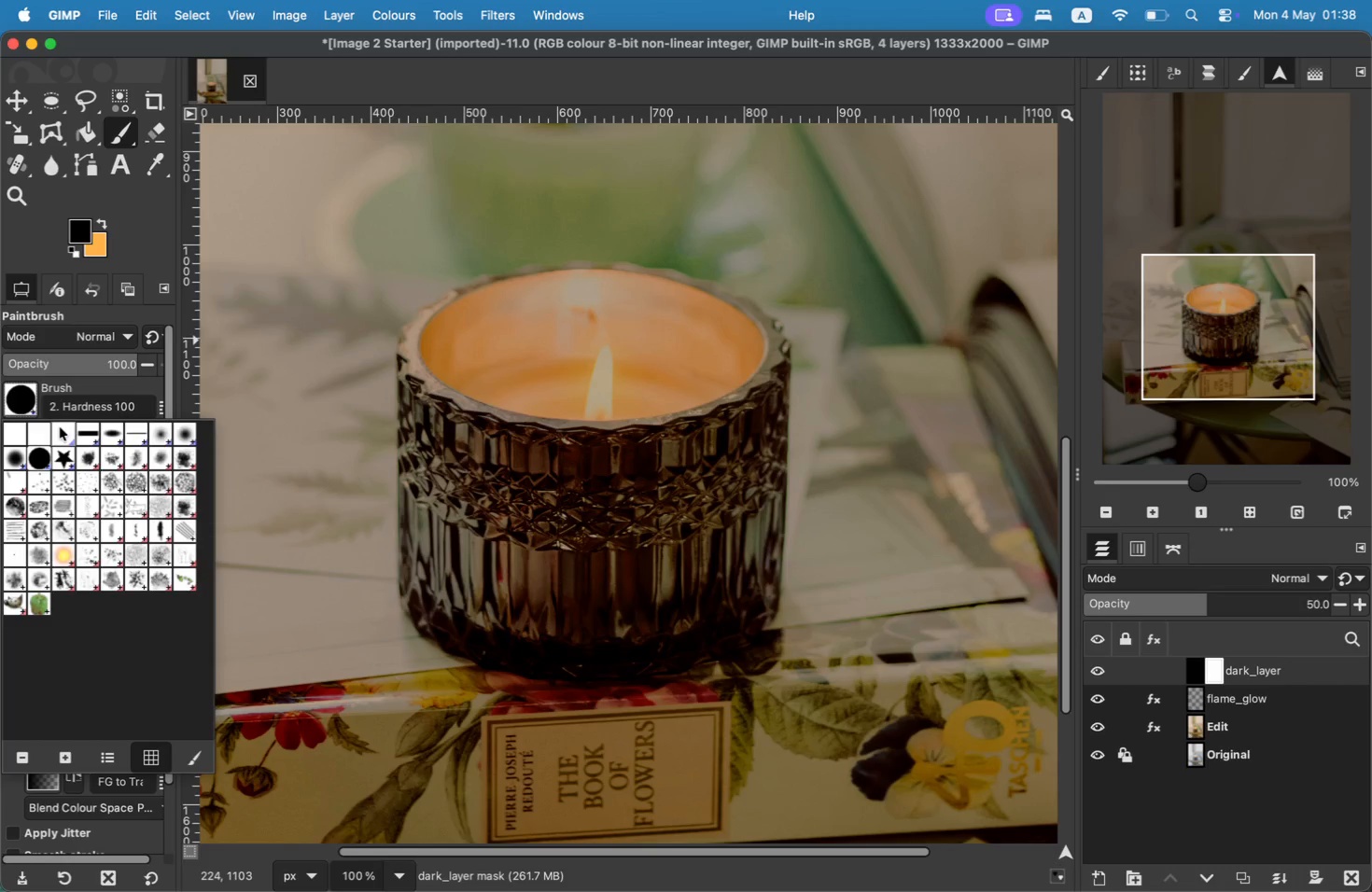 
left_click([78, 431])
 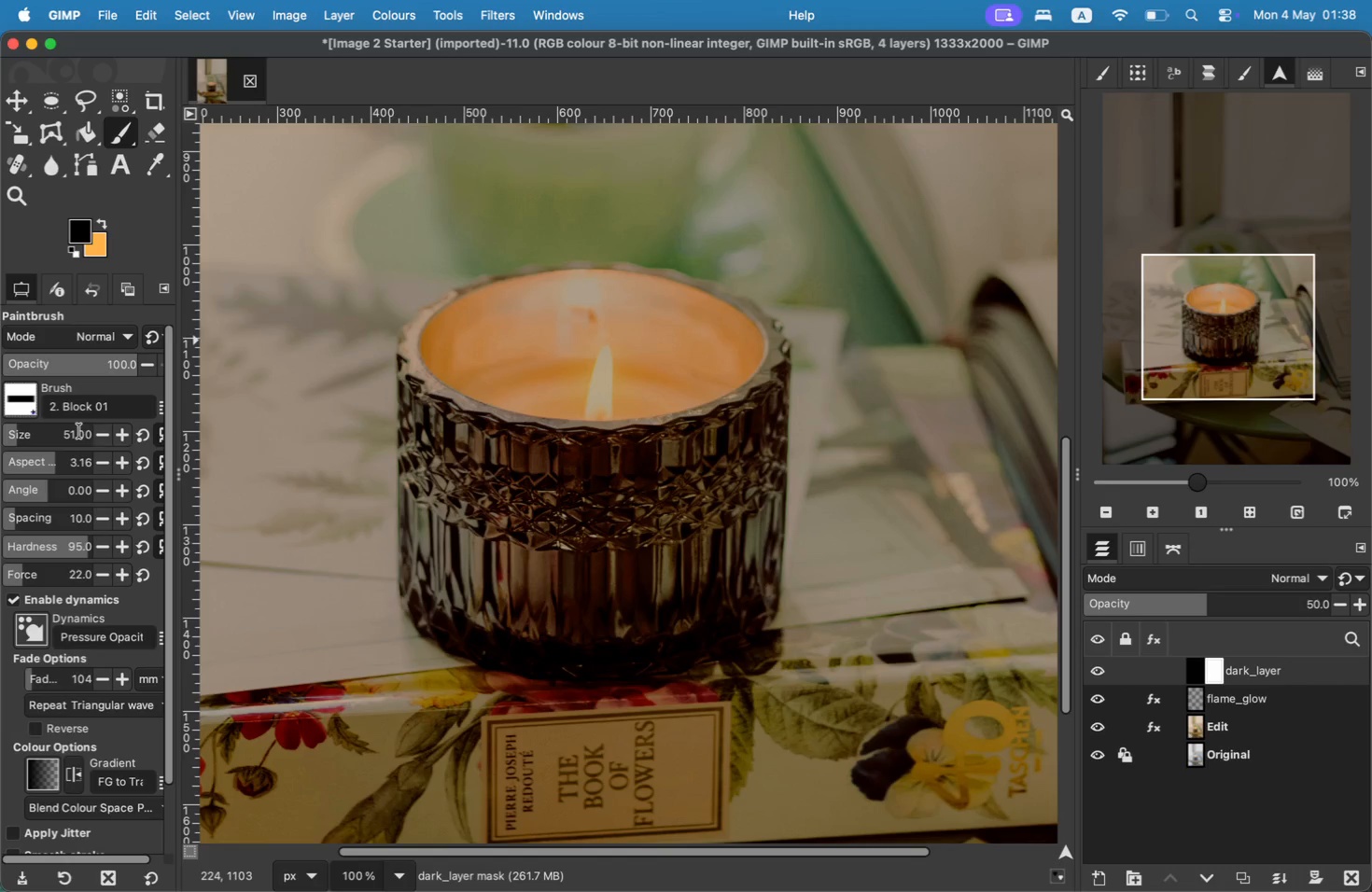 
left_click_drag(start_coordinate=[50, 432], to_coordinate=[165, 438])
 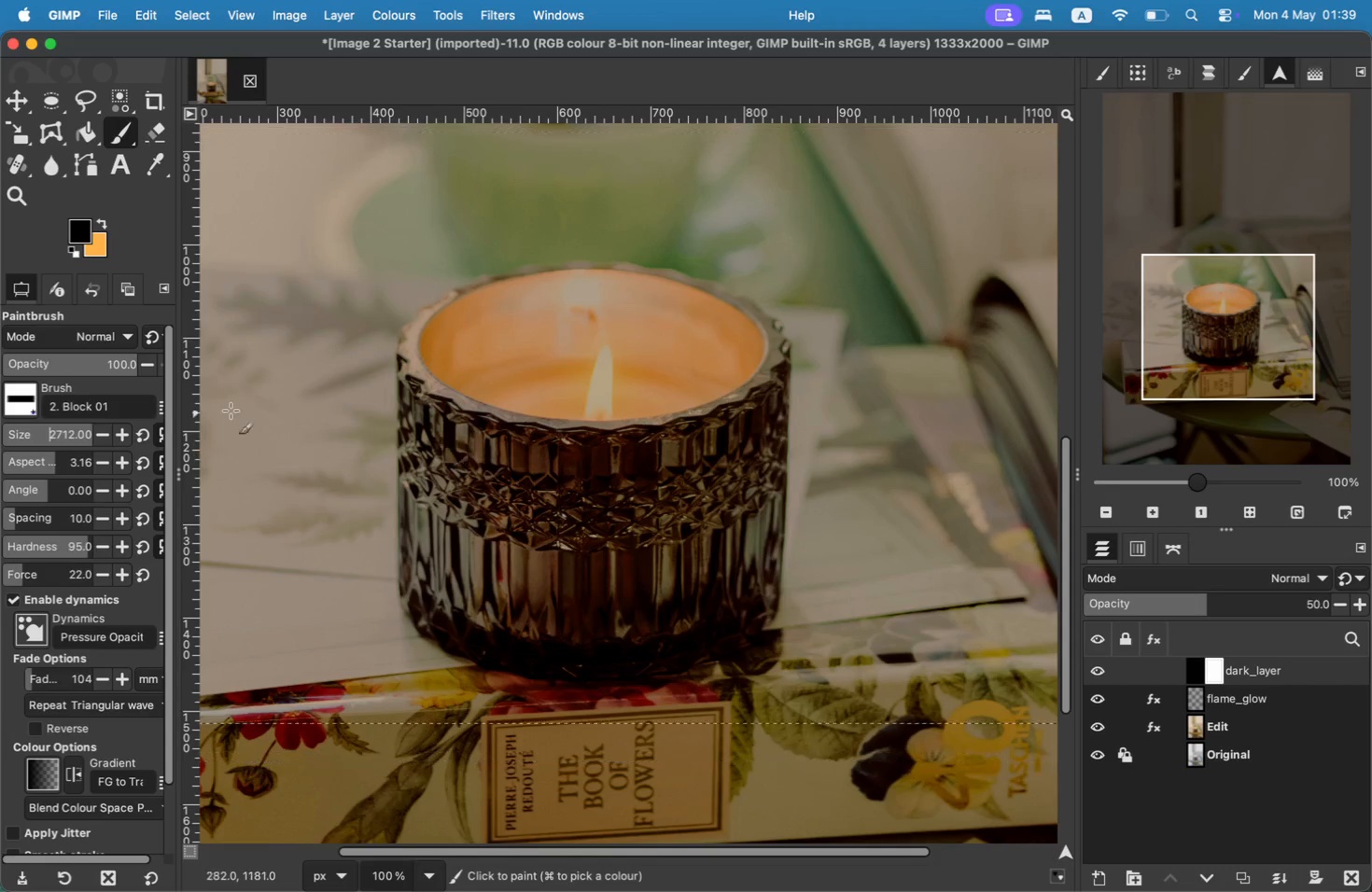 
left_click([38, 431])
 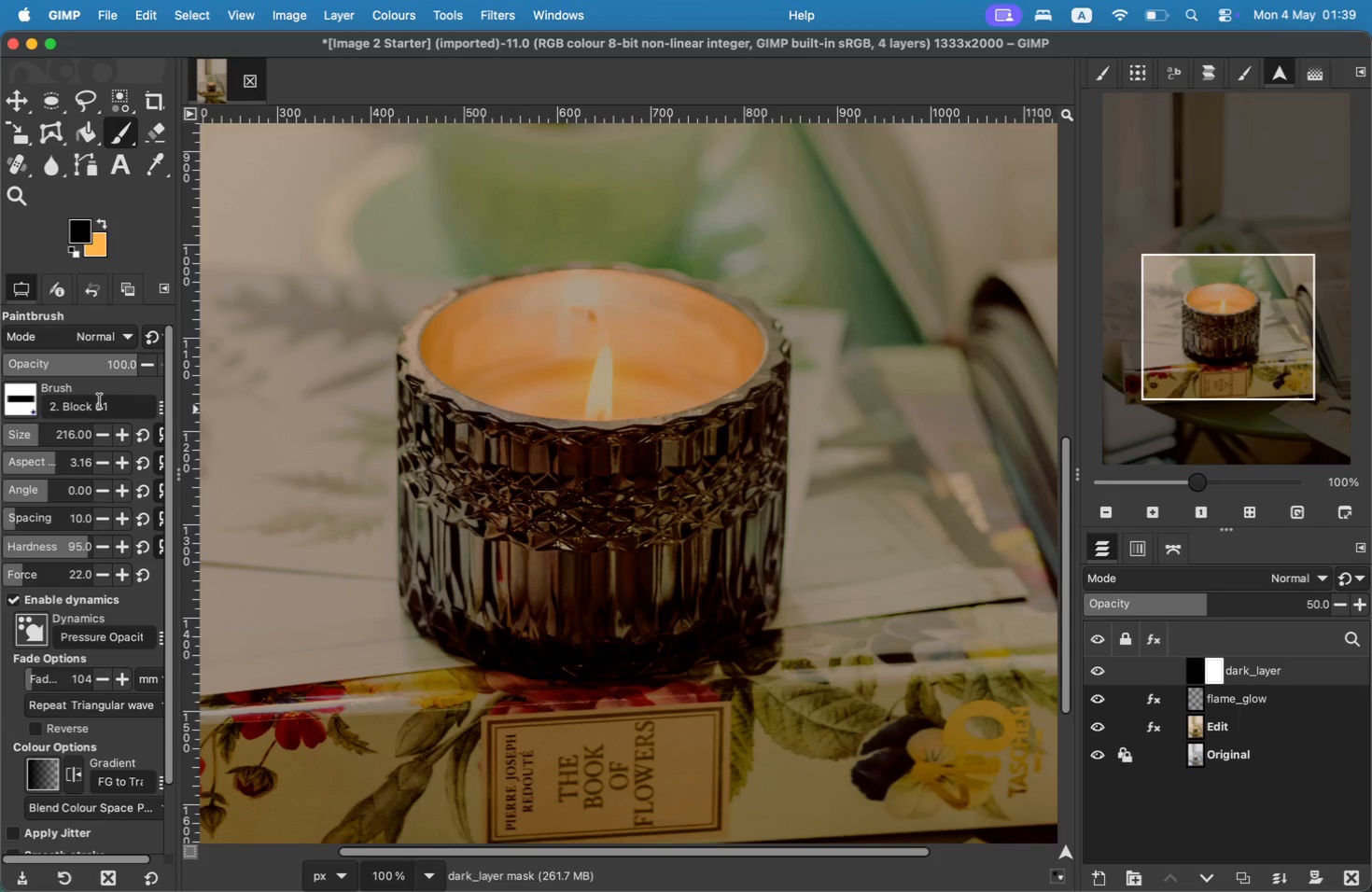 
left_click([53, 432])
 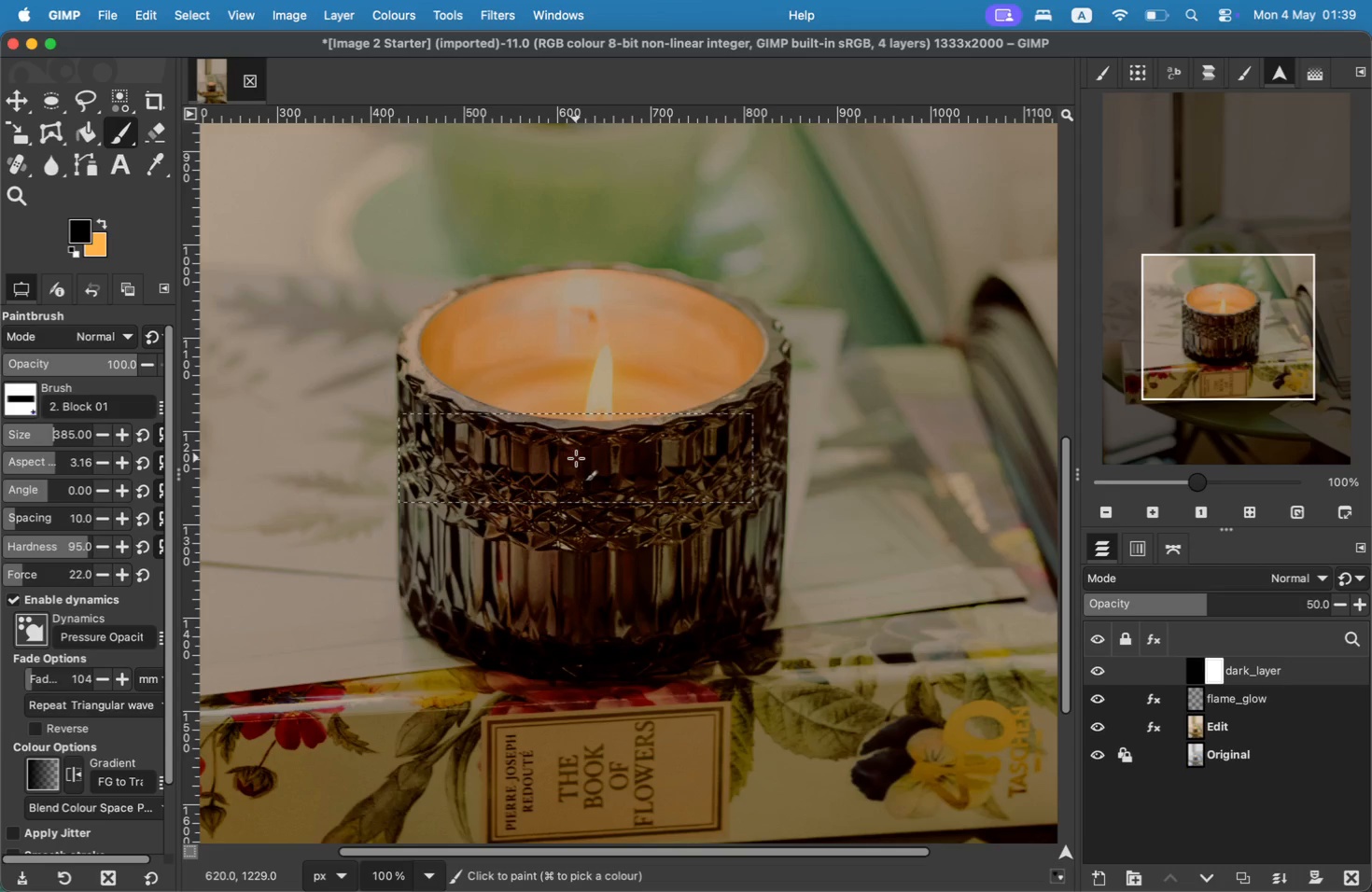 
wait(13.36)
 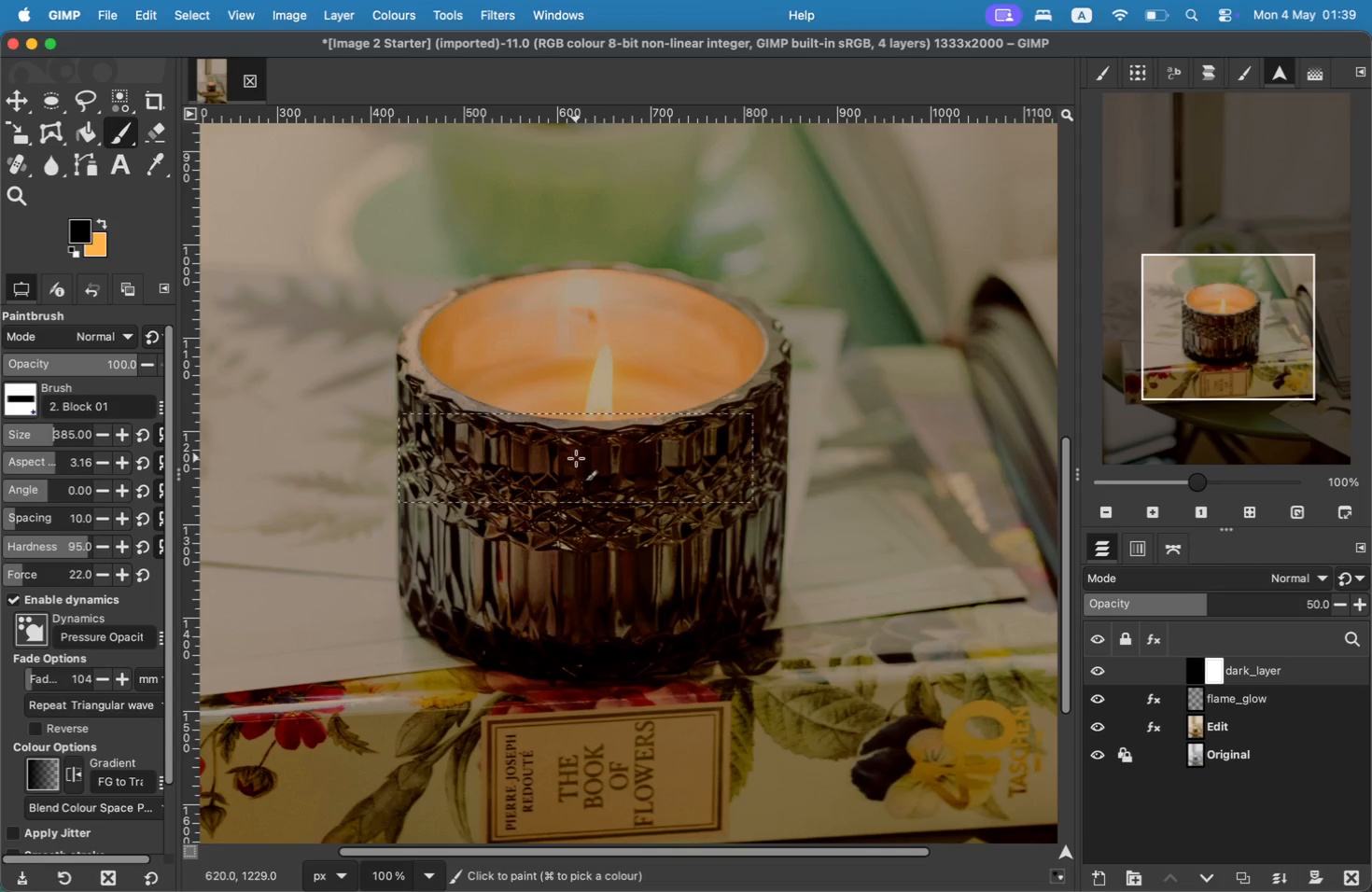 
left_click_drag(start_coordinate=[601, 311], to_coordinate=[646, 420])
 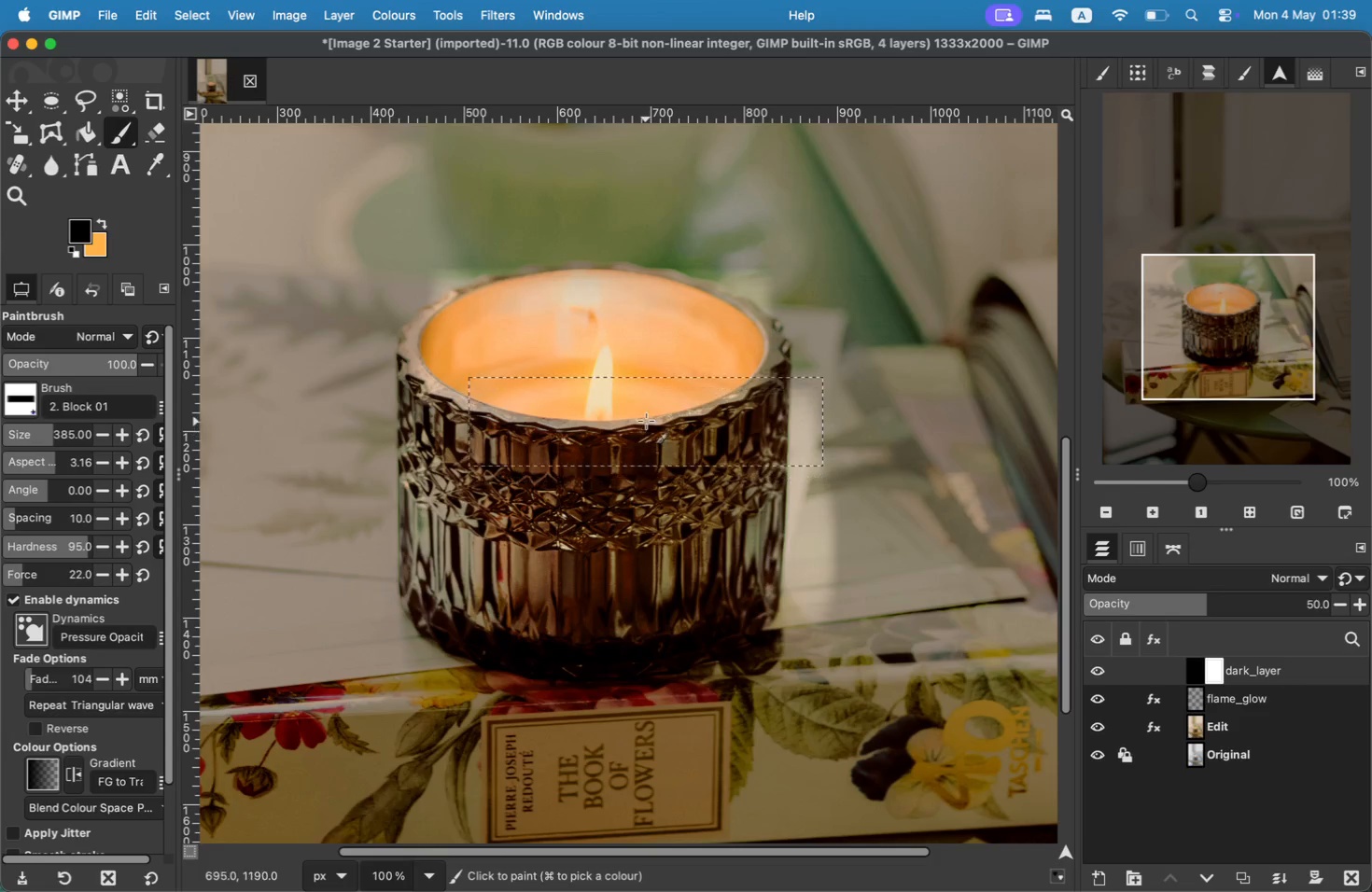 
key(Meta+Z)
 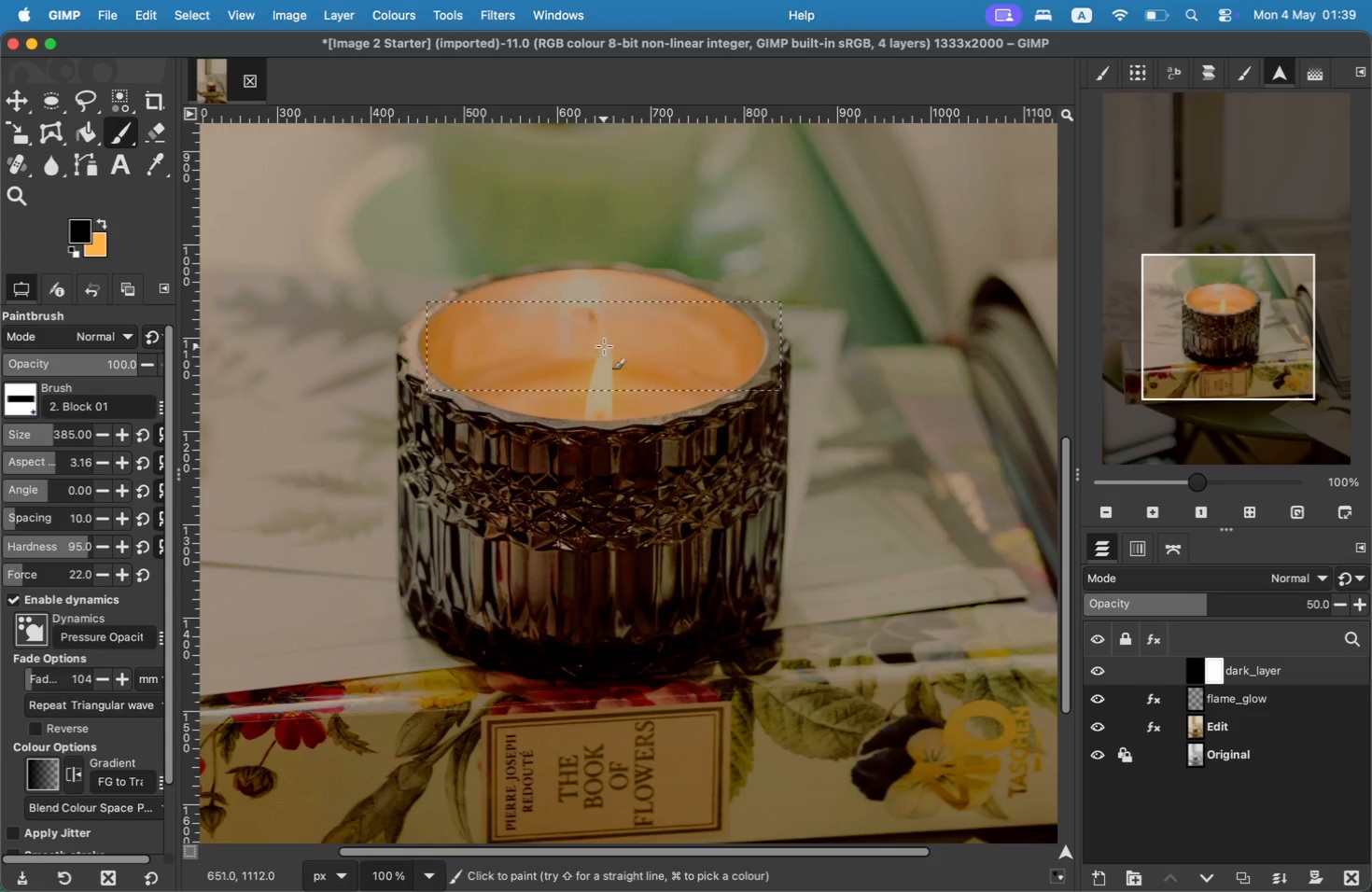 
left_click([600, 338])
 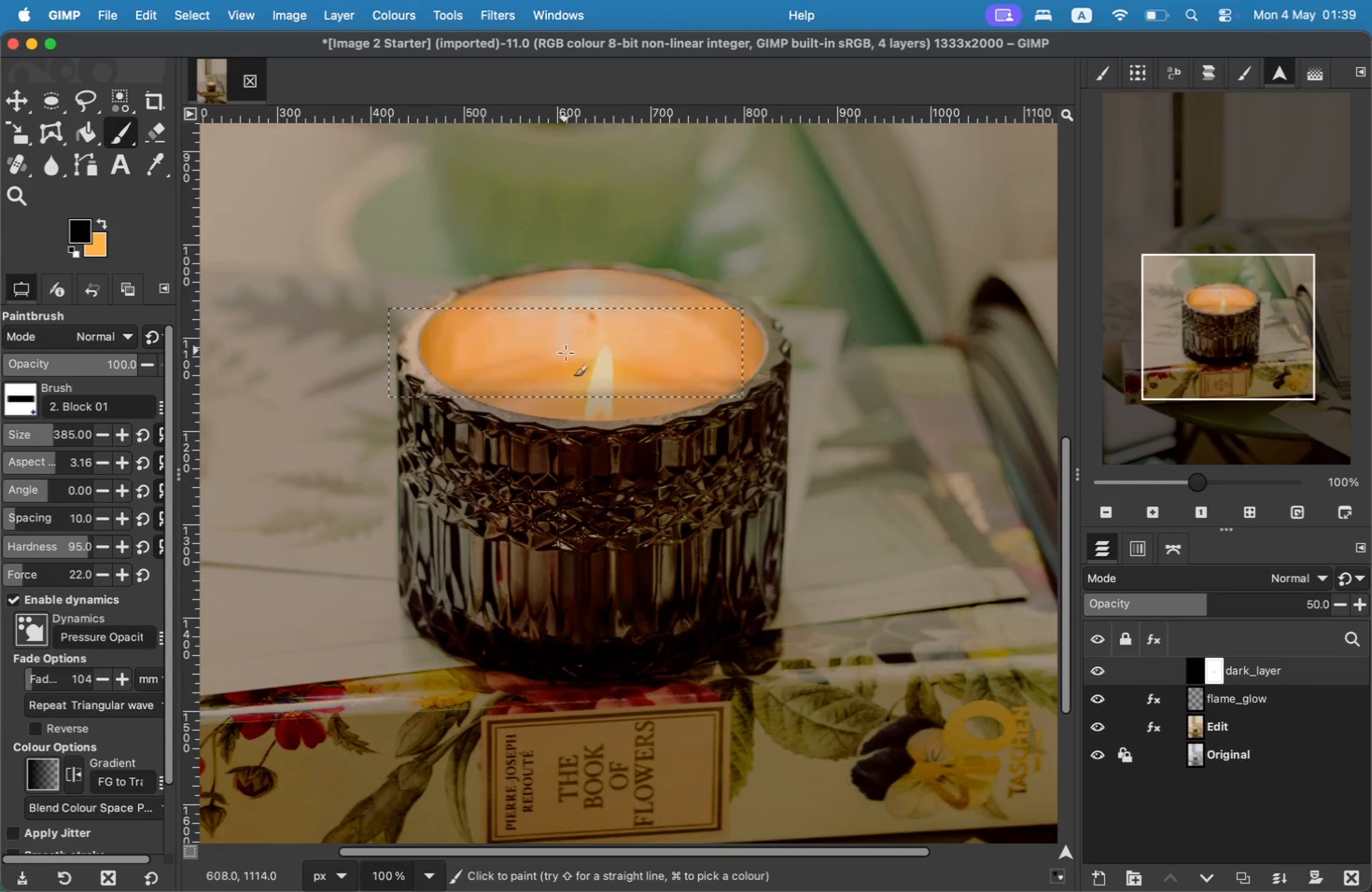 
left_click_drag(start_coordinate=[564, 350], to_coordinate=[566, 436])
 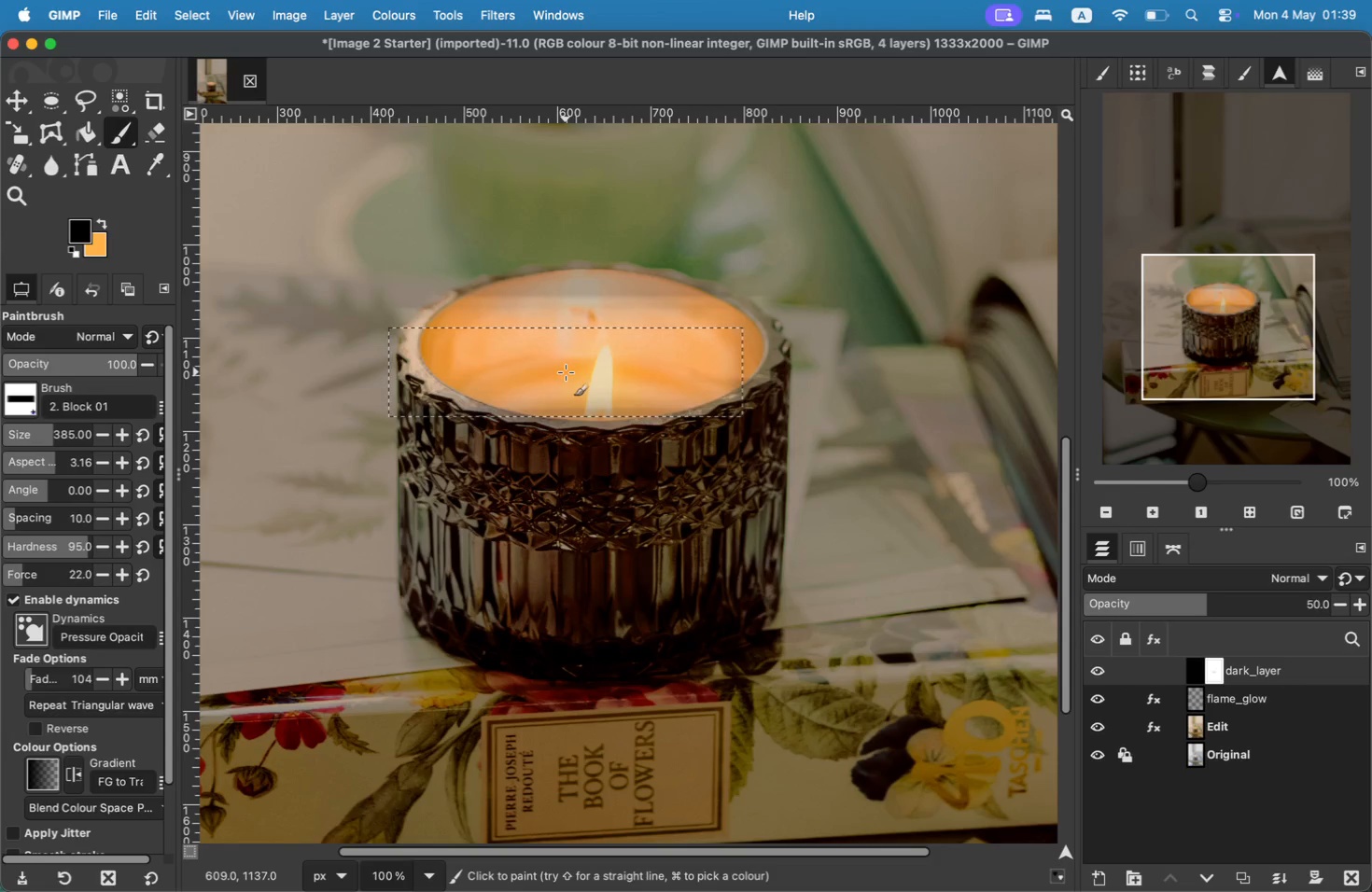 
left_click_drag(start_coordinate=[578, 411], to_coordinate=[571, 585])
 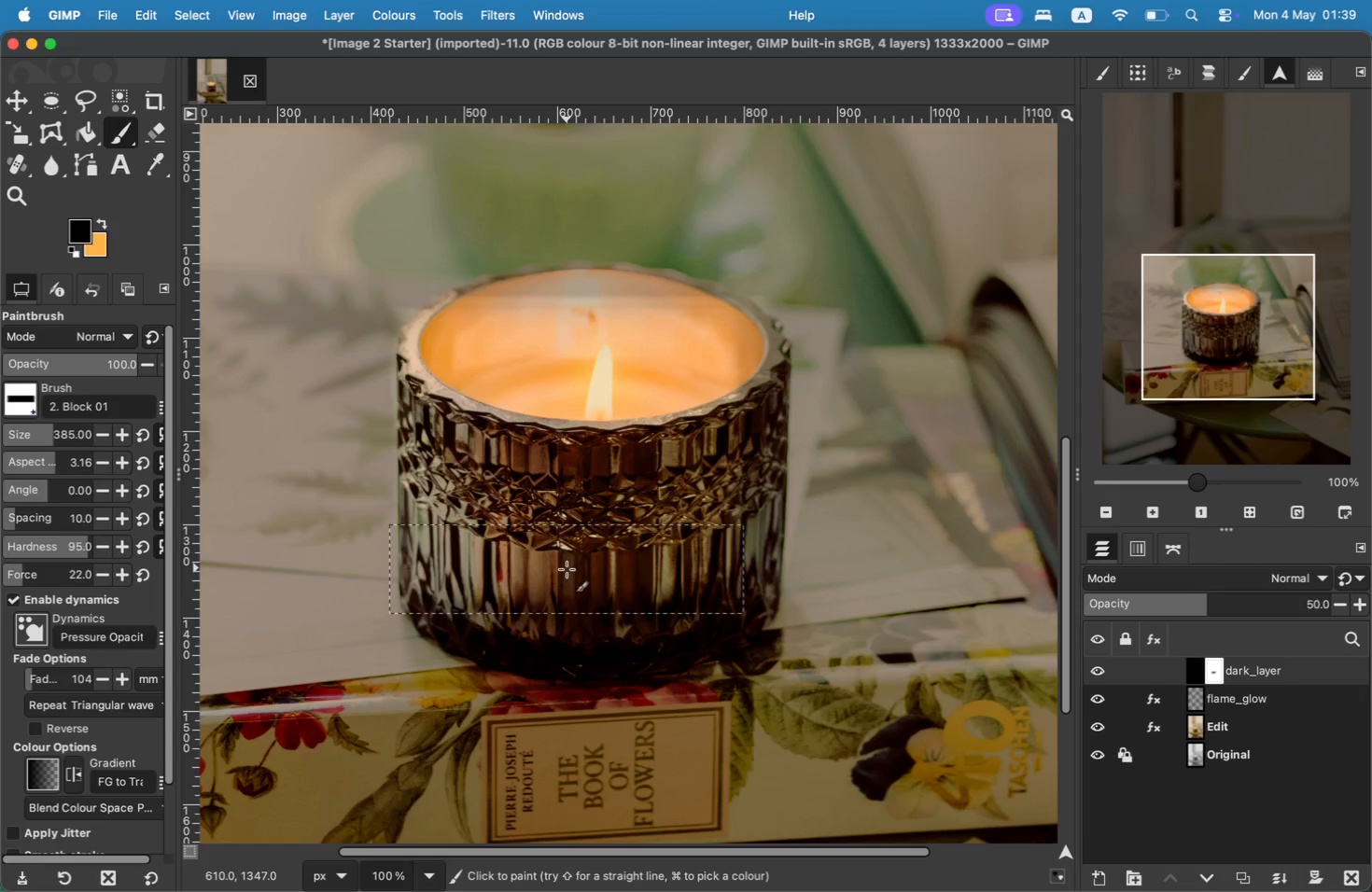 
left_click_drag(start_coordinate=[606, 559], to_coordinate=[597, 358])
 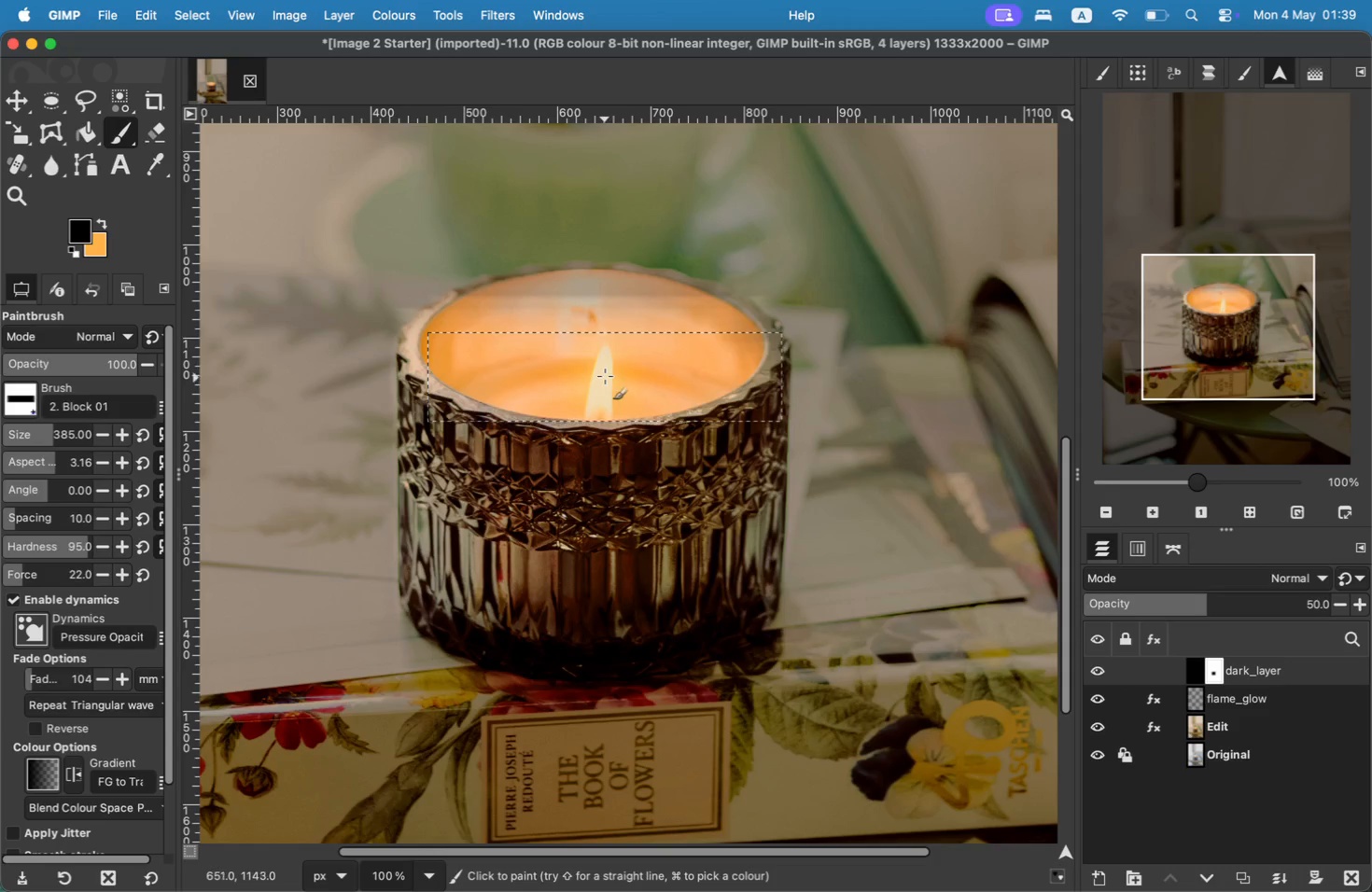 
left_click_drag(start_coordinate=[596, 357], to_coordinate=[578, 447])
 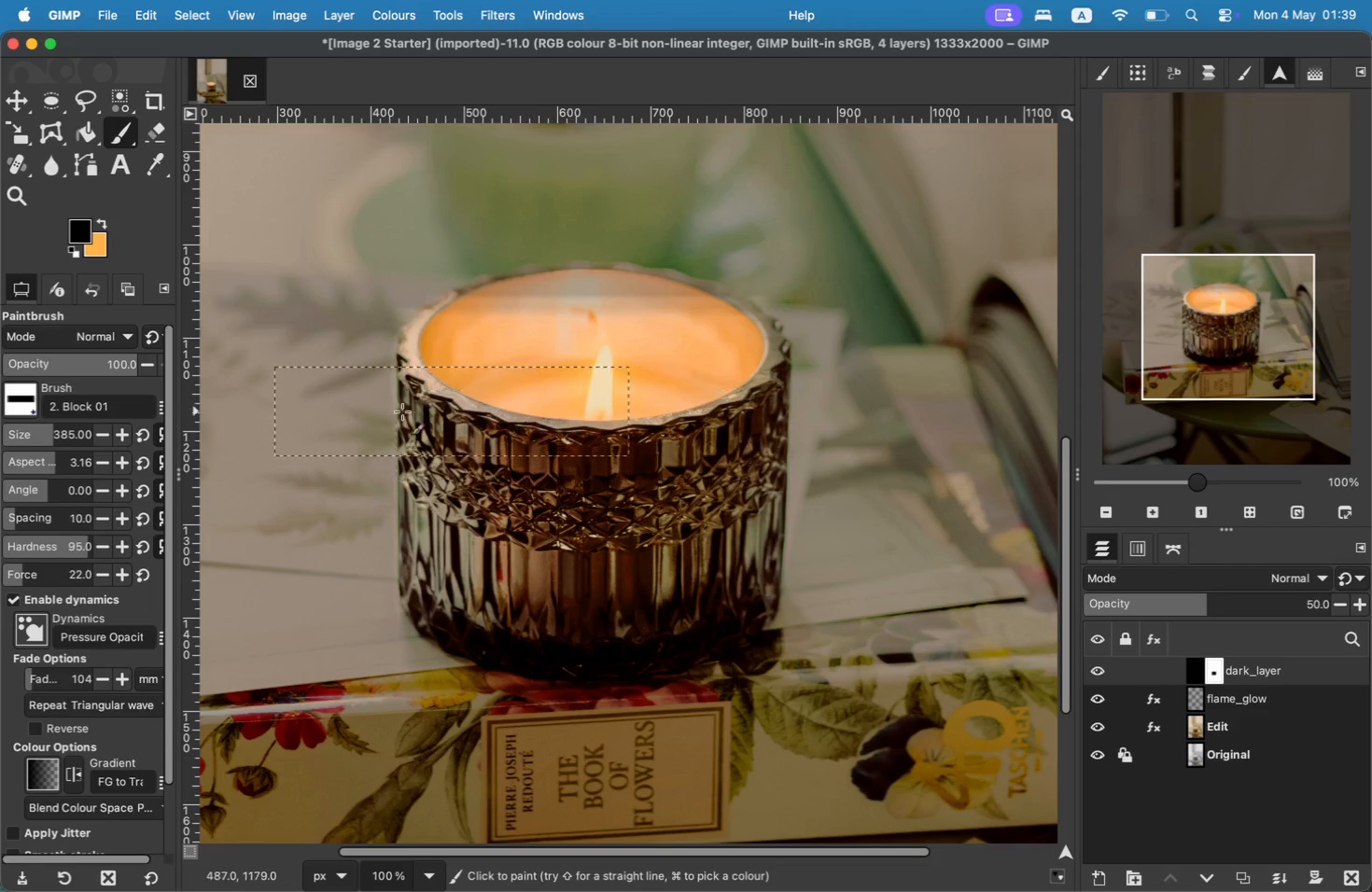 
left_click([17, 405])
 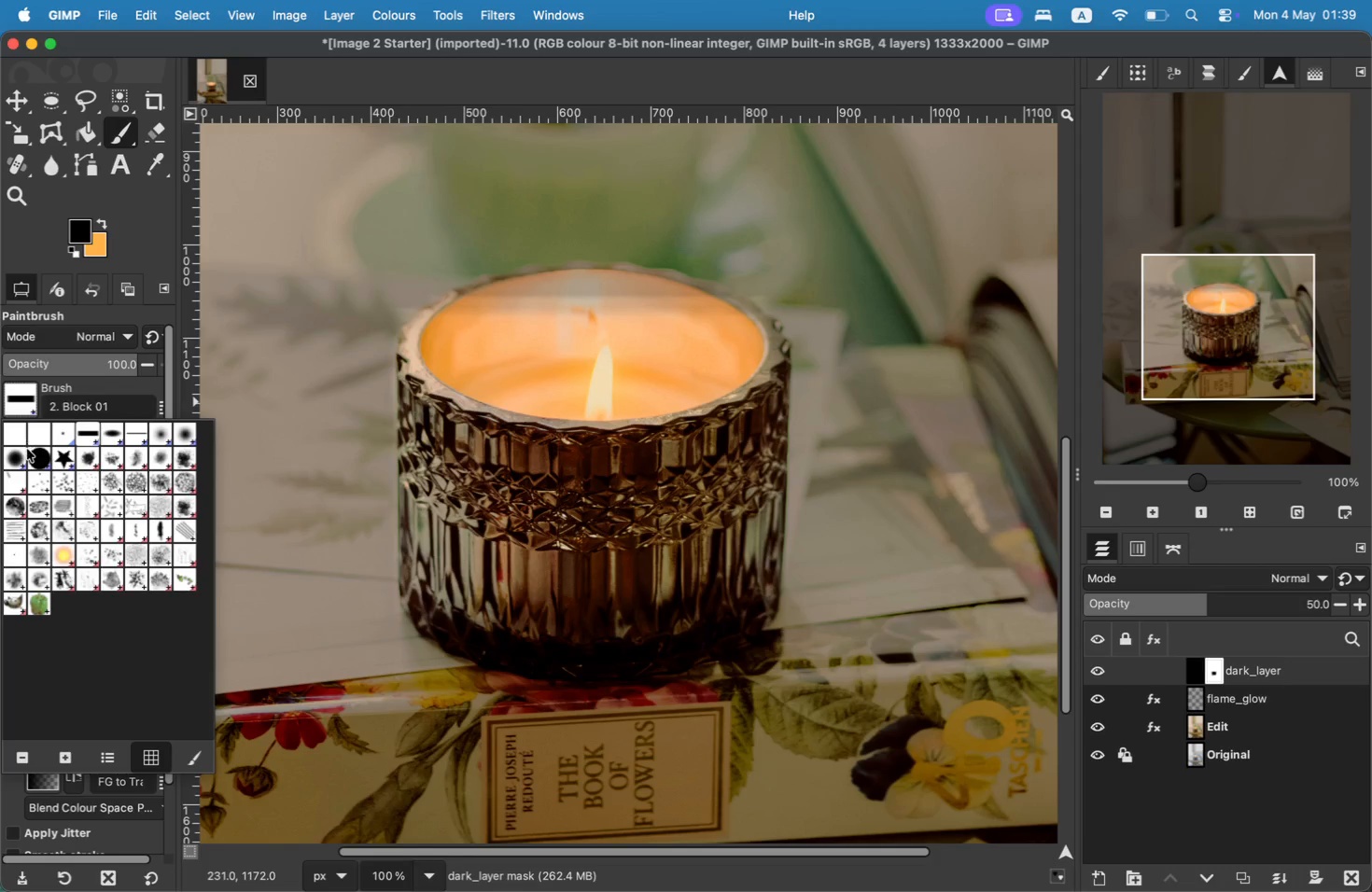 
left_click([28, 454])
 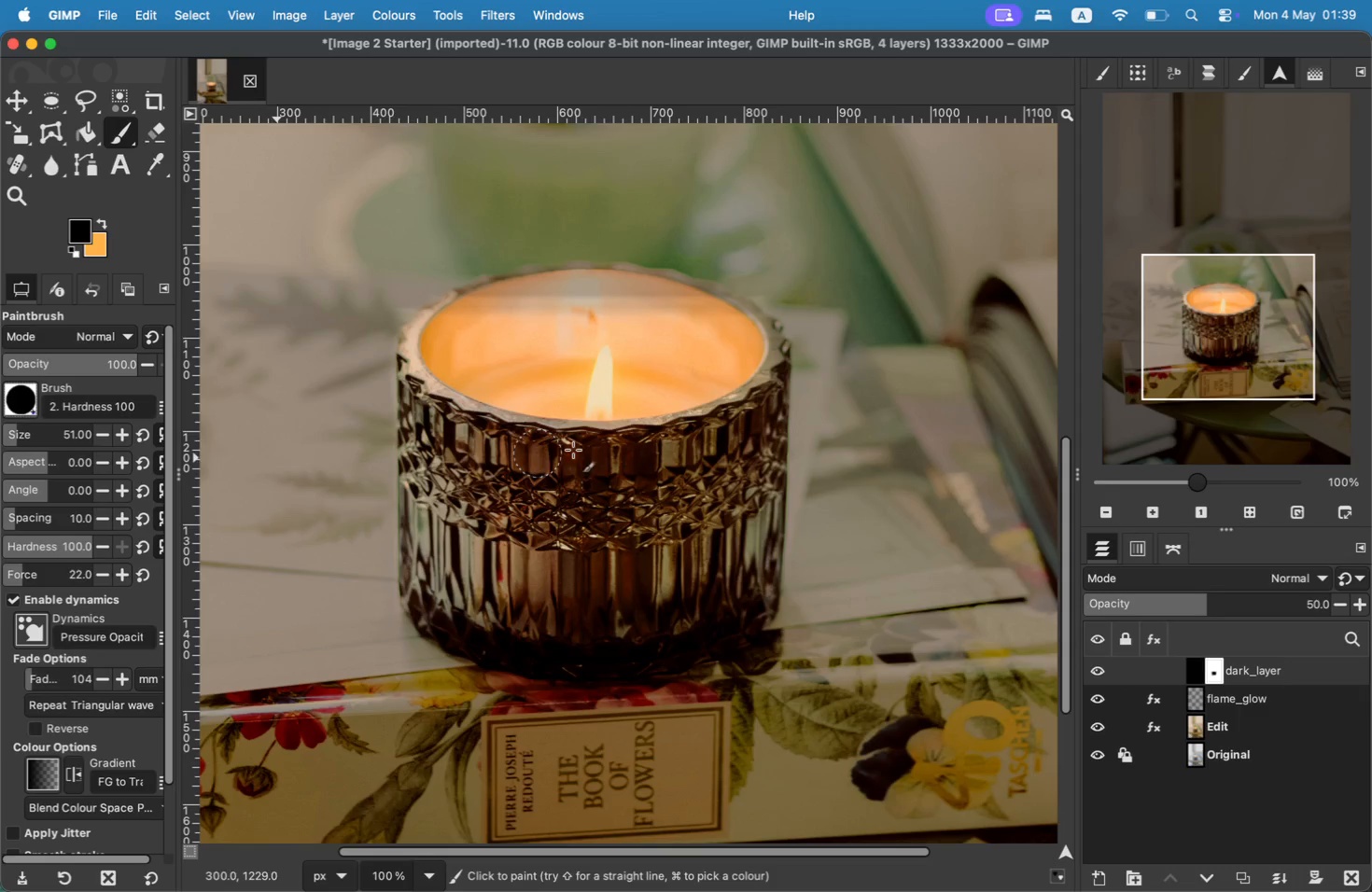 
left_click([459, 313])
 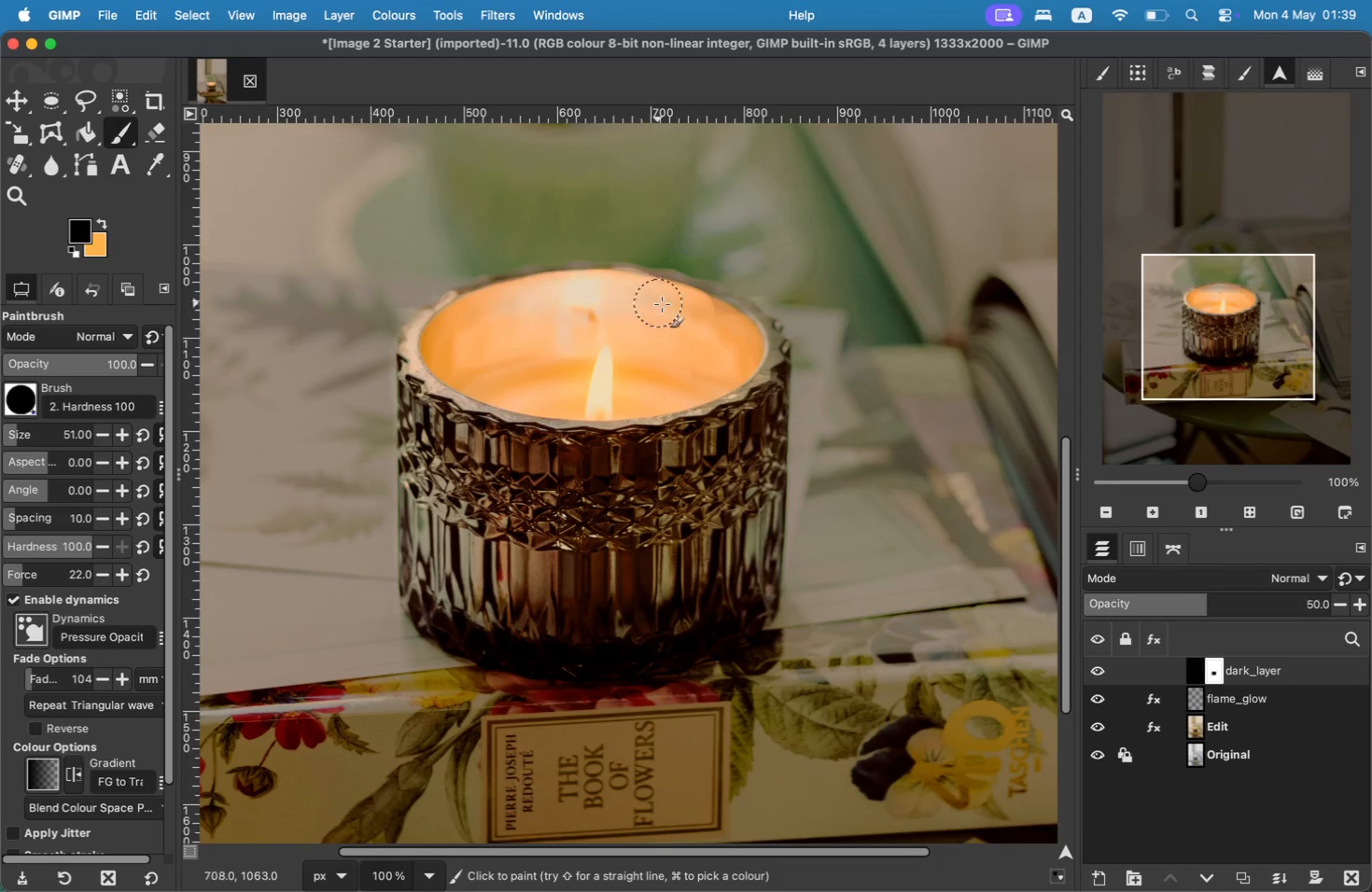 
left_click_drag(start_coordinate=[459, 318], to_coordinate=[415, 361])
 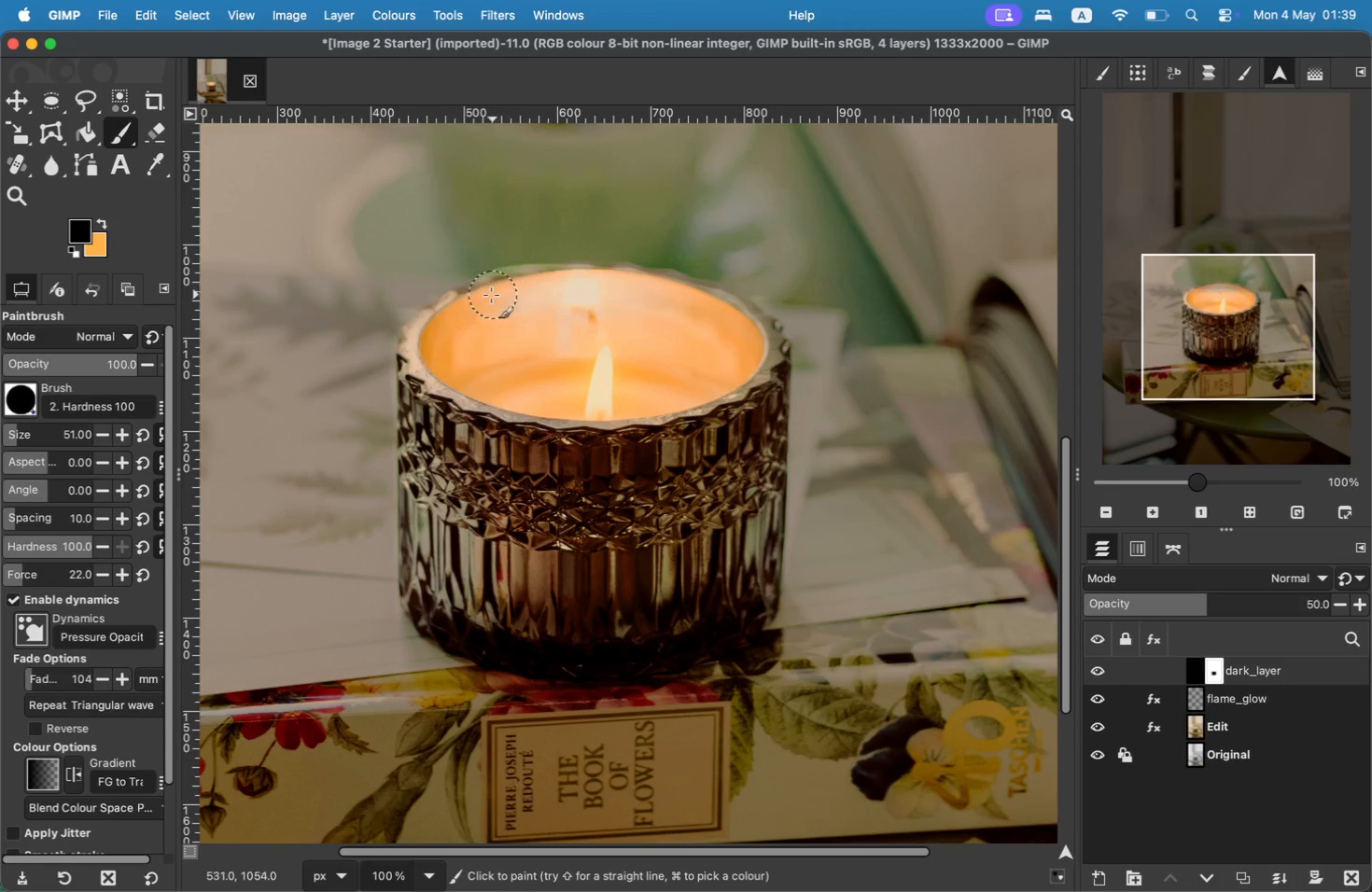 
key(Meta+CommandLeft)
 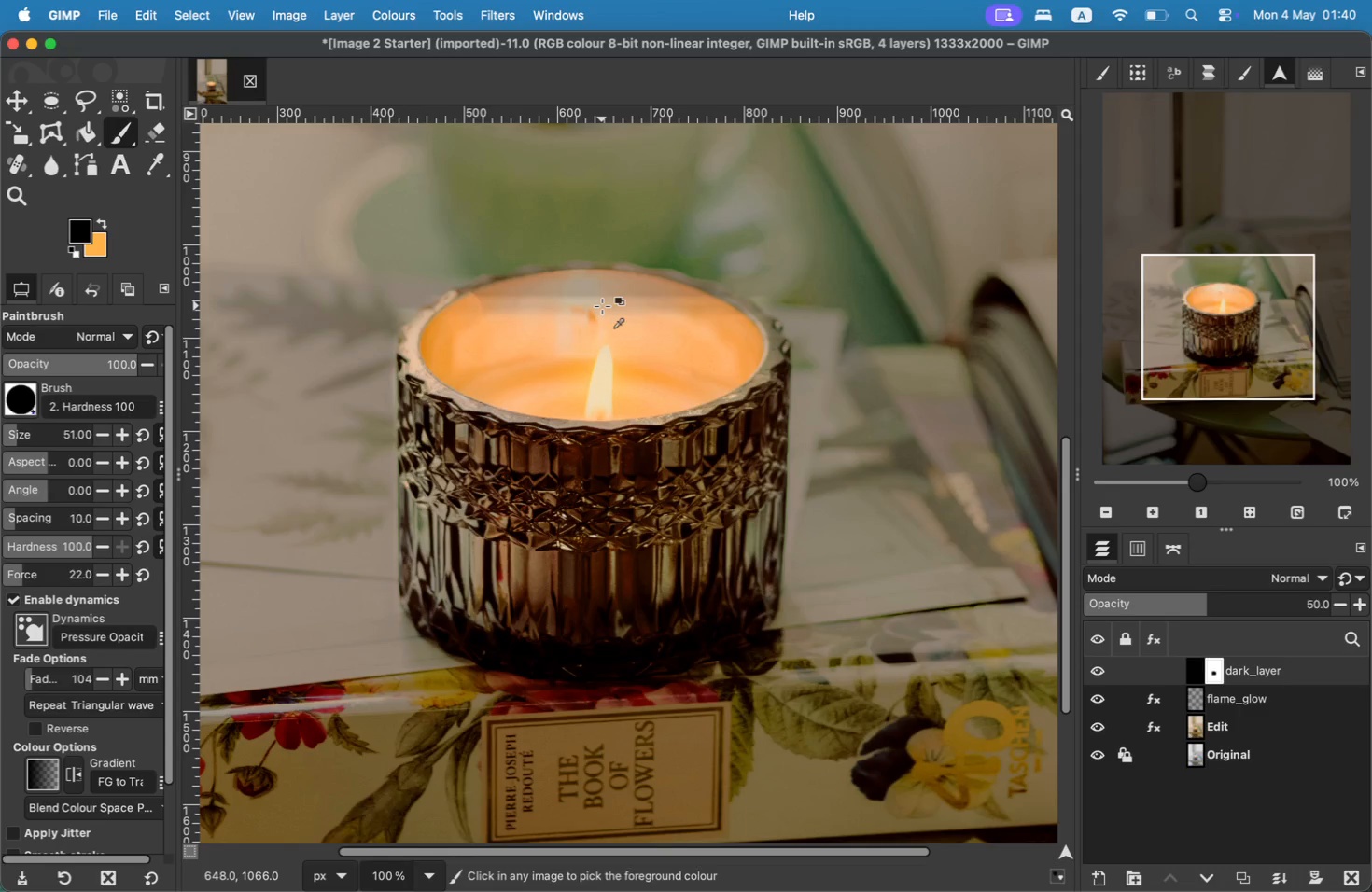 
key(Meta+Z)
 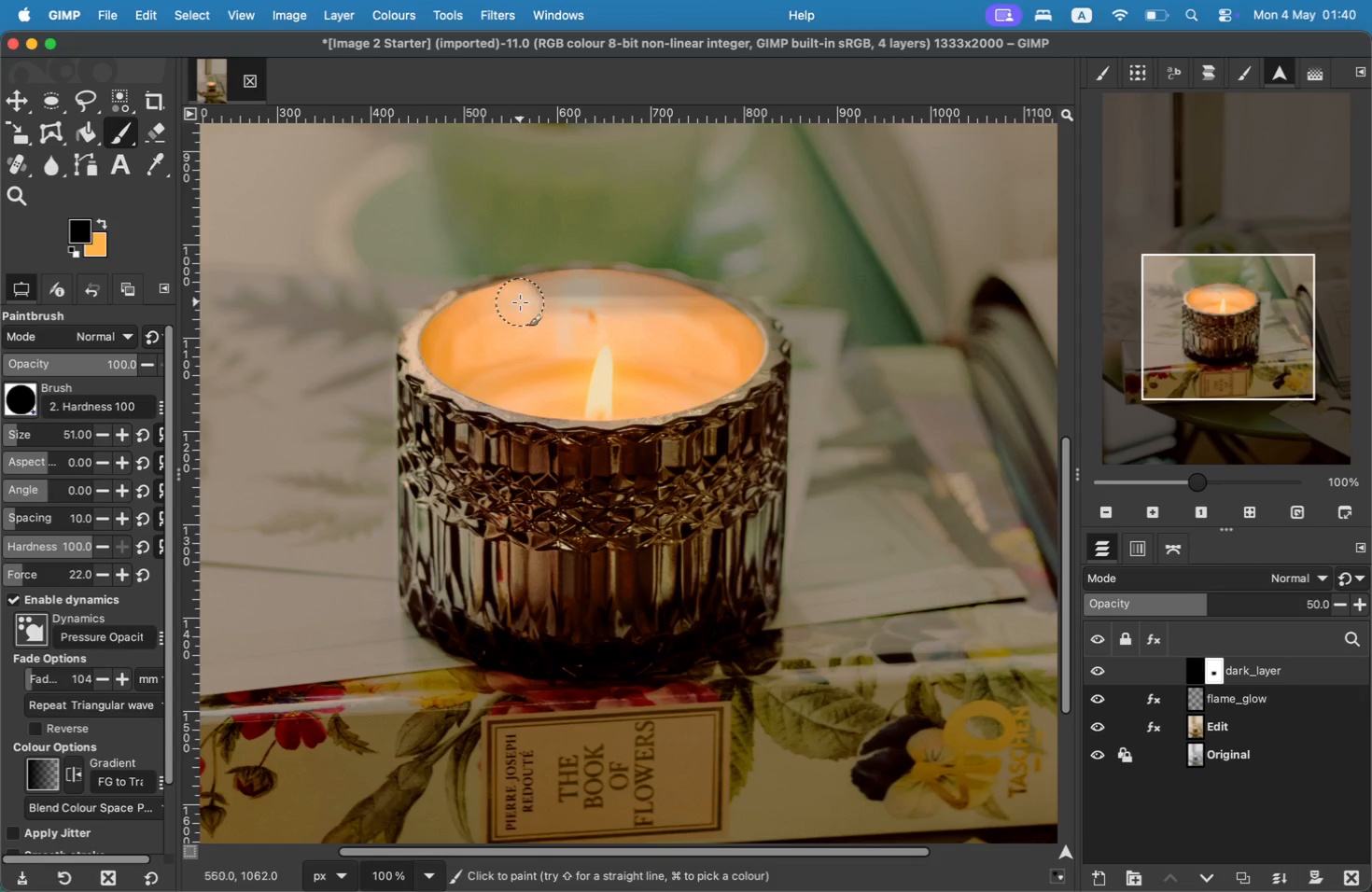 
left_click_drag(start_coordinate=[472, 315], to_coordinate=[589, 294])
 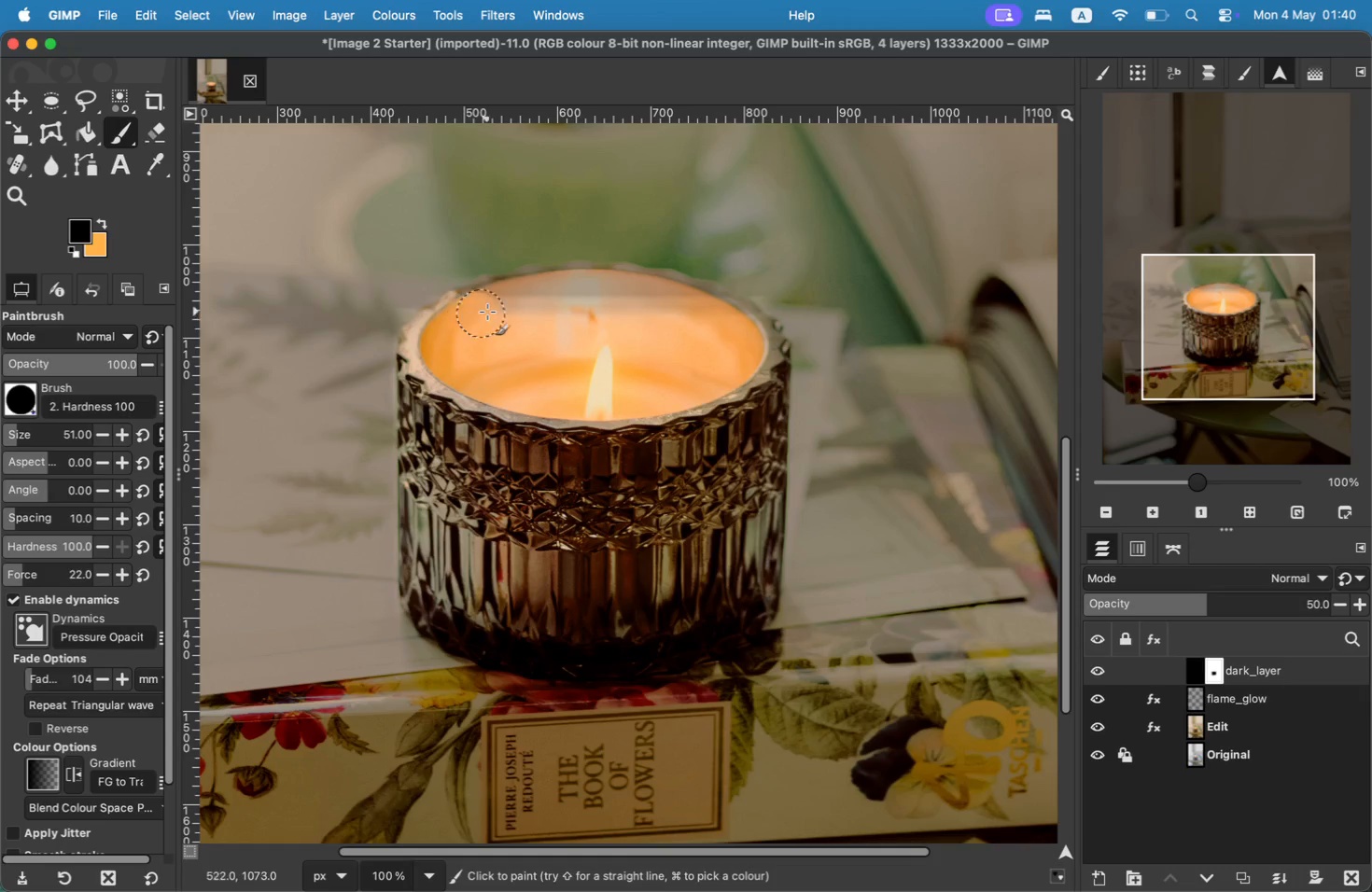 
left_click([716, 321])
 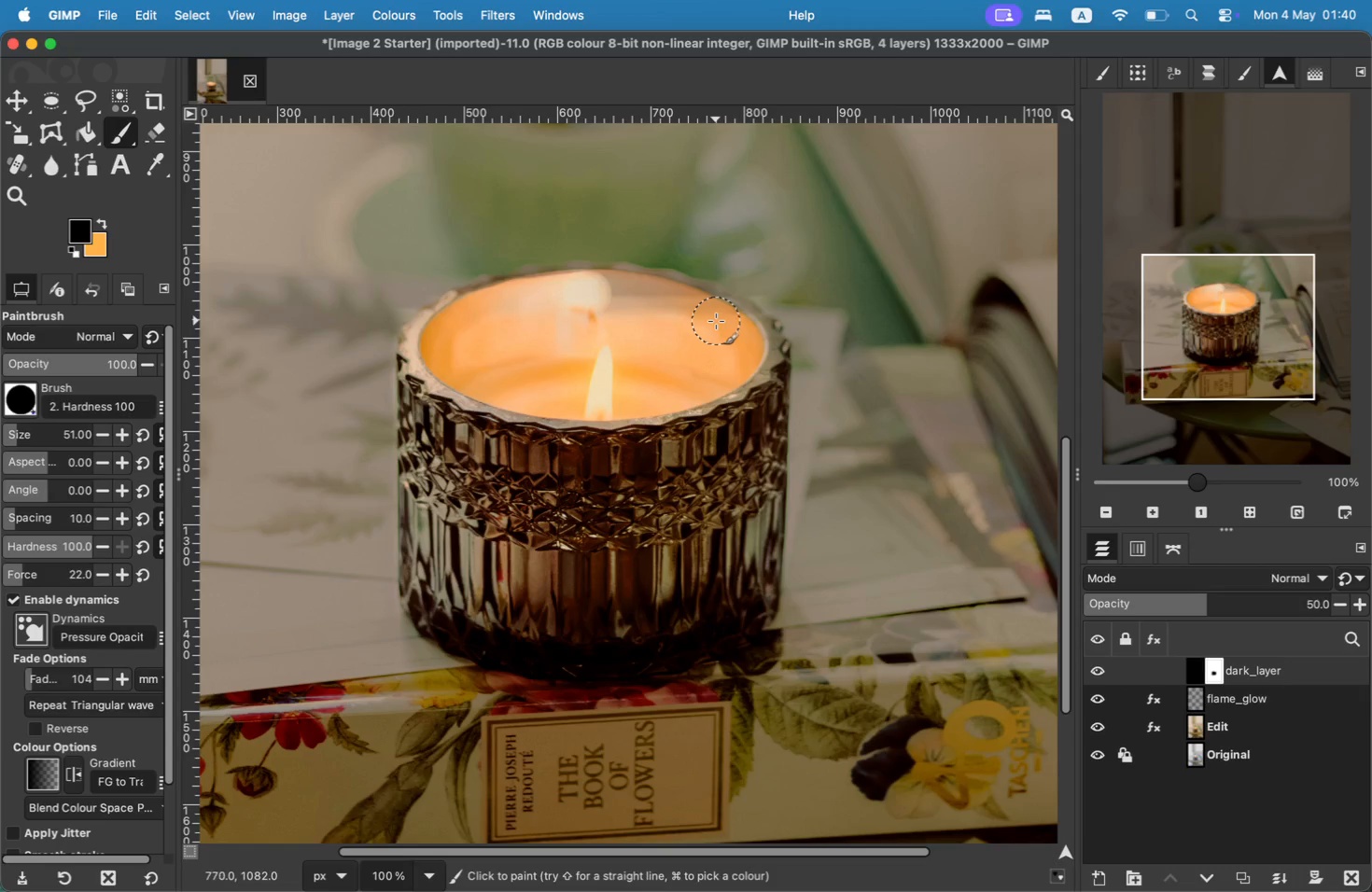 
left_click_drag(start_coordinate=[716, 321], to_coordinate=[698, 314])
 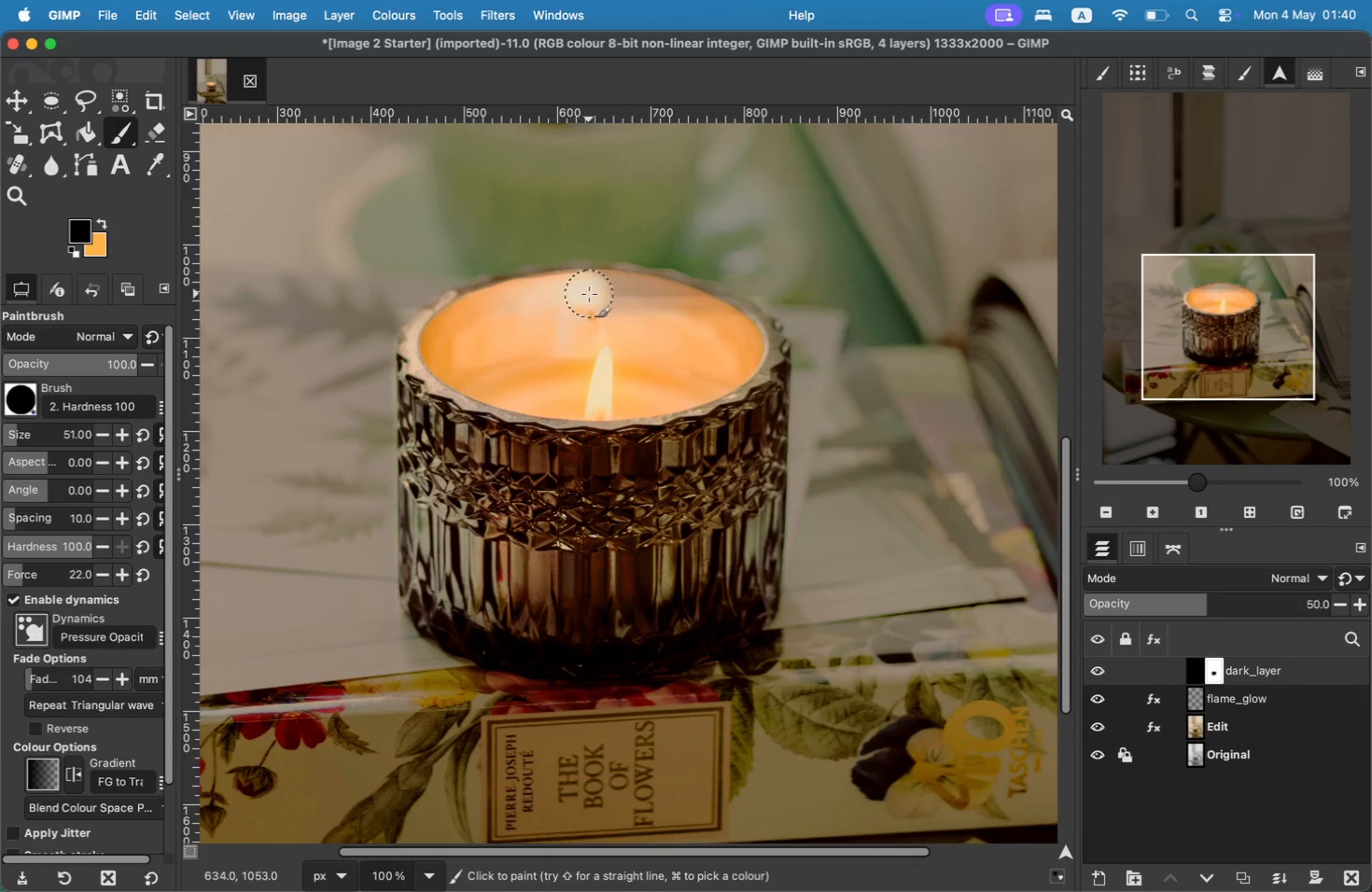 
left_click_drag(start_coordinate=[690, 313], to_coordinate=[682, 311])
 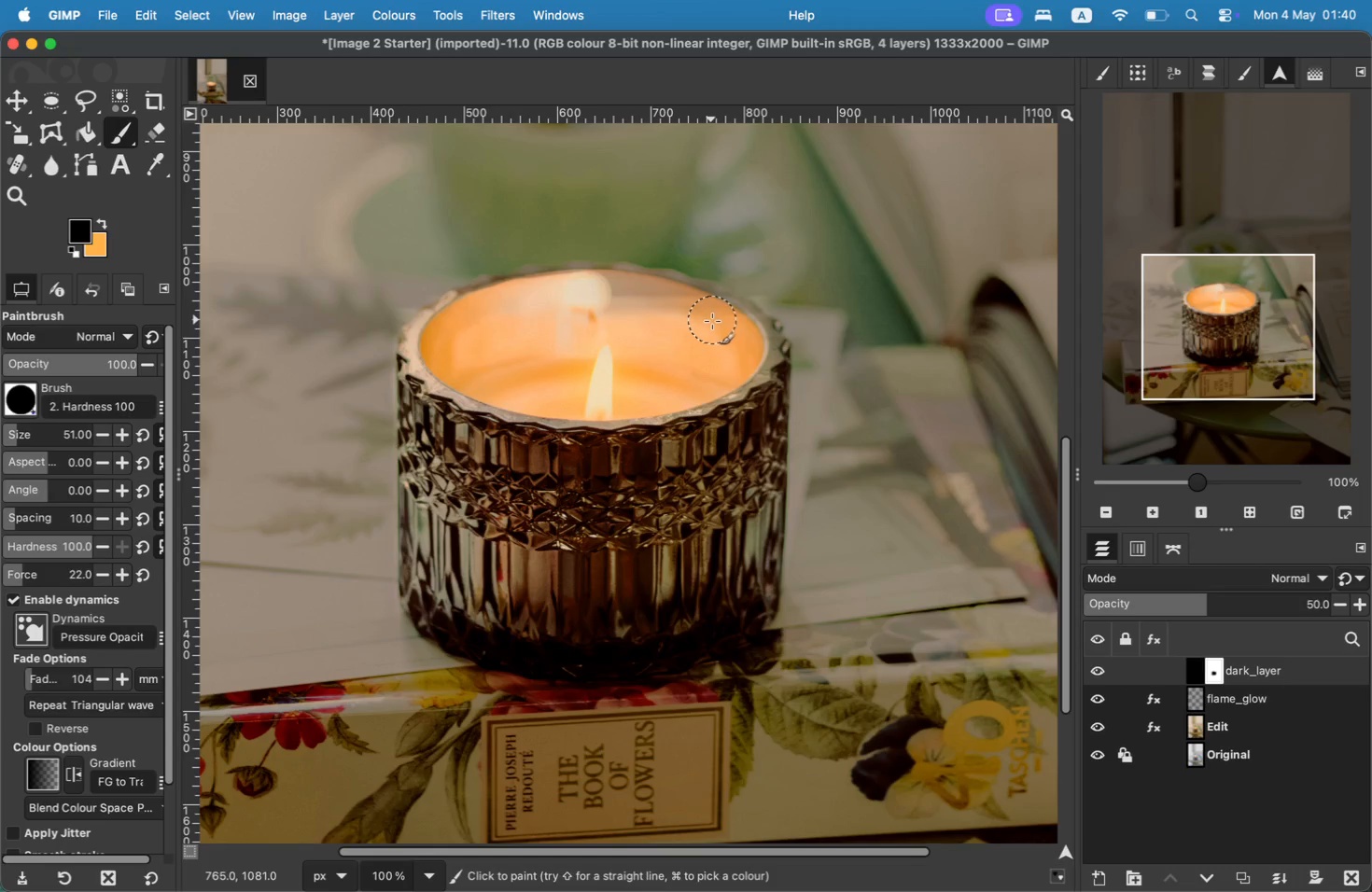 
triple_click([647, 303])
 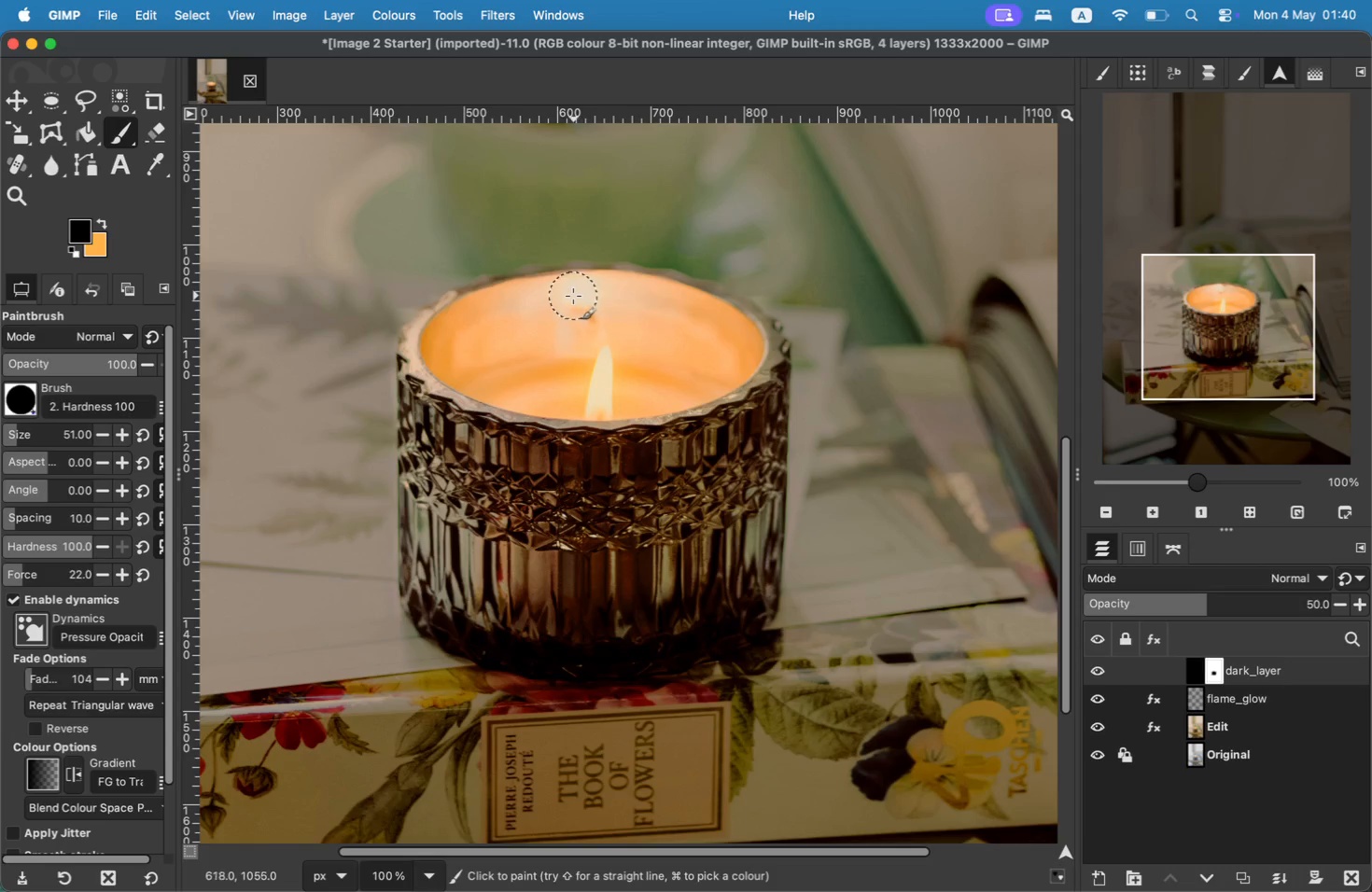 
left_click_drag(start_coordinate=[630, 300], to_coordinate=[623, 300])
 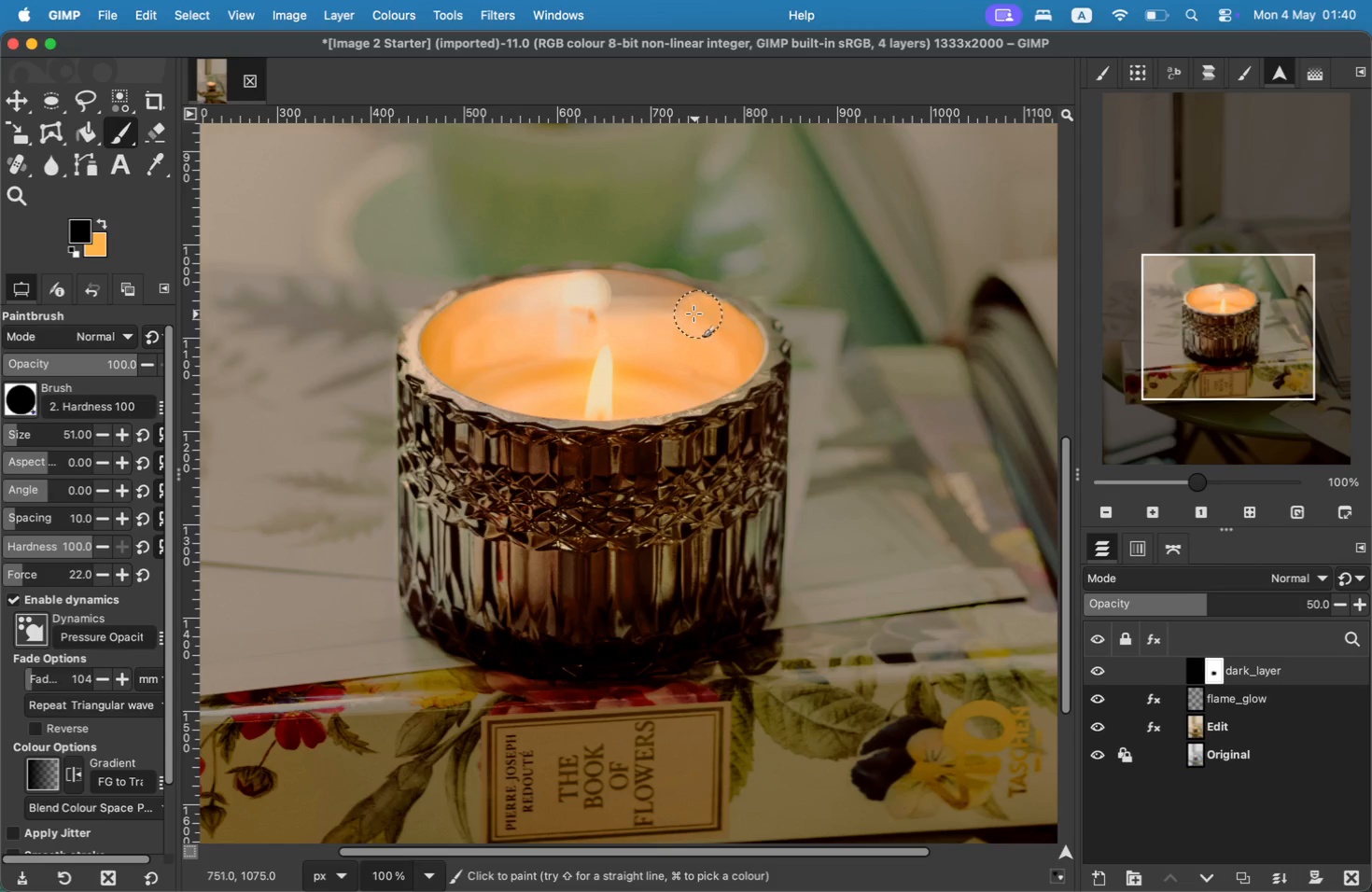 
left_click_drag(start_coordinate=[593, 295], to_coordinate=[603, 289])
 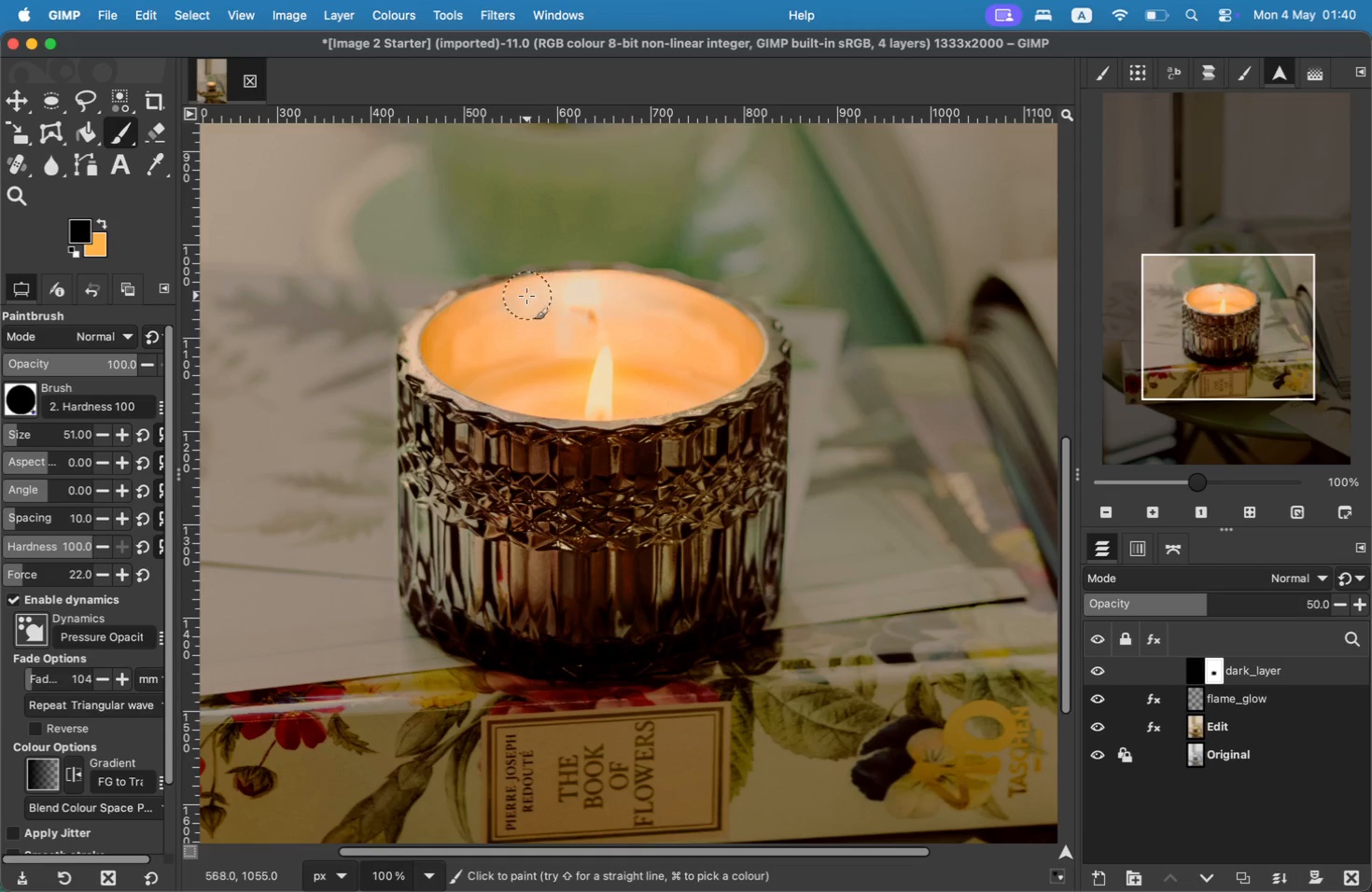 
left_click([24, 405])
 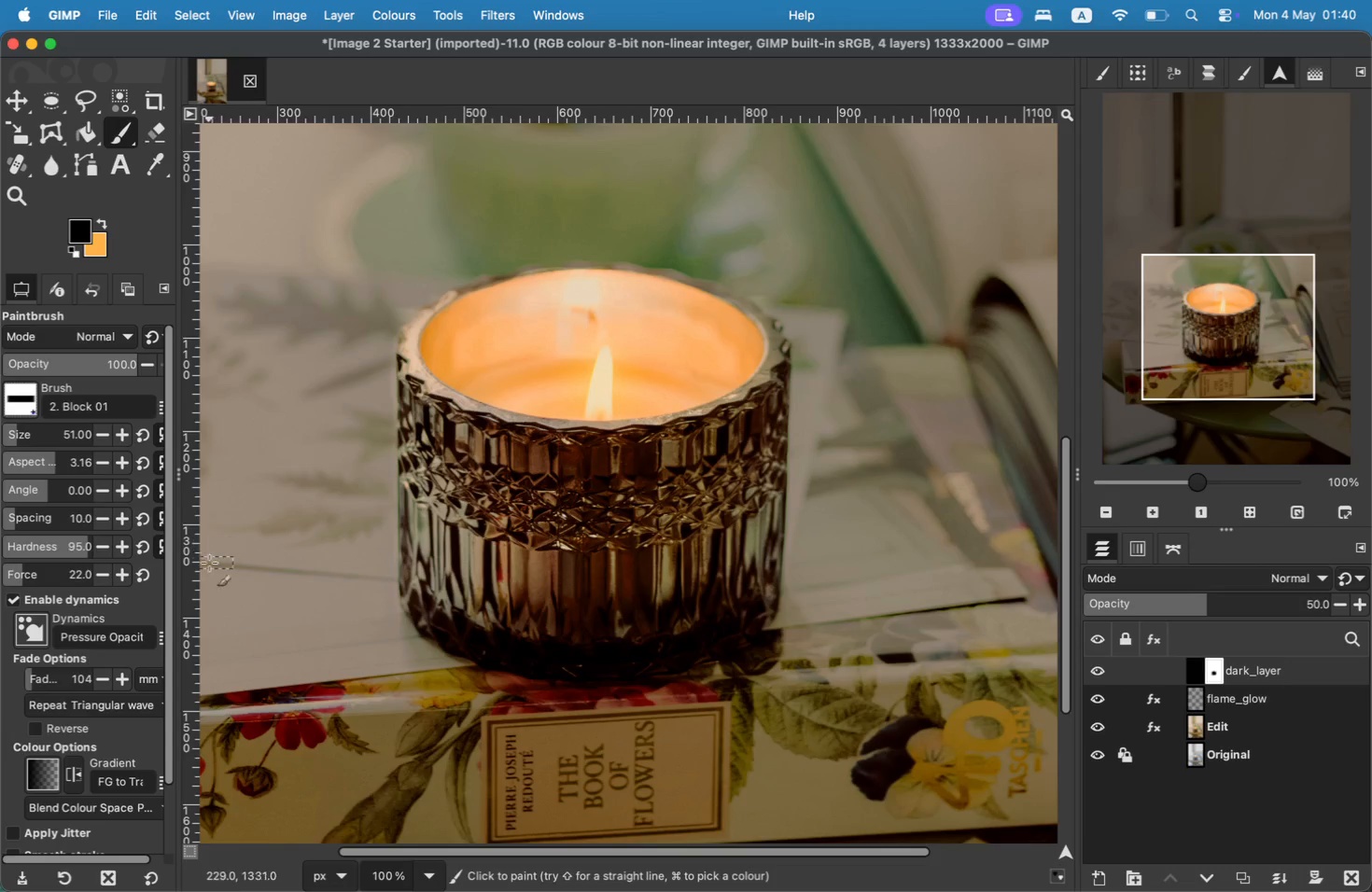 
wait(6.71)
 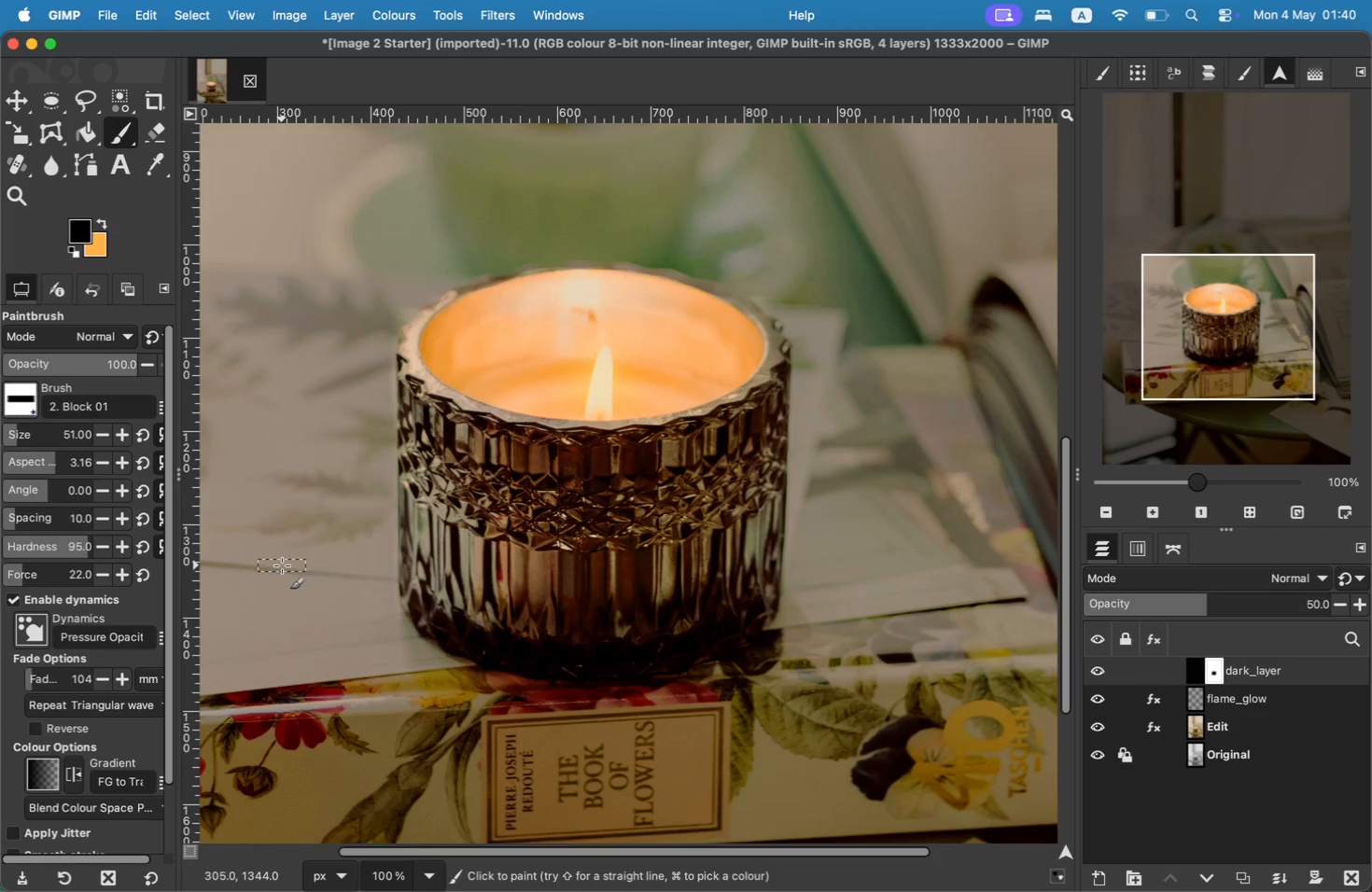 
left_click([37, 434])
 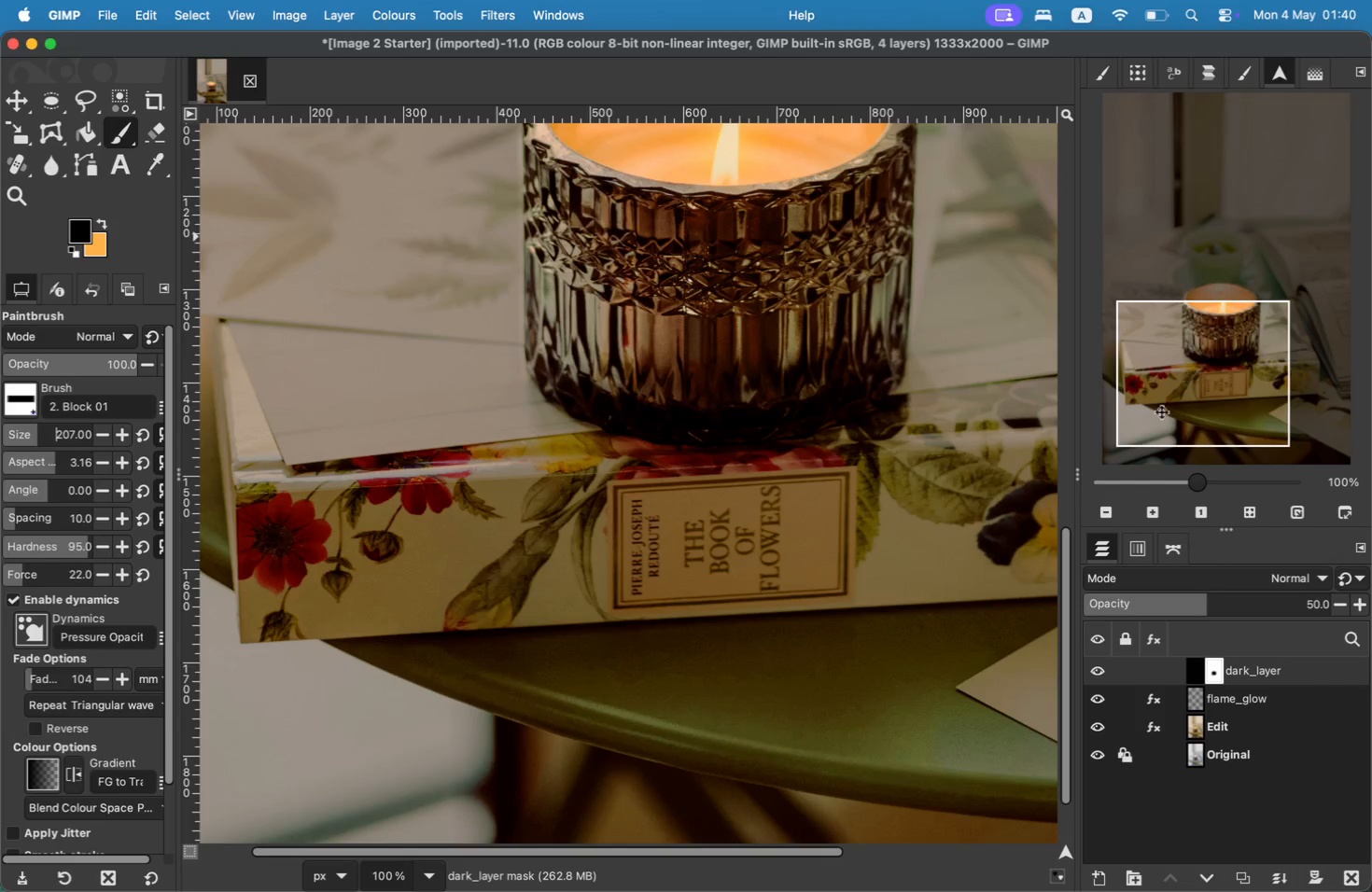 
left_click_drag(start_coordinate=[1186, 403], to_coordinate=[1203, 372])
 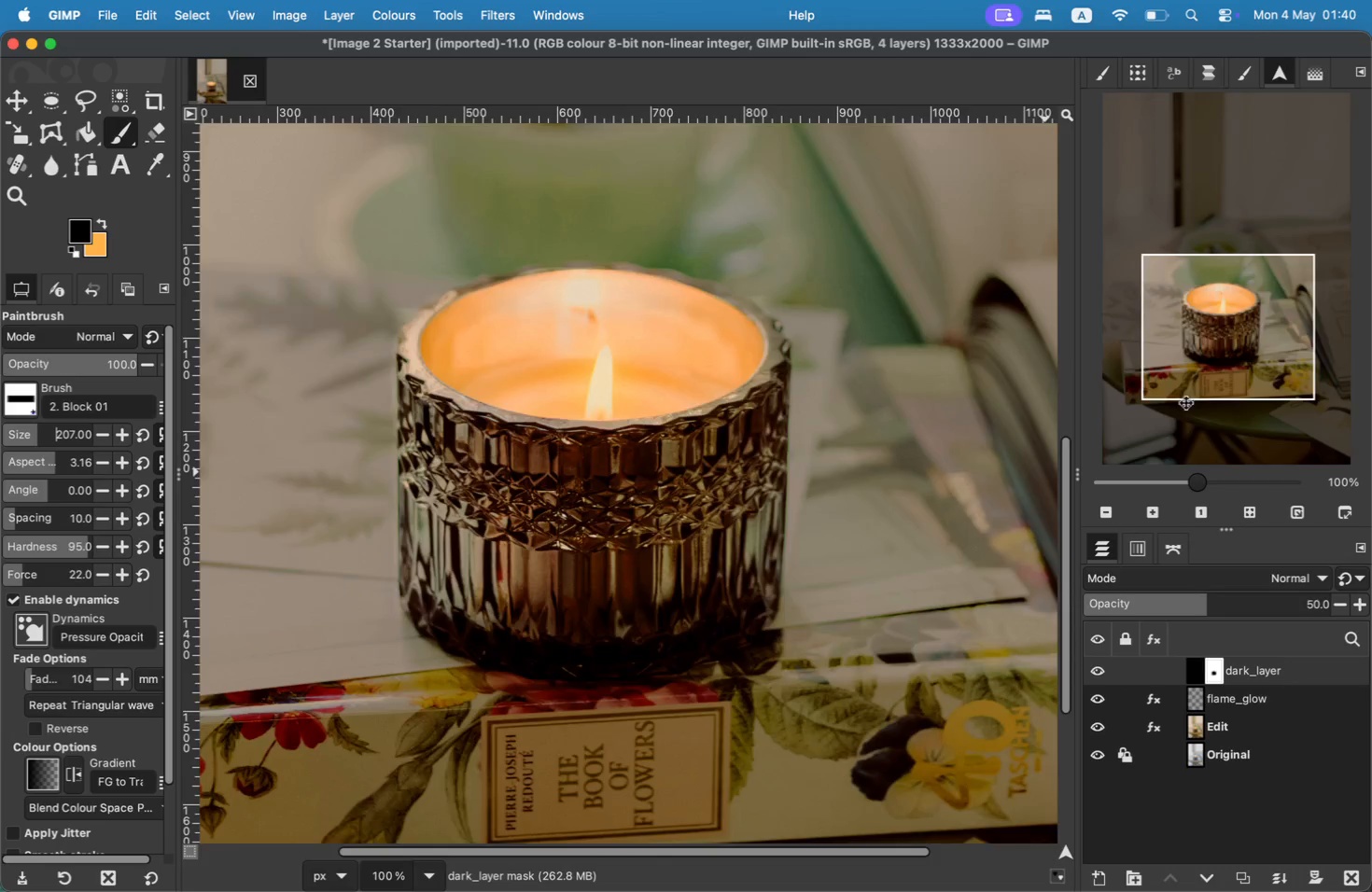 
left_click_drag(start_coordinate=[376, 350], to_coordinate=[377, 478])
 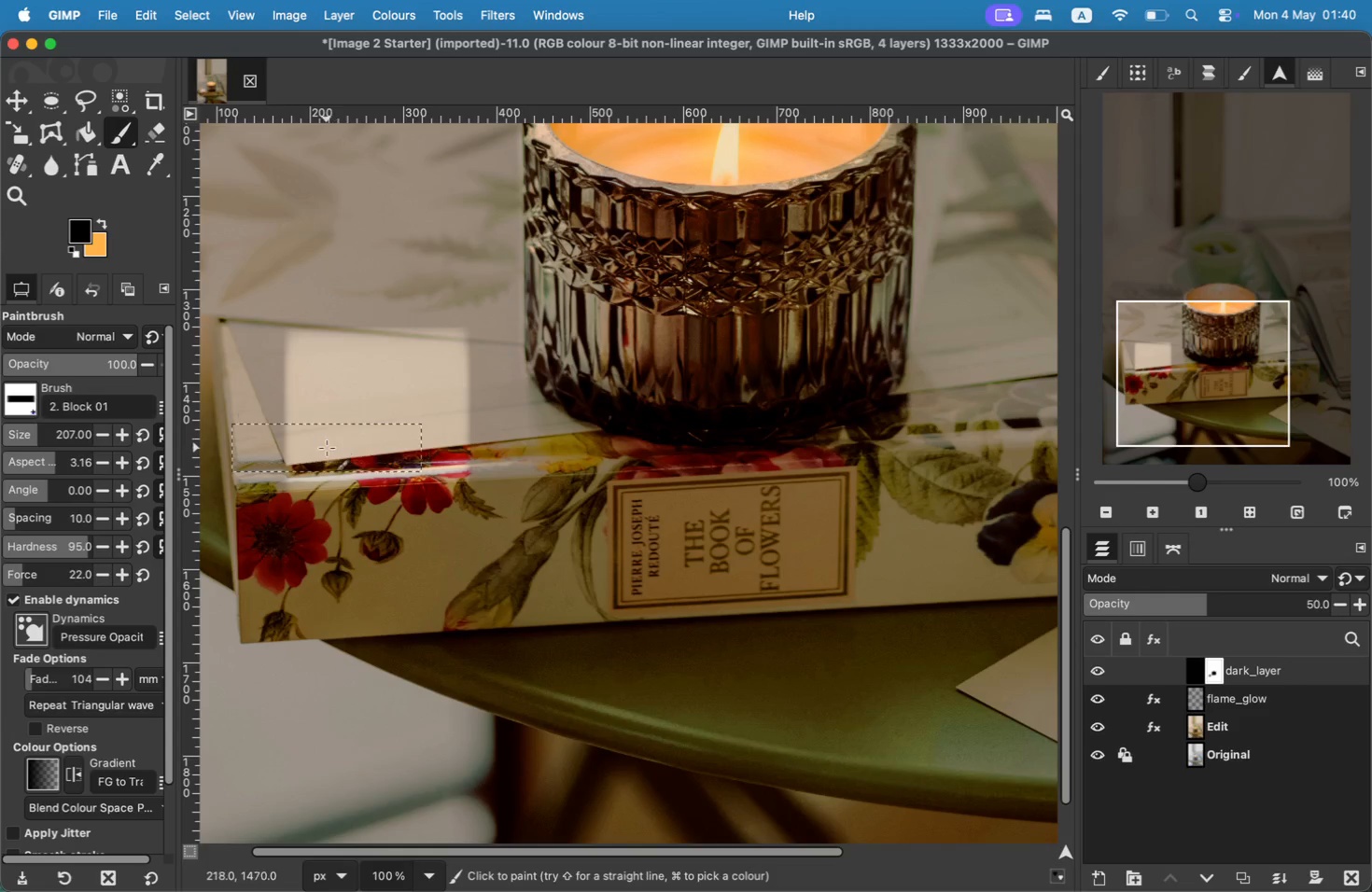 
key(Meta+CommandLeft)
 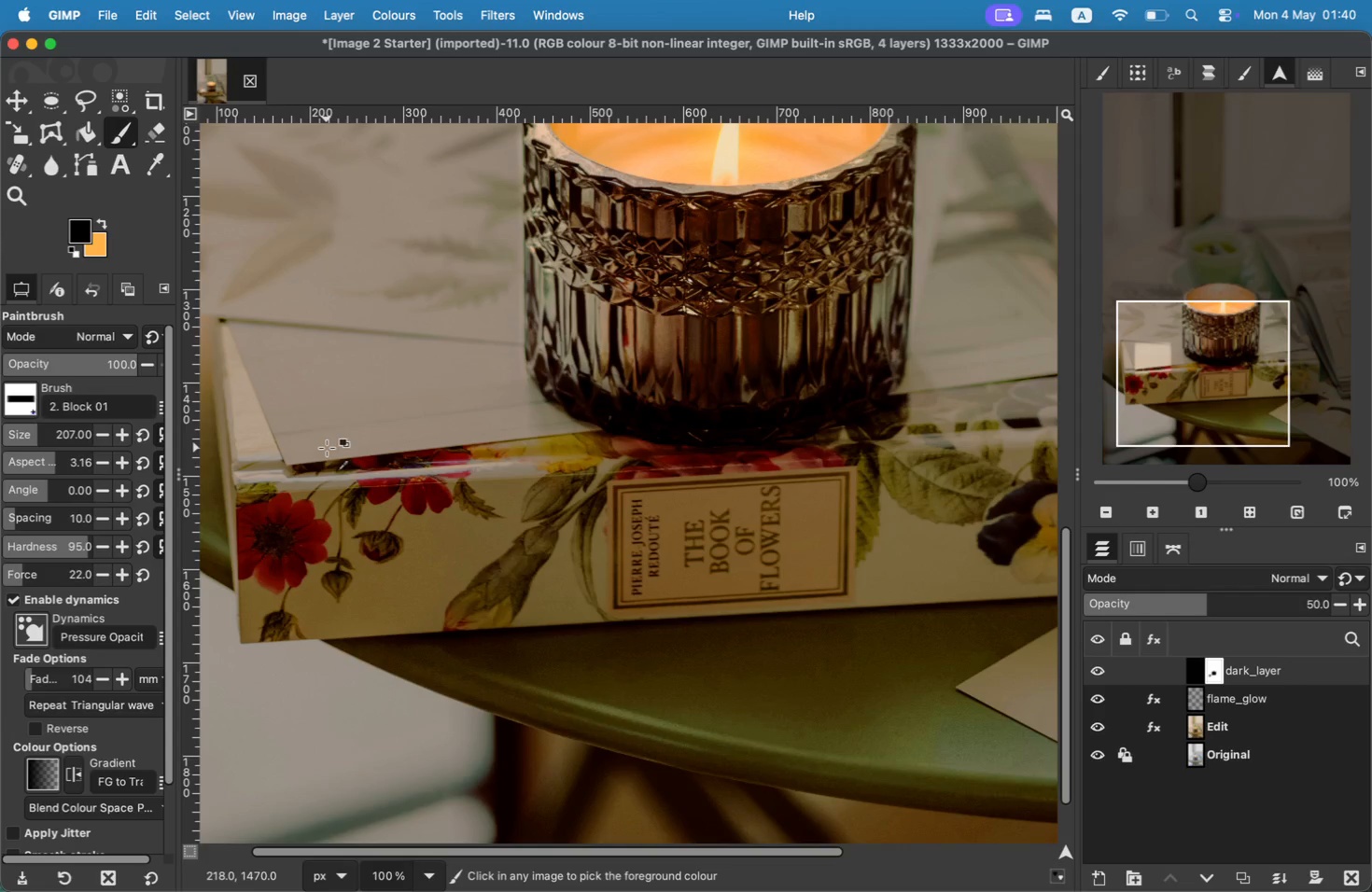 
key(Meta+Z)
 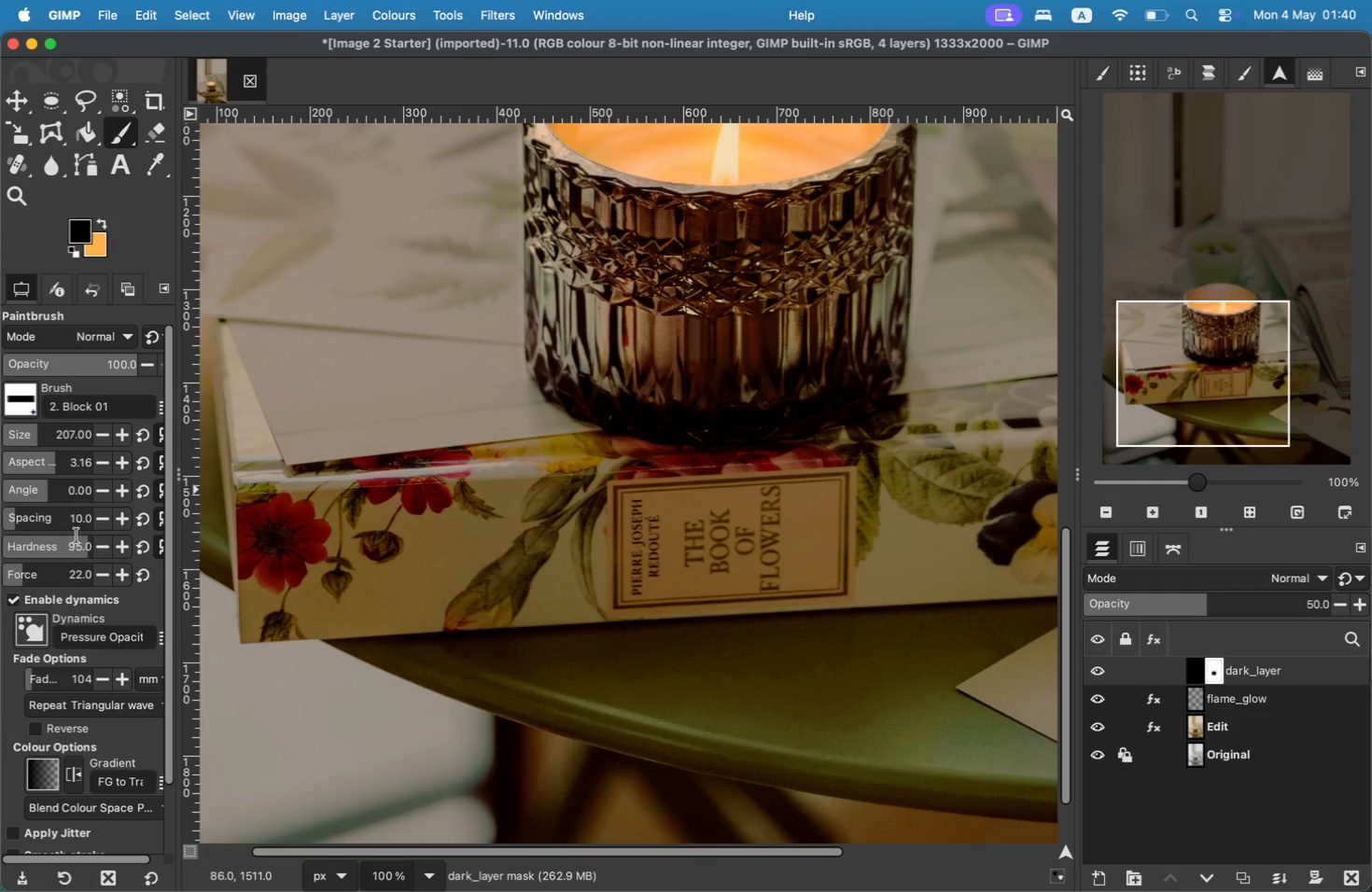 
left_click([30, 539])
 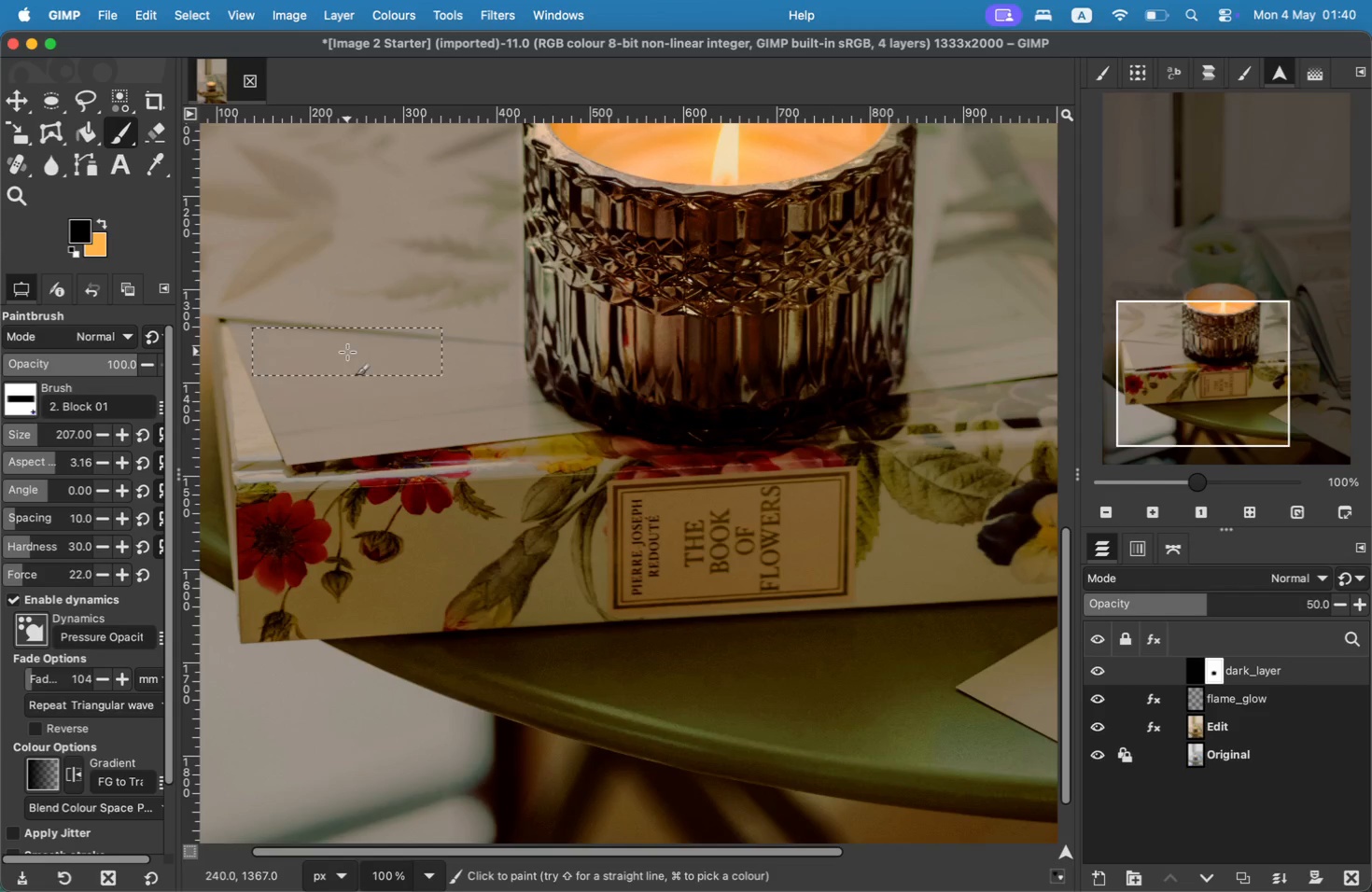 
left_click_drag(start_coordinate=[347, 352], to_coordinate=[349, 458])
 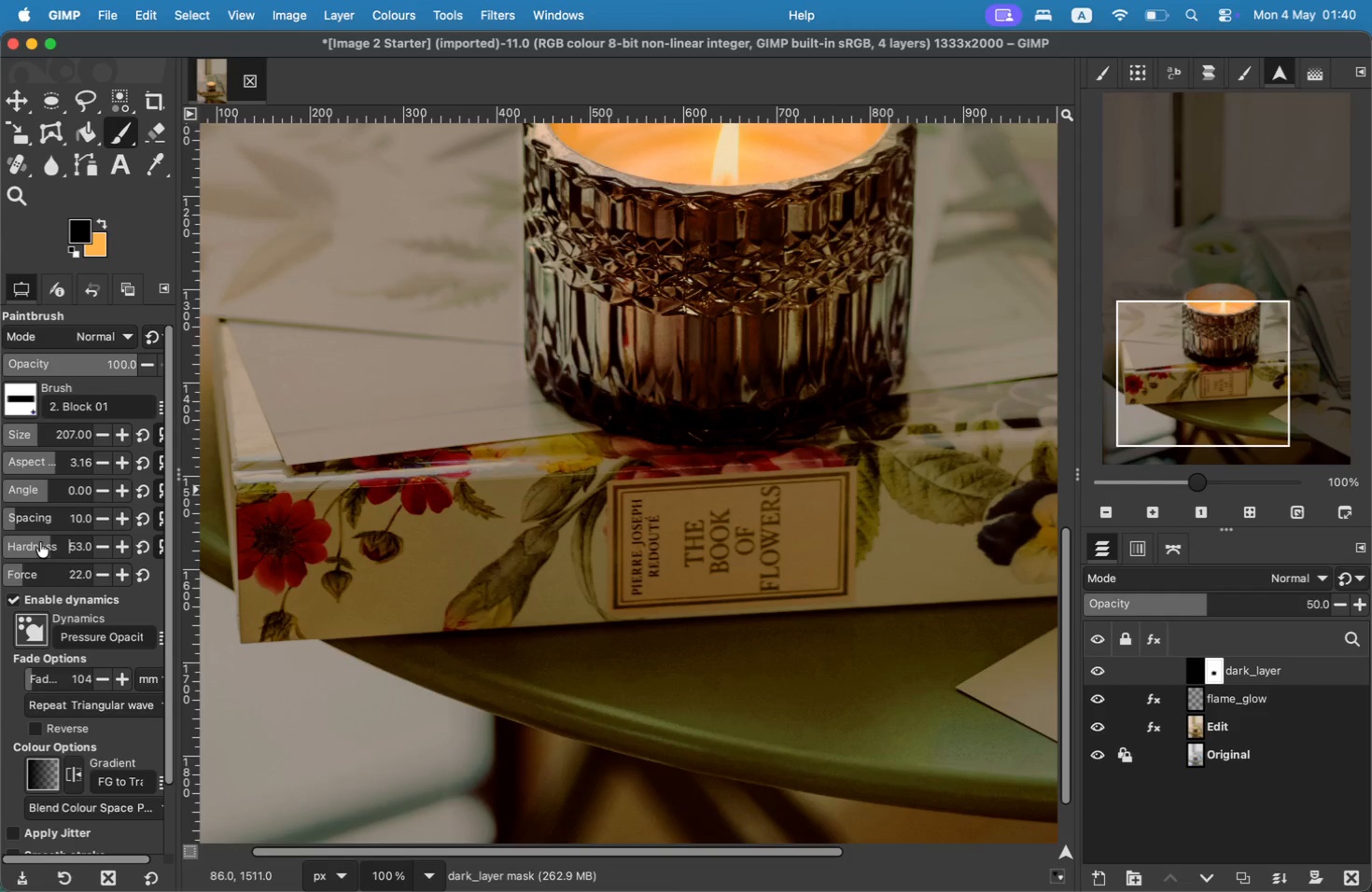 
left_click_drag(start_coordinate=[455, 368], to_coordinate=[466, 495])
 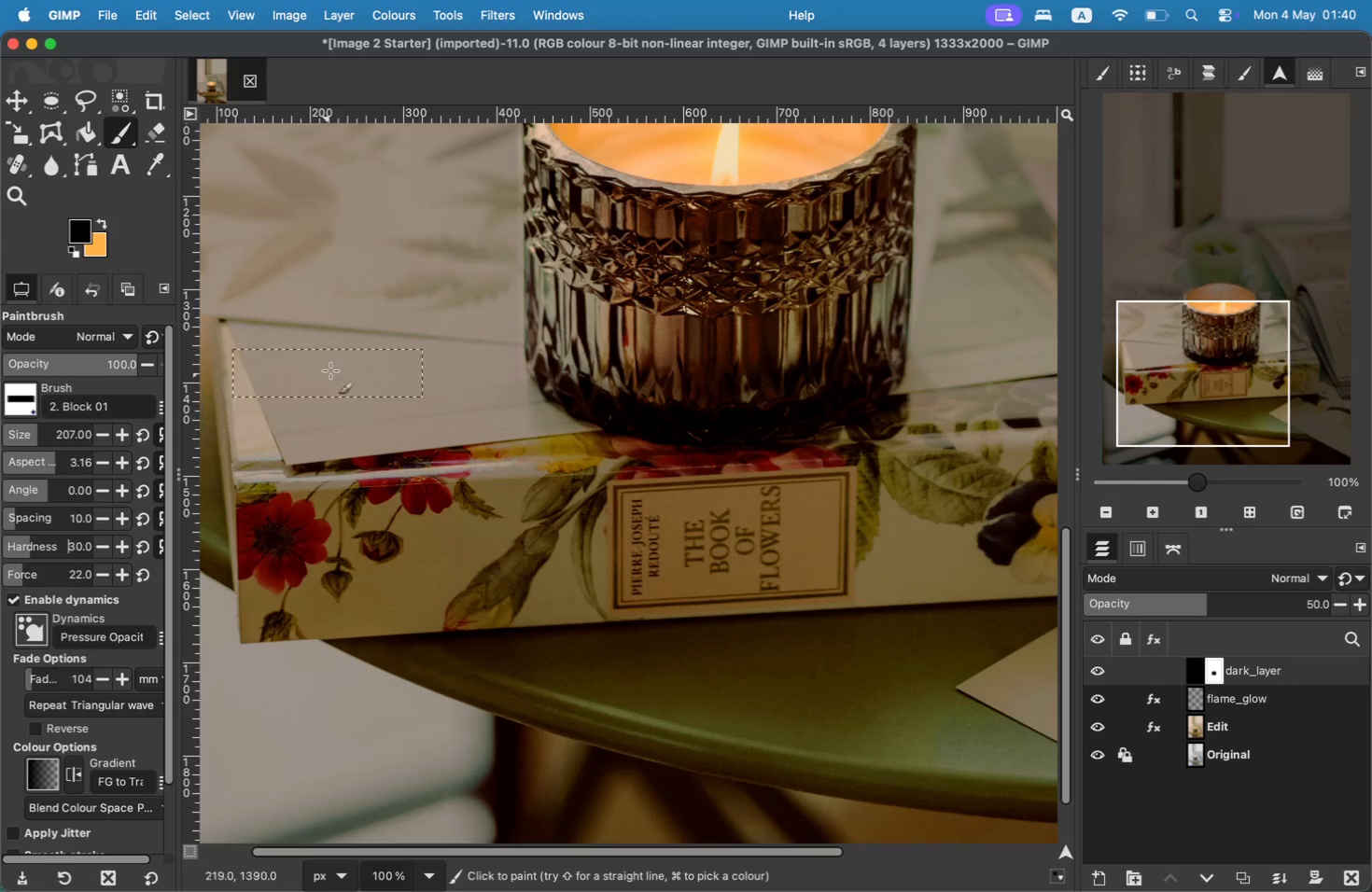 
left_click_drag(start_coordinate=[459, 394], to_coordinate=[451, 469])
 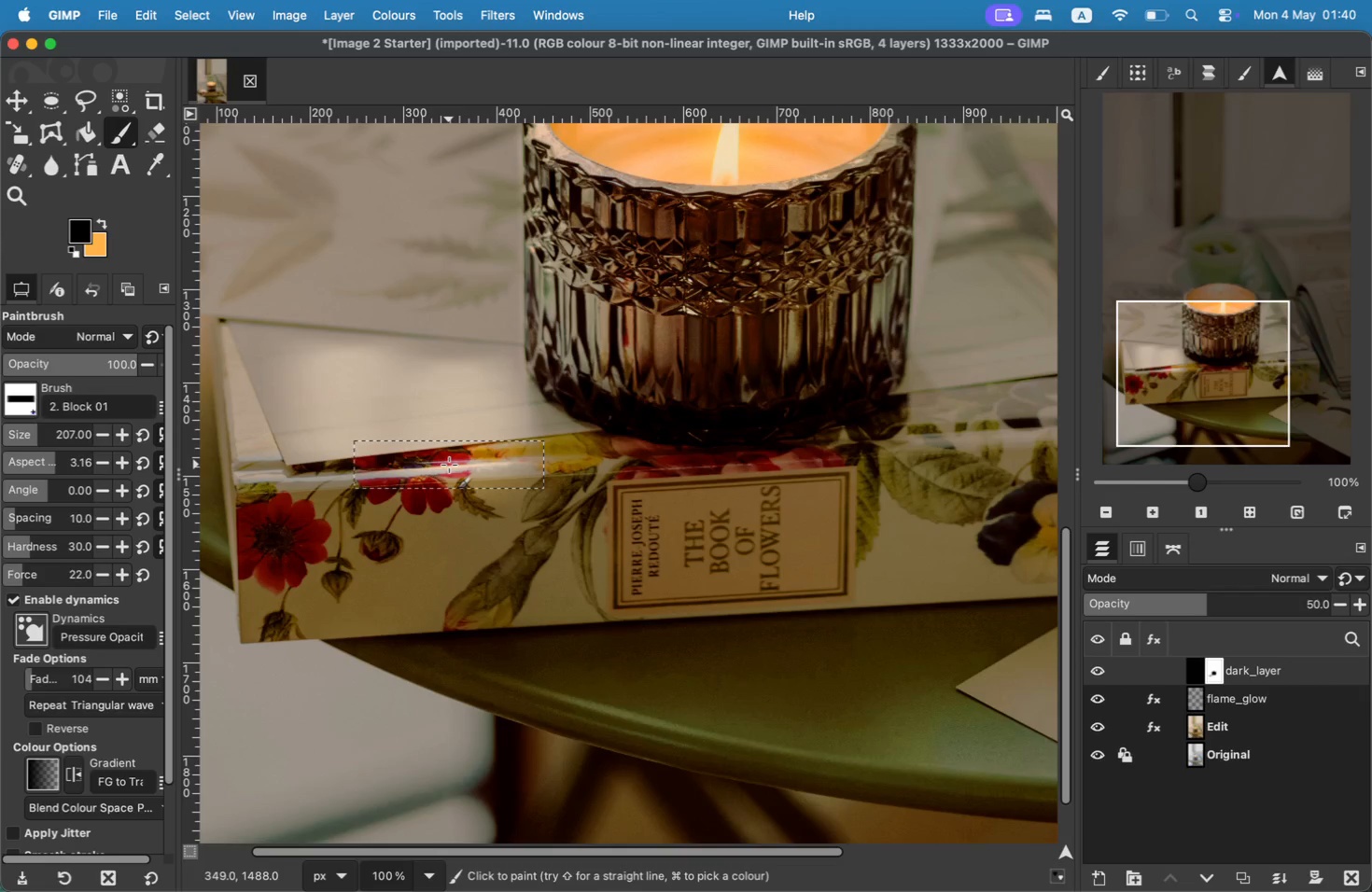 
left_click_drag(start_coordinate=[695, 452], to_coordinate=[673, 566])
 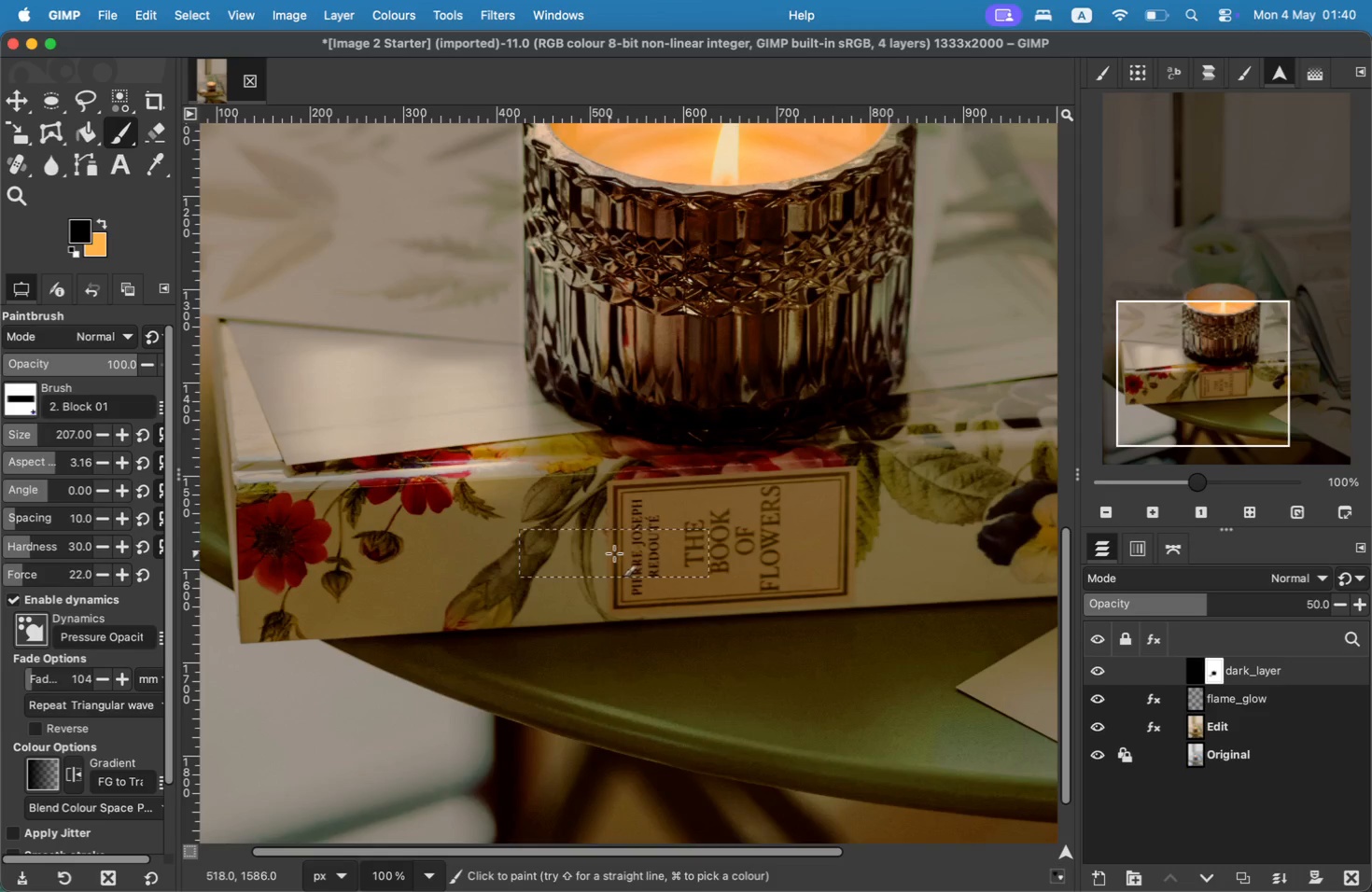 
left_click_drag(start_coordinate=[635, 451], to_coordinate=[619, 587])
 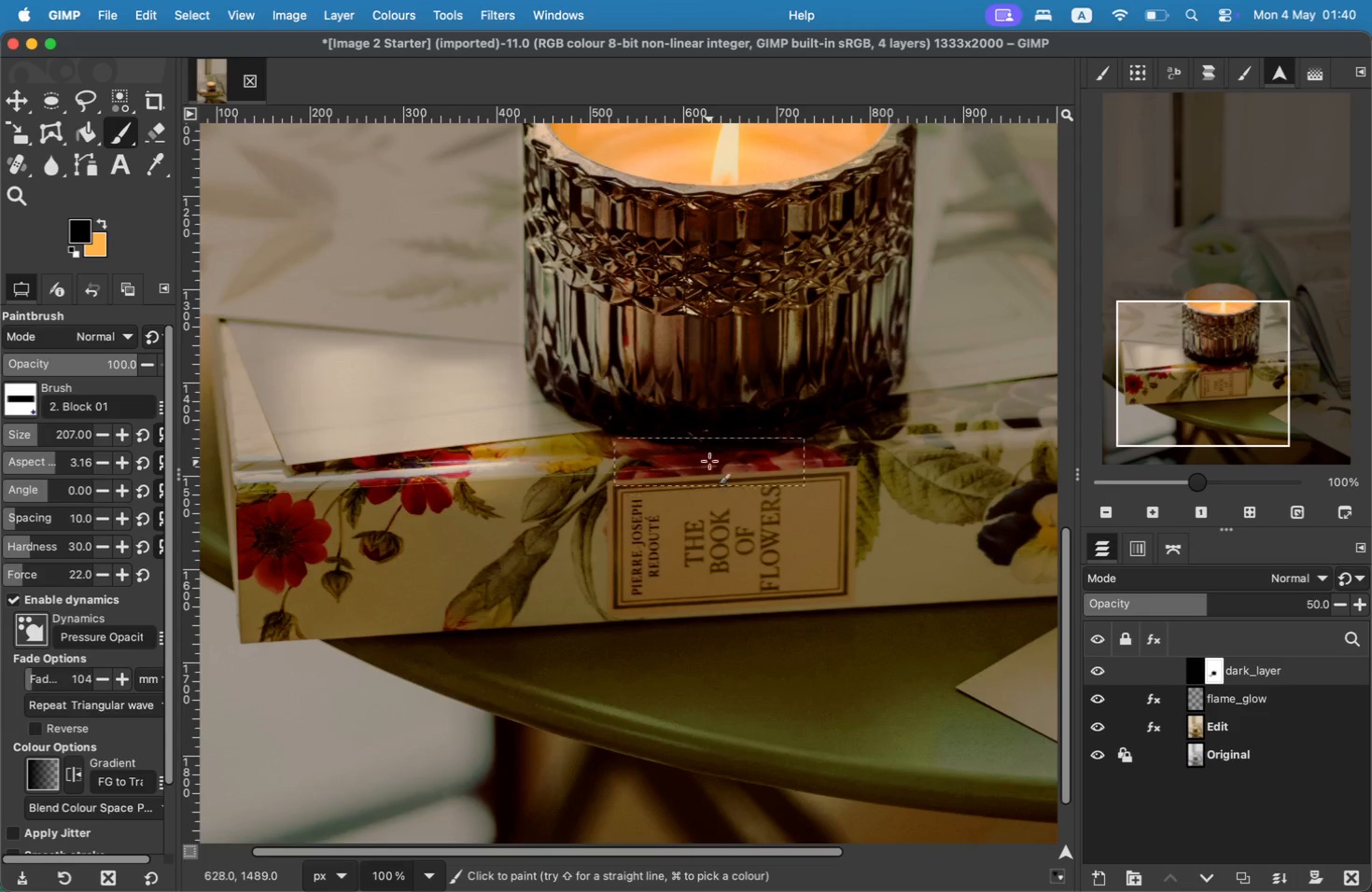 
left_click_drag(start_coordinate=[749, 459], to_coordinate=[746, 606])
 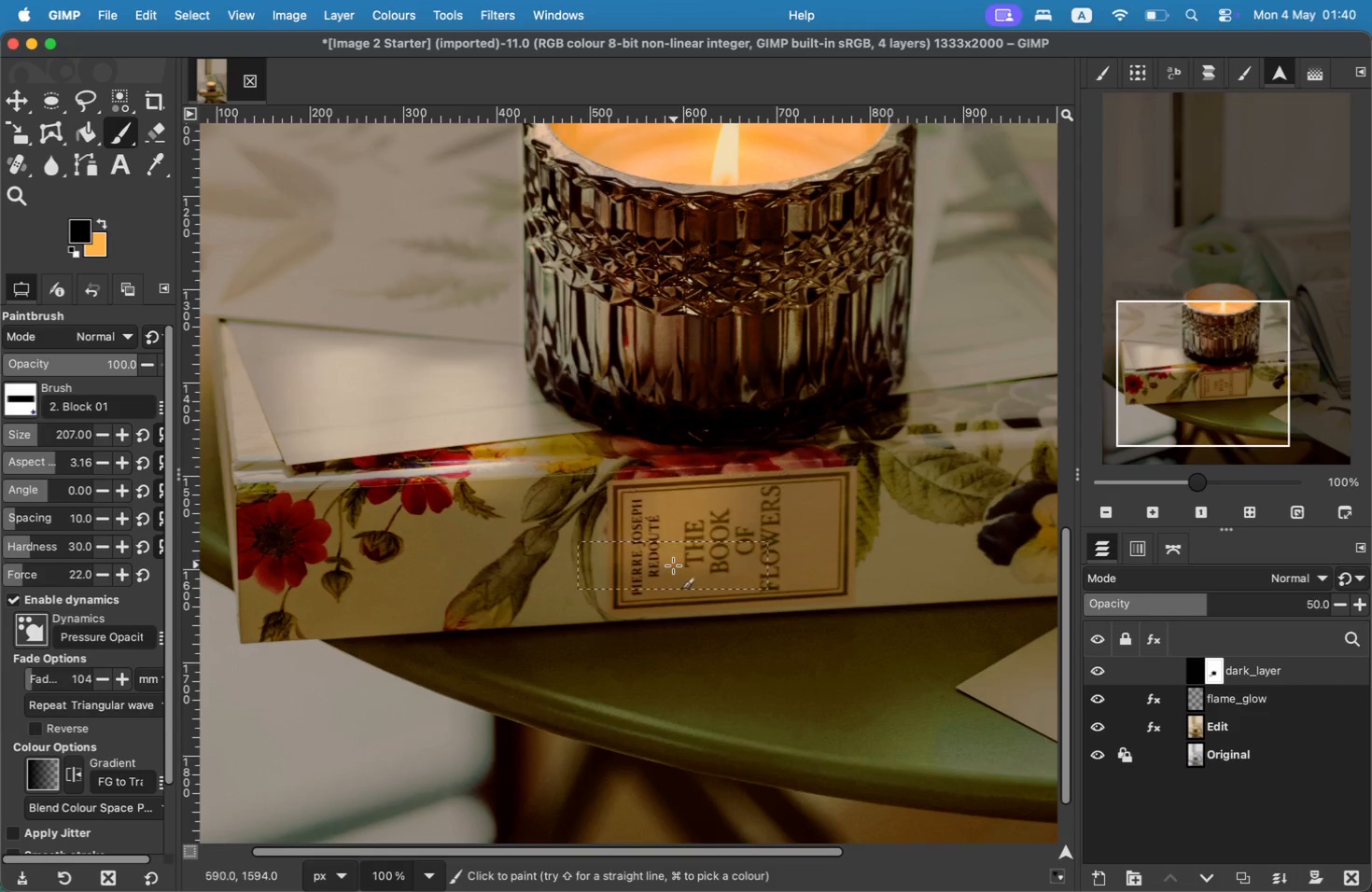 
left_click_drag(start_coordinate=[835, 455], to_coordinate=[833, 548])
 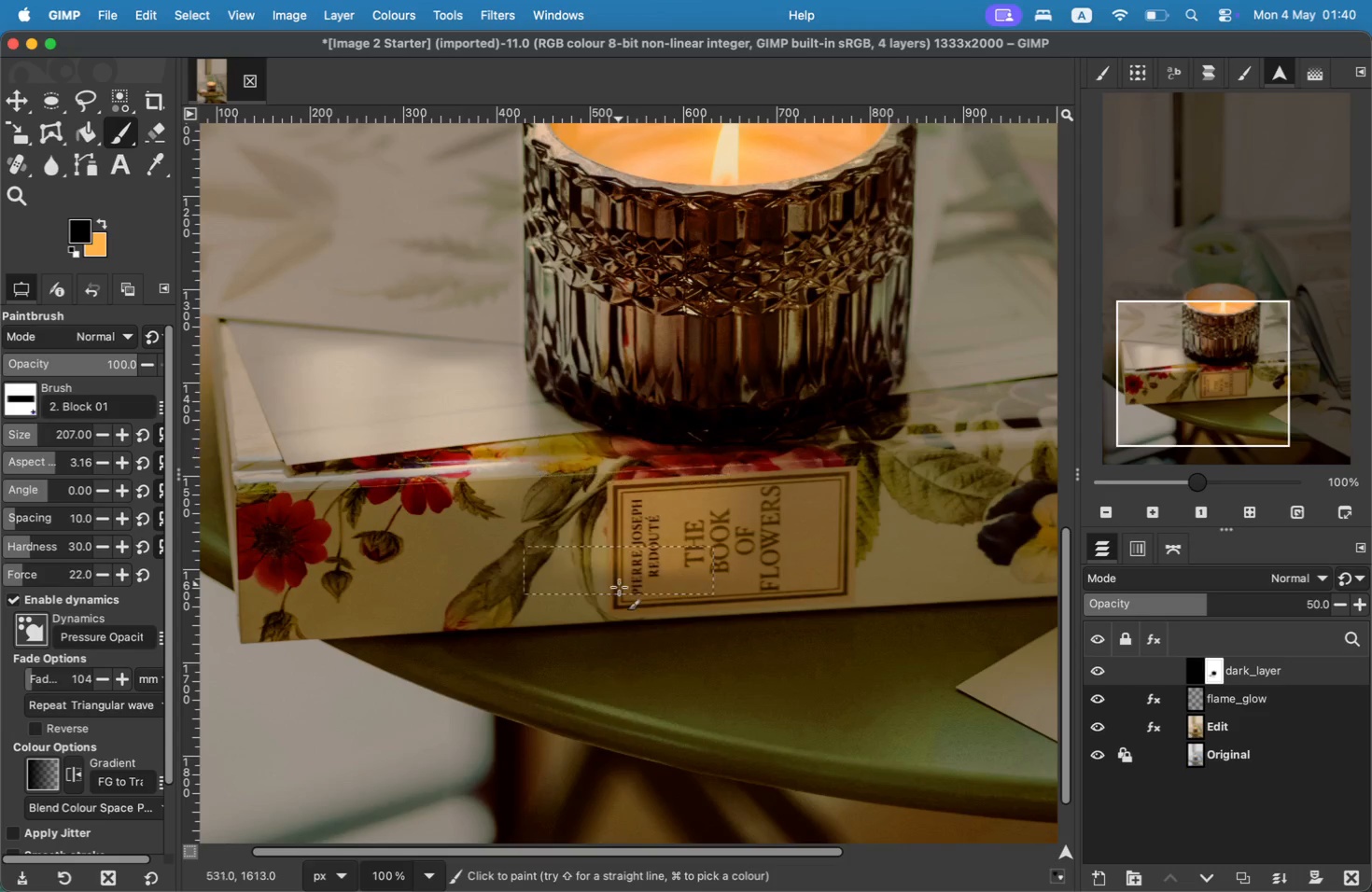 
left_click_drag(start_coordinate=[833, 456], to_coordinate=[824, 578])
 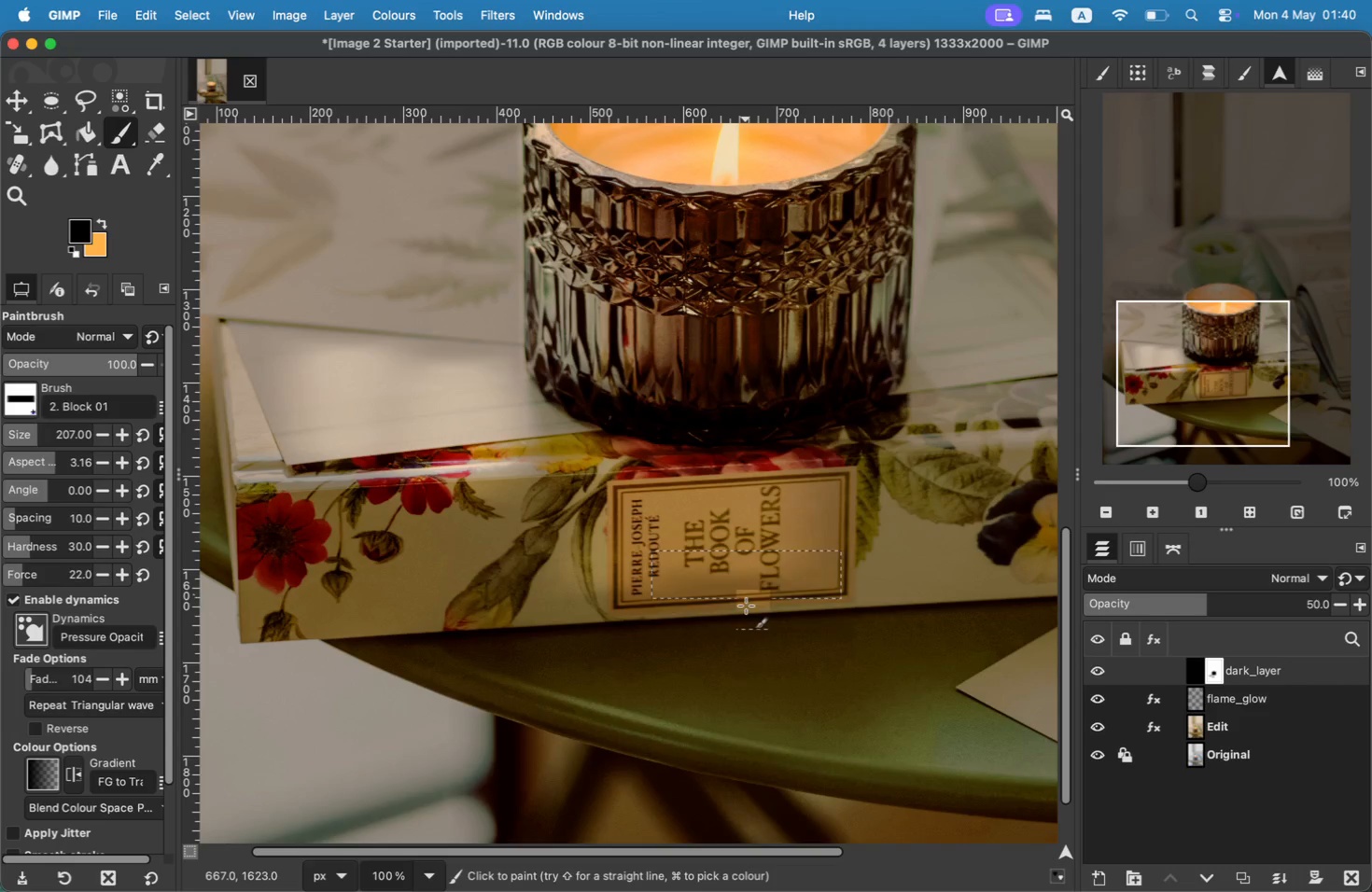 
left_click_drag(start_coordinate=[715, 553], to_coordinate=[714, 578])
 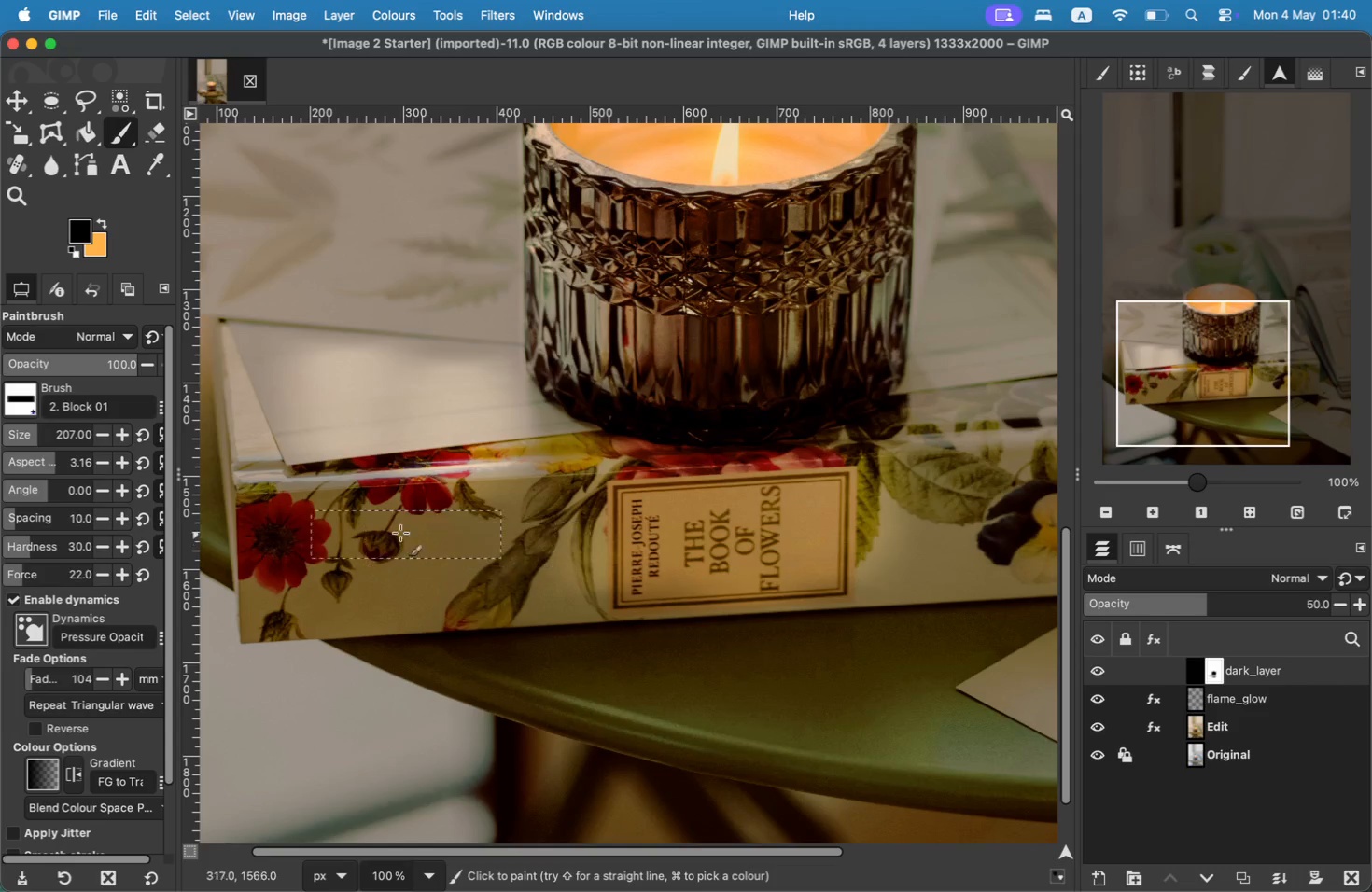 
left_click_drag(start_coordinate=[1238, 418], to_coordinate=[1280, 418])
 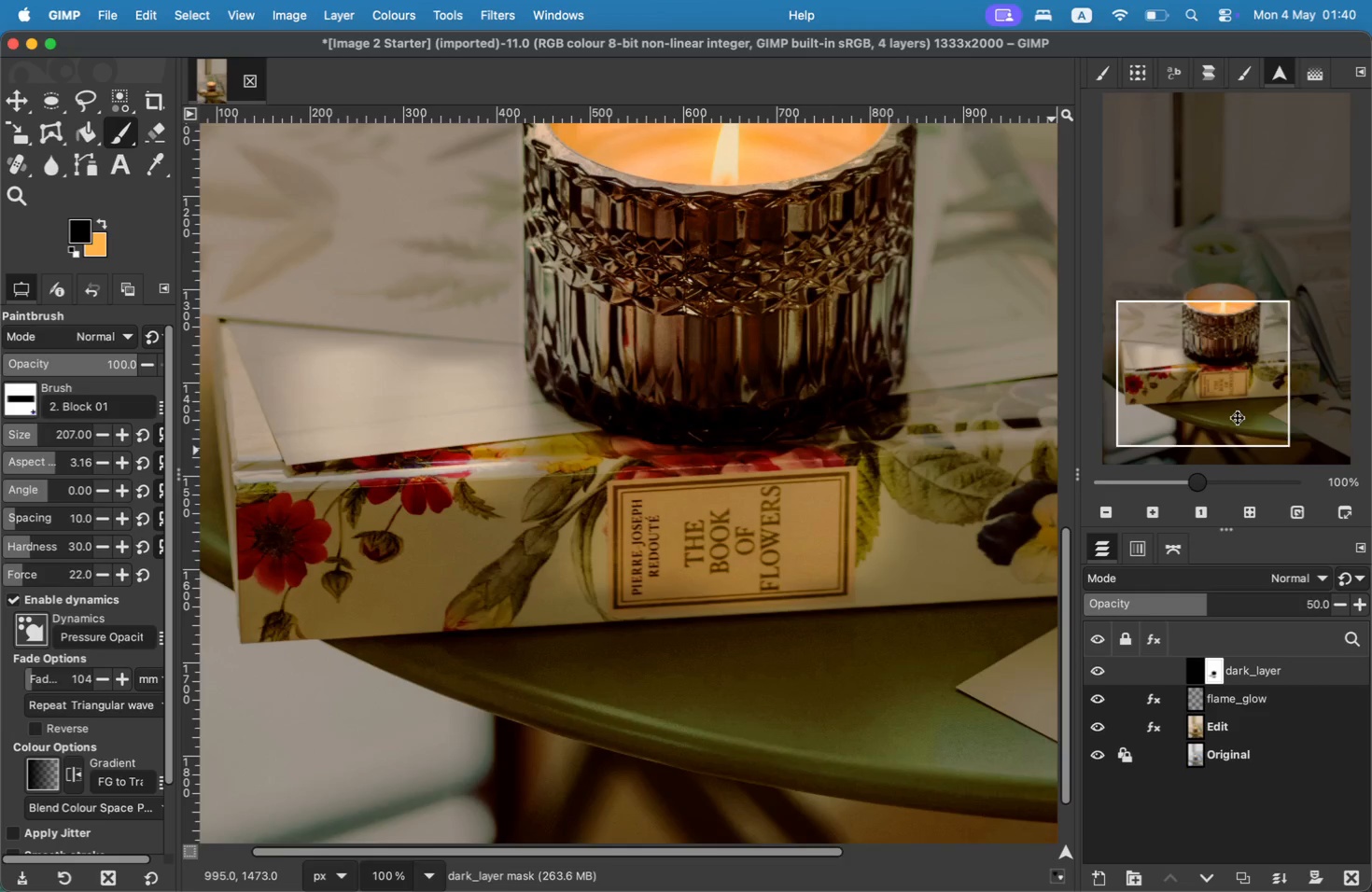 
left_click_drag(start_coordinate=[768, 425], to_coordinate=[1021, 422])
 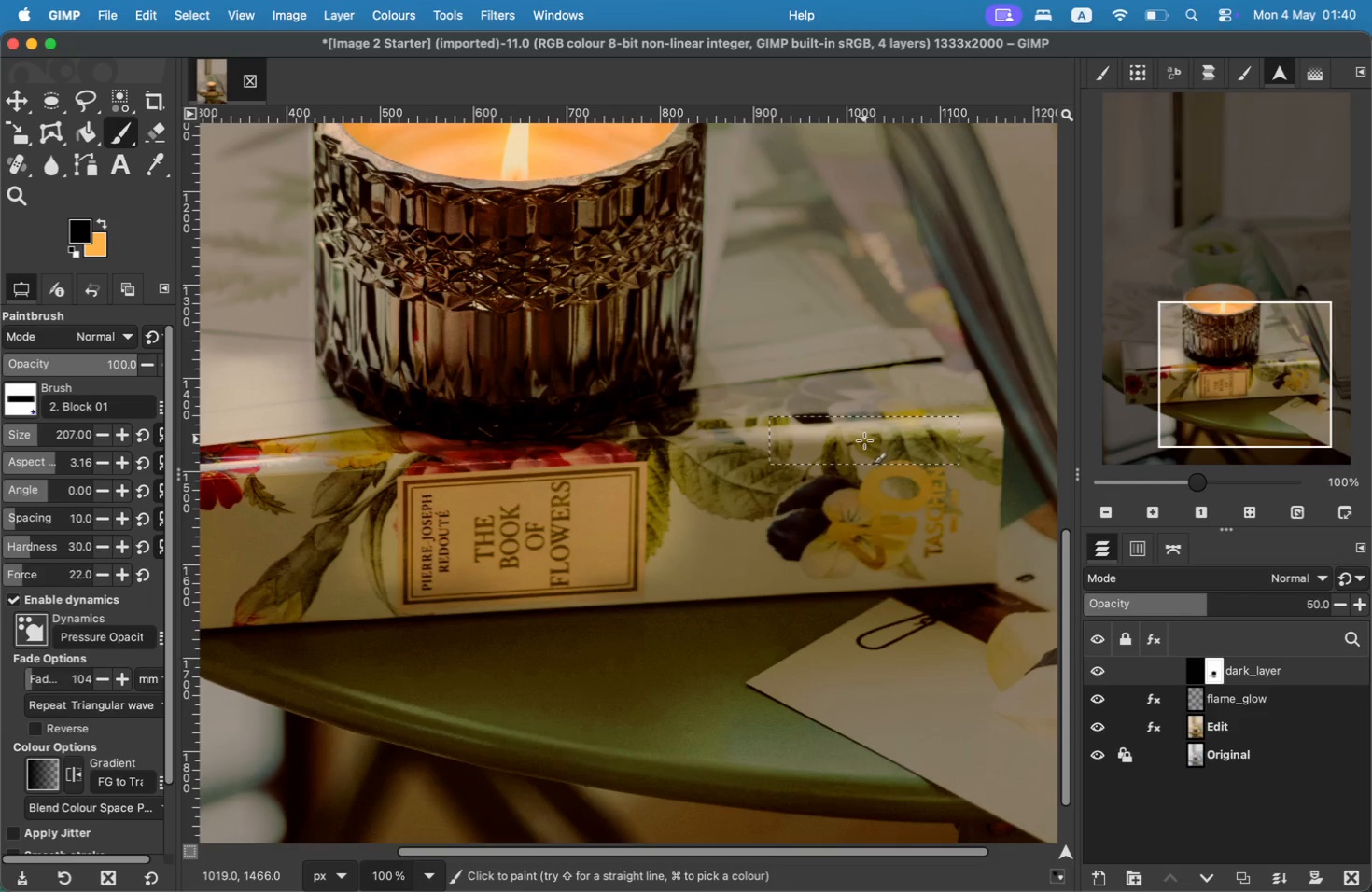 
wait(6.67)
 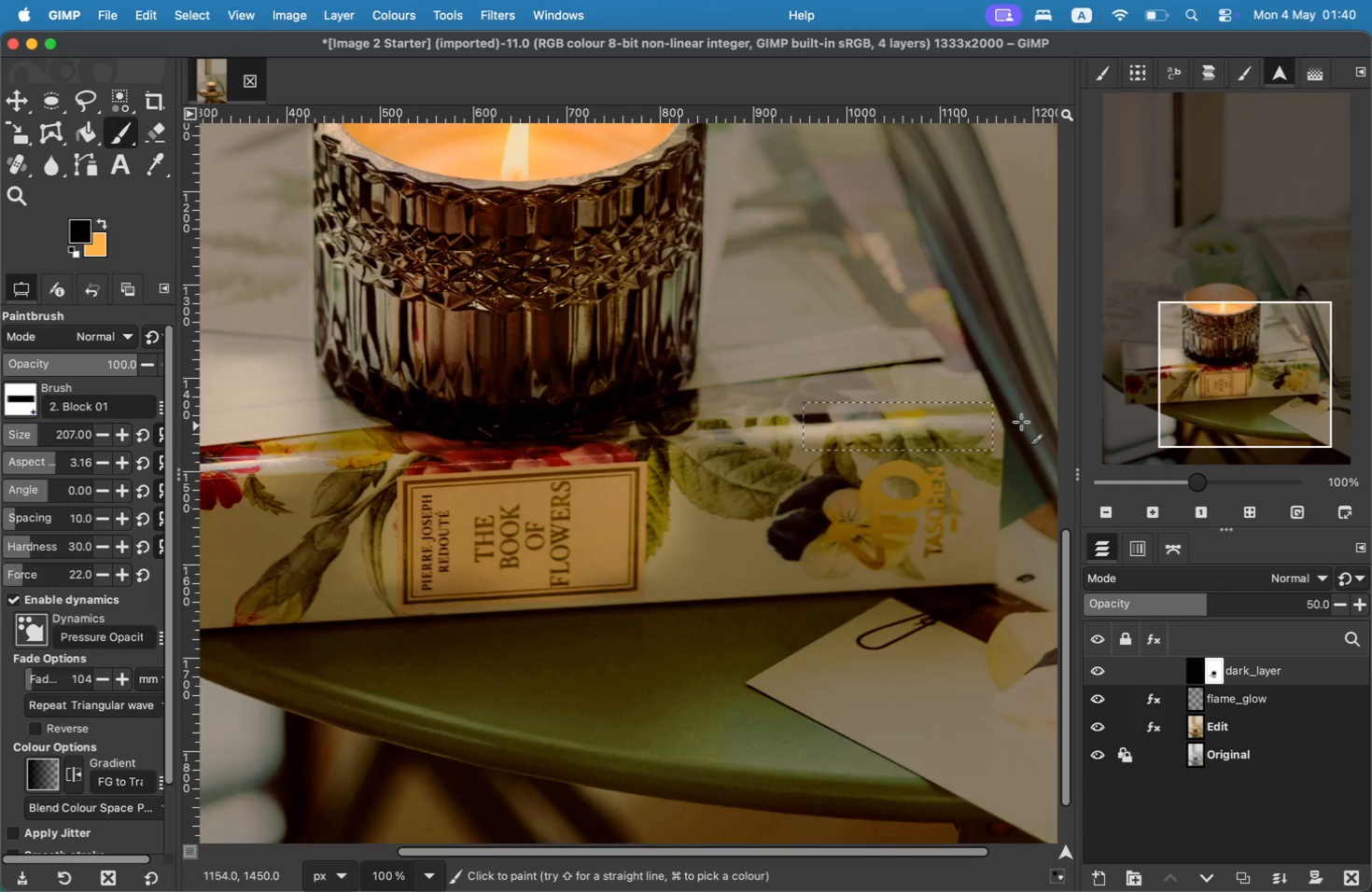 
left_click_drag(start_coordinate=[1229, 389], to_coordinate=[1296, 318])
 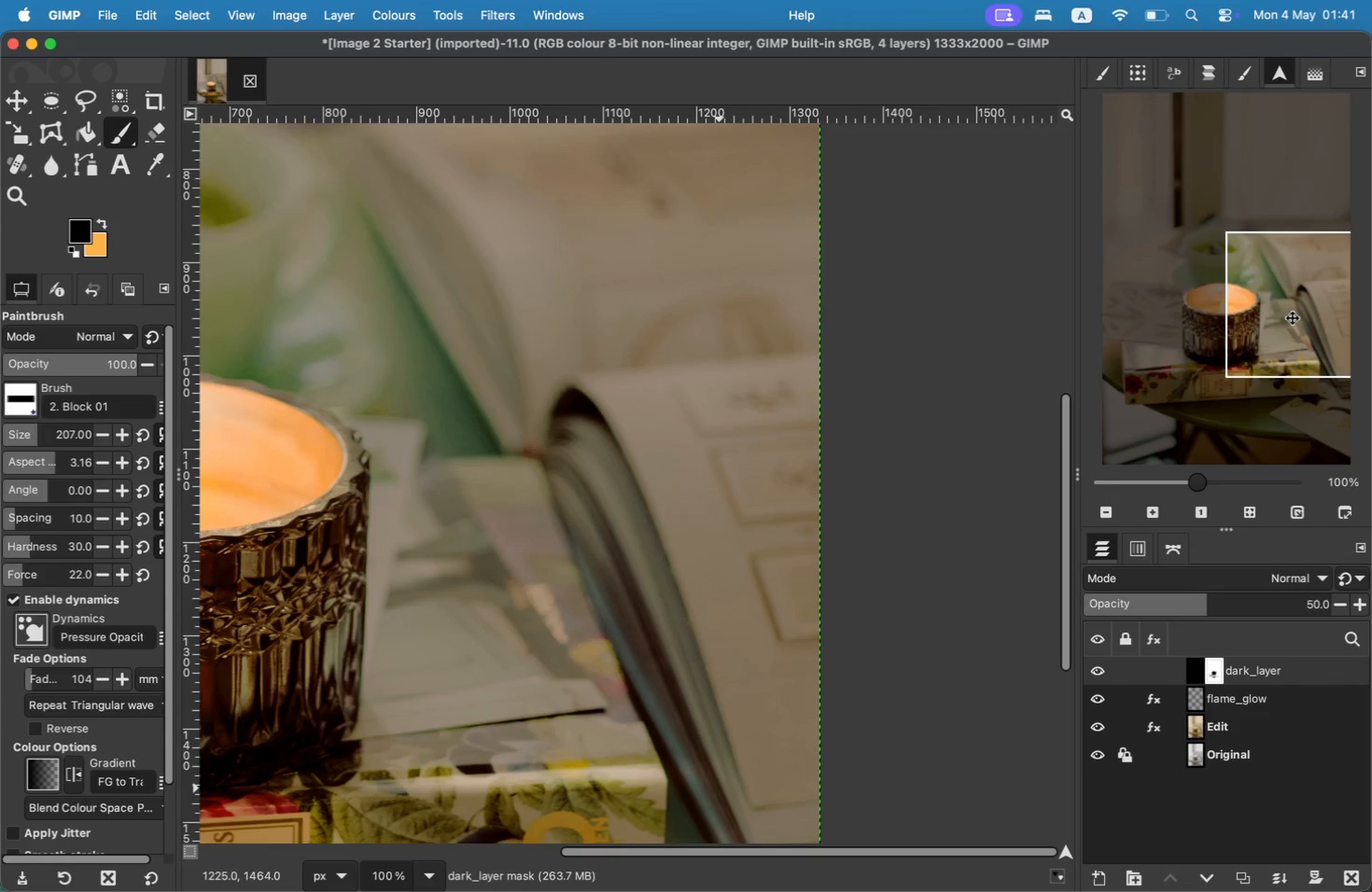 
left_click_drag(start_coordinate=[694, 383], to_coordinate=[703, 755])
 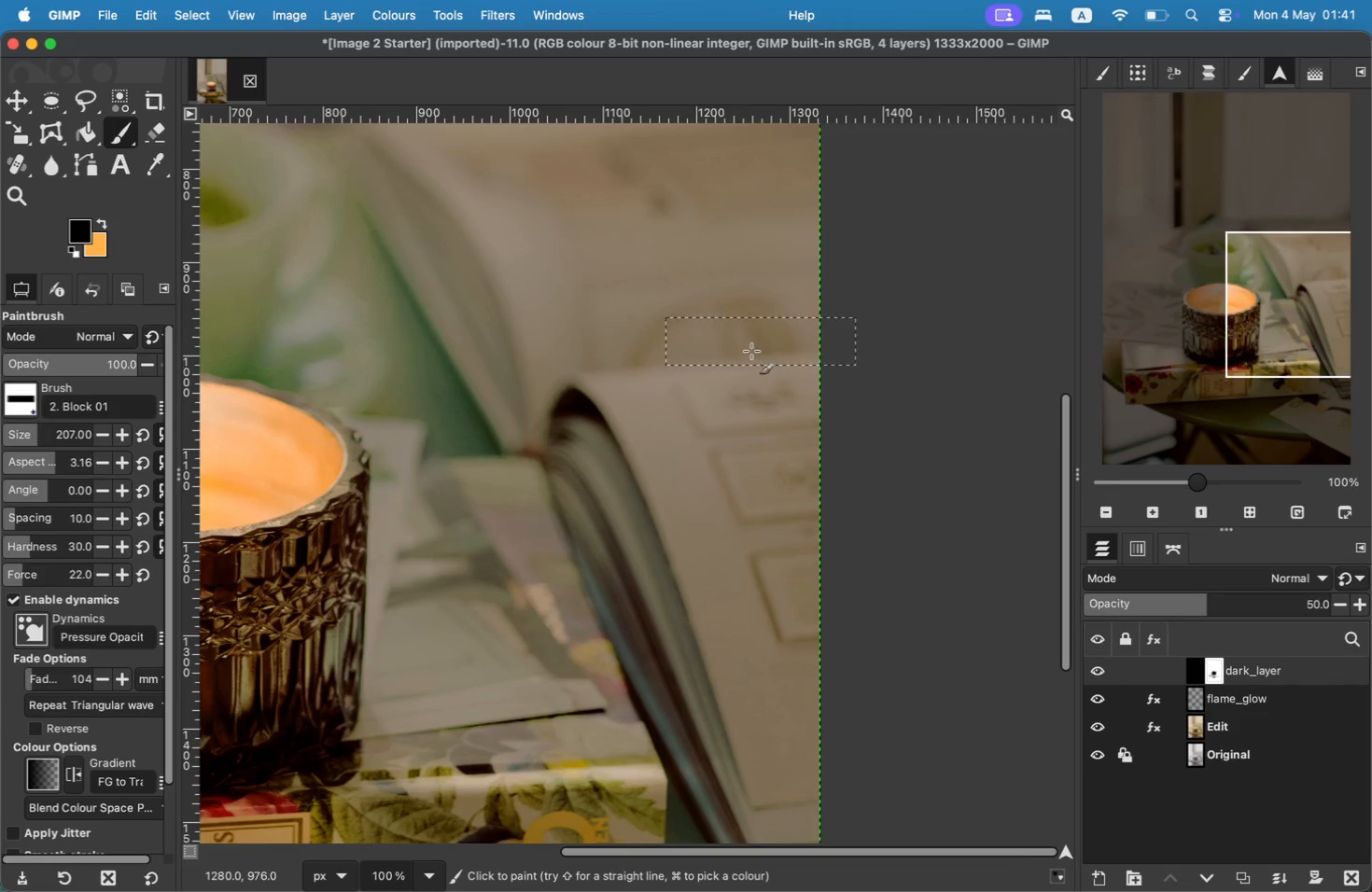 
left_click_drag(start_coordinate=[783, 394], to_coordinate=[767, 890])
 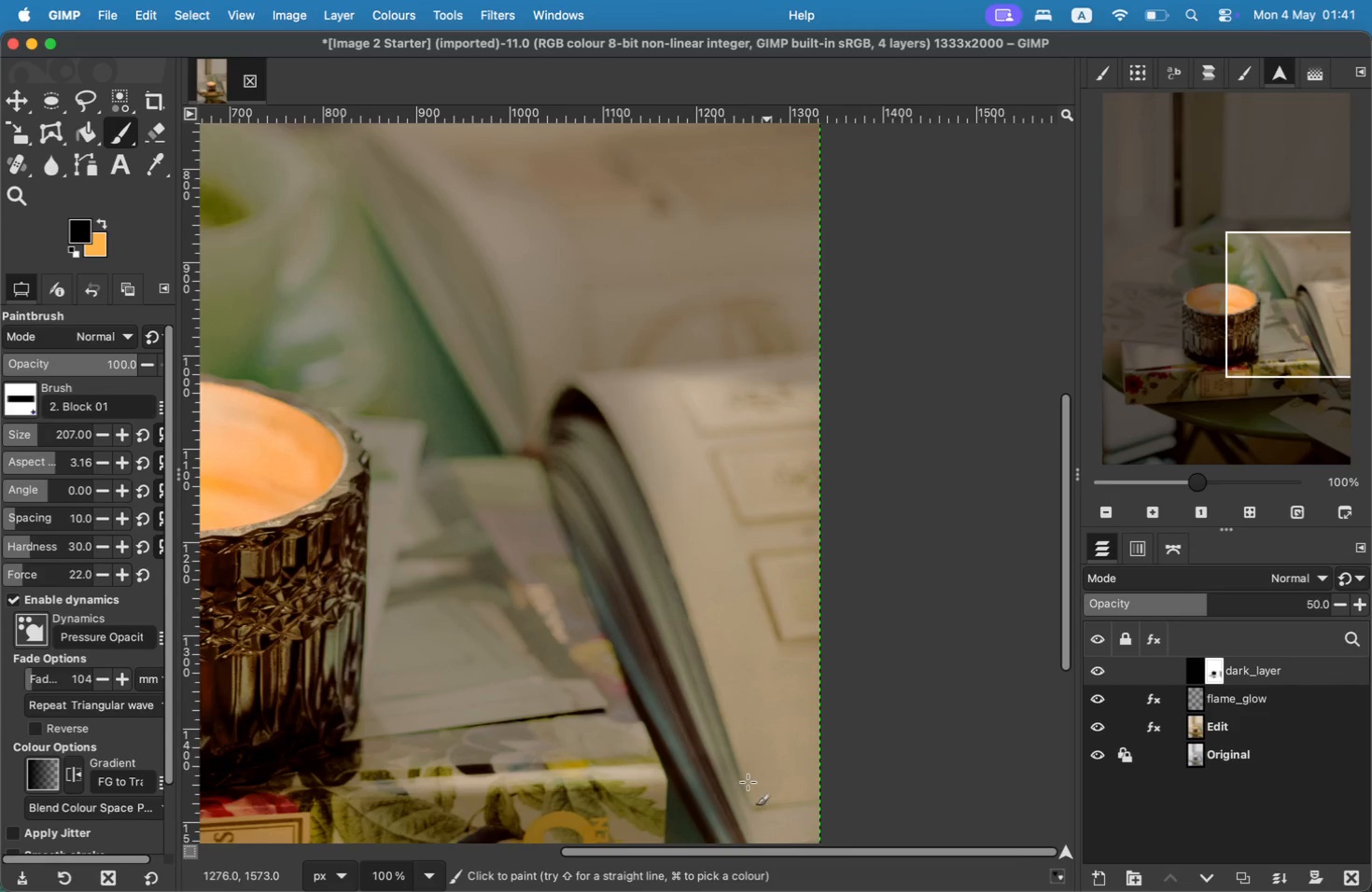 
key(Meta+Z)
 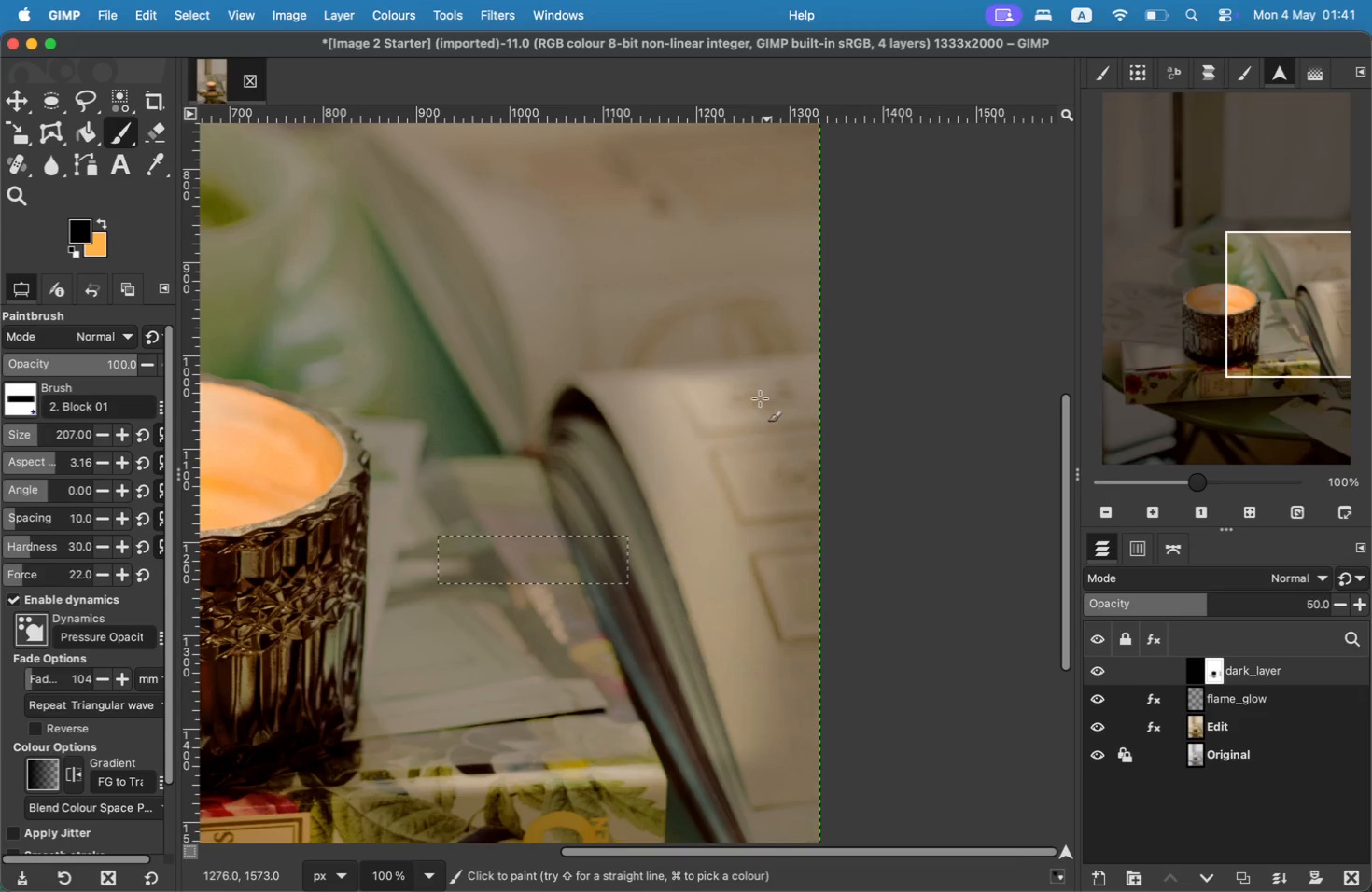 
left_click([747, 411])
 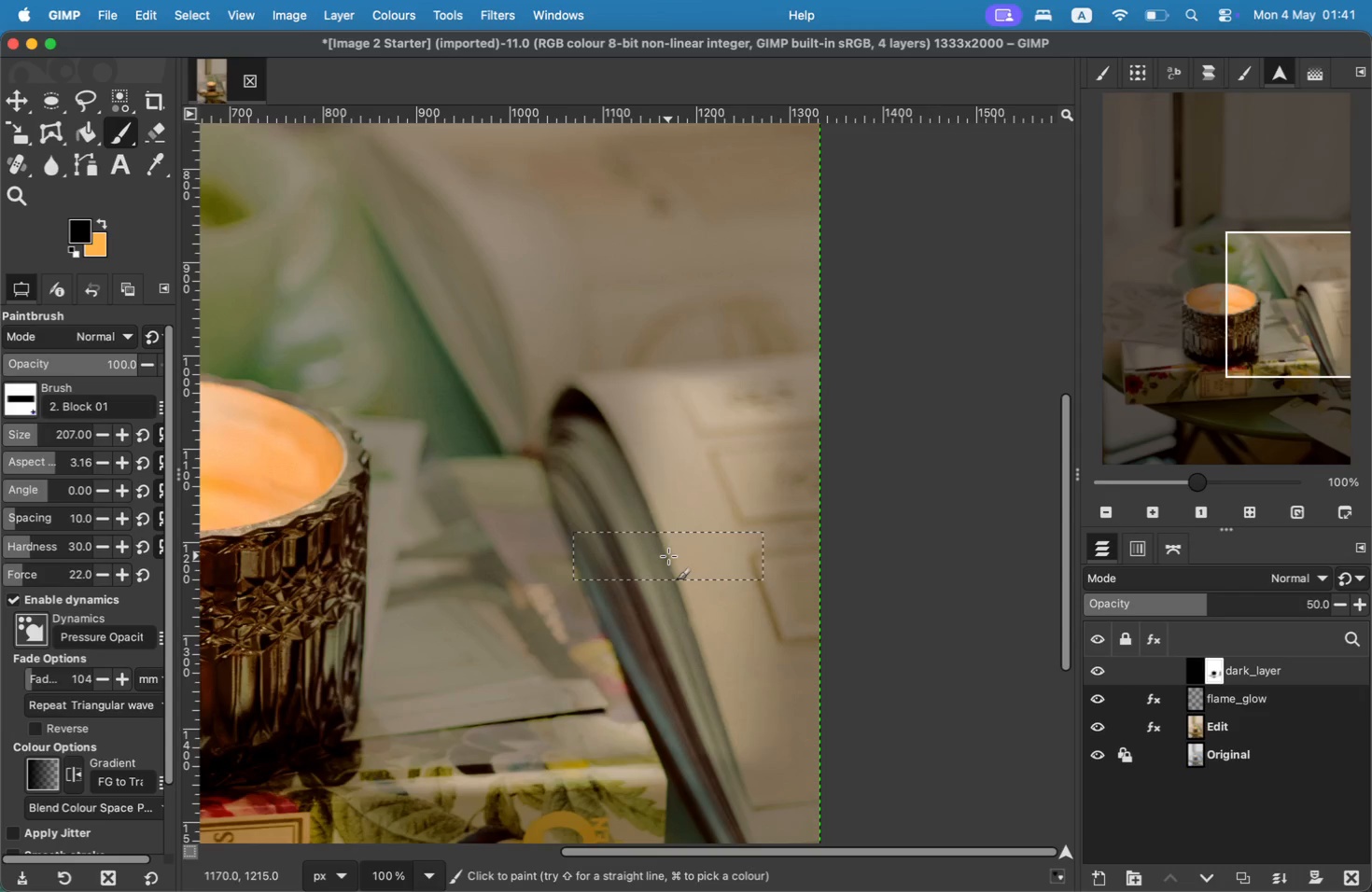 
left_click_drag(start_coordinate=[721, 411], to_coordinate=[646, 739])
 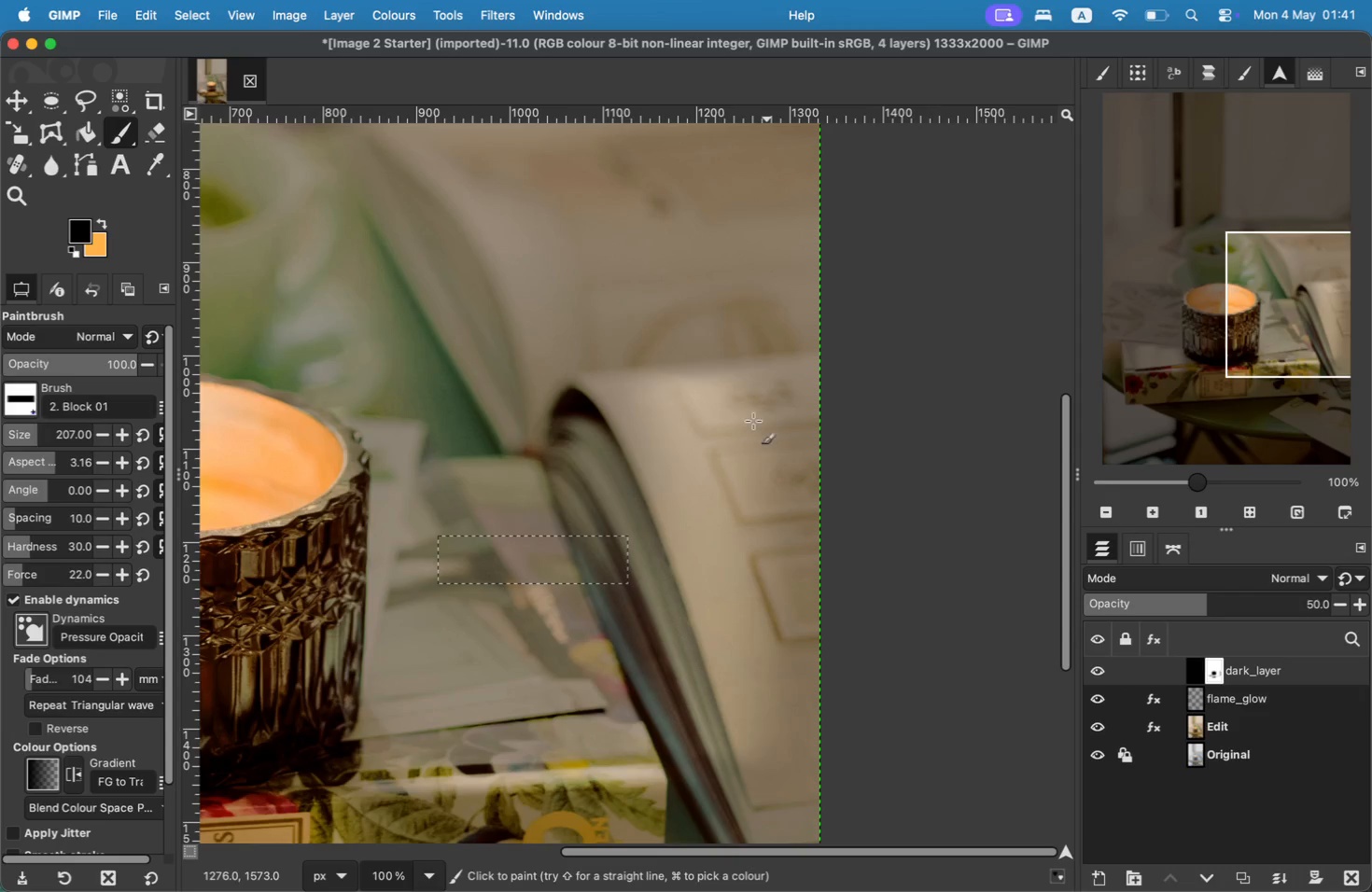 
key(Meta+CommandLeft)
 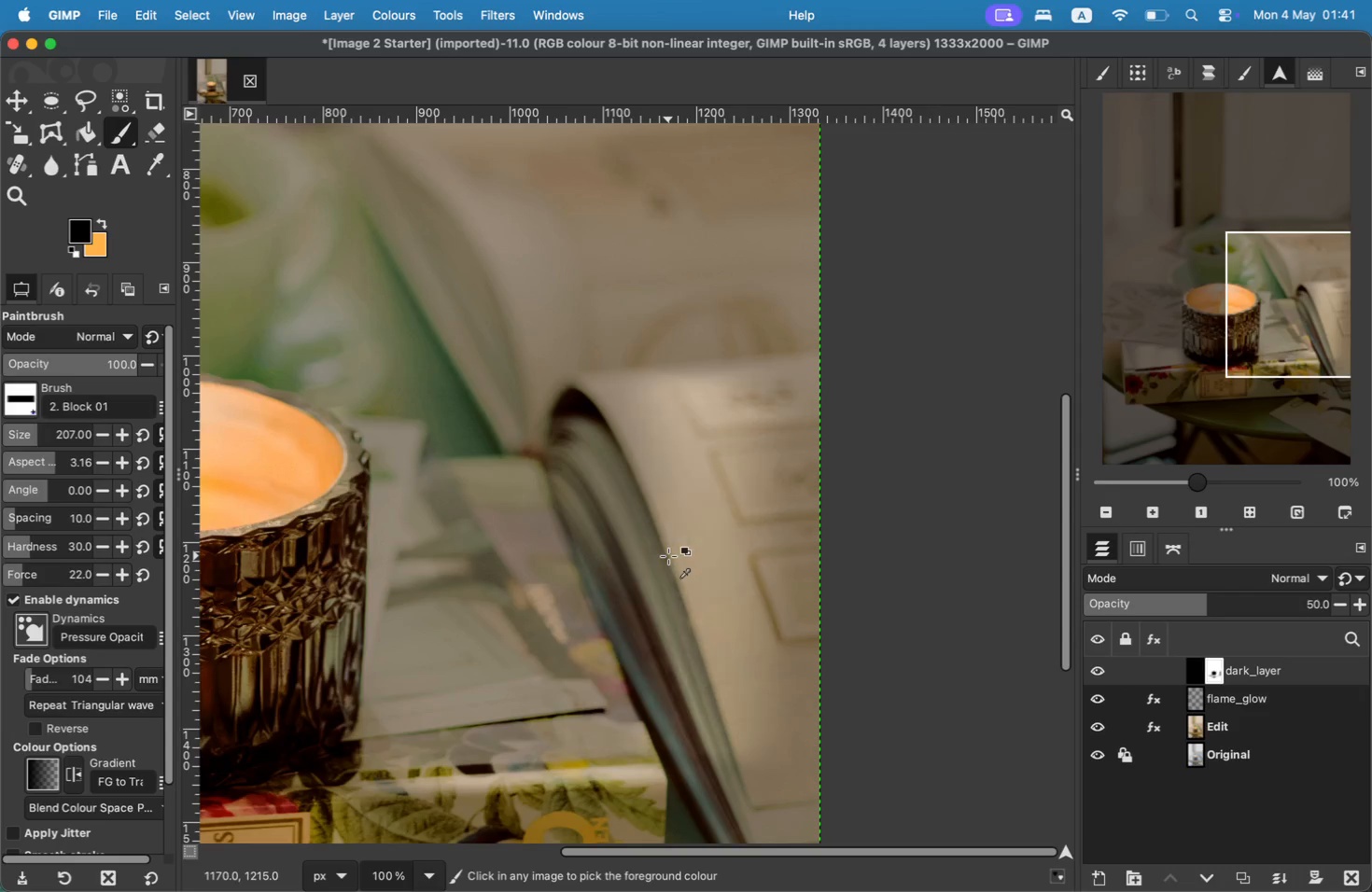 
key(Meta+Z)
 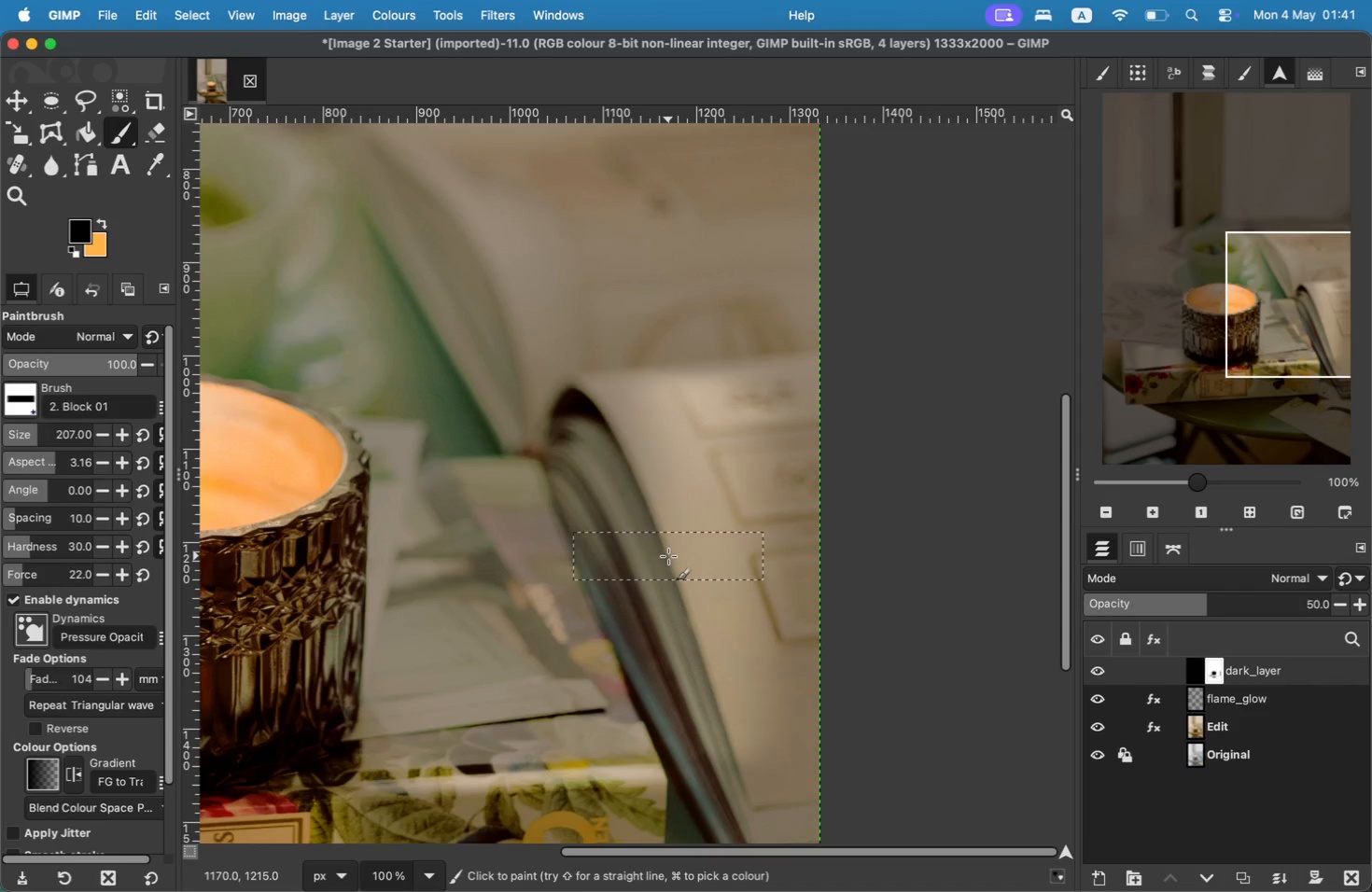 
key(Meta+CommandLeft)
 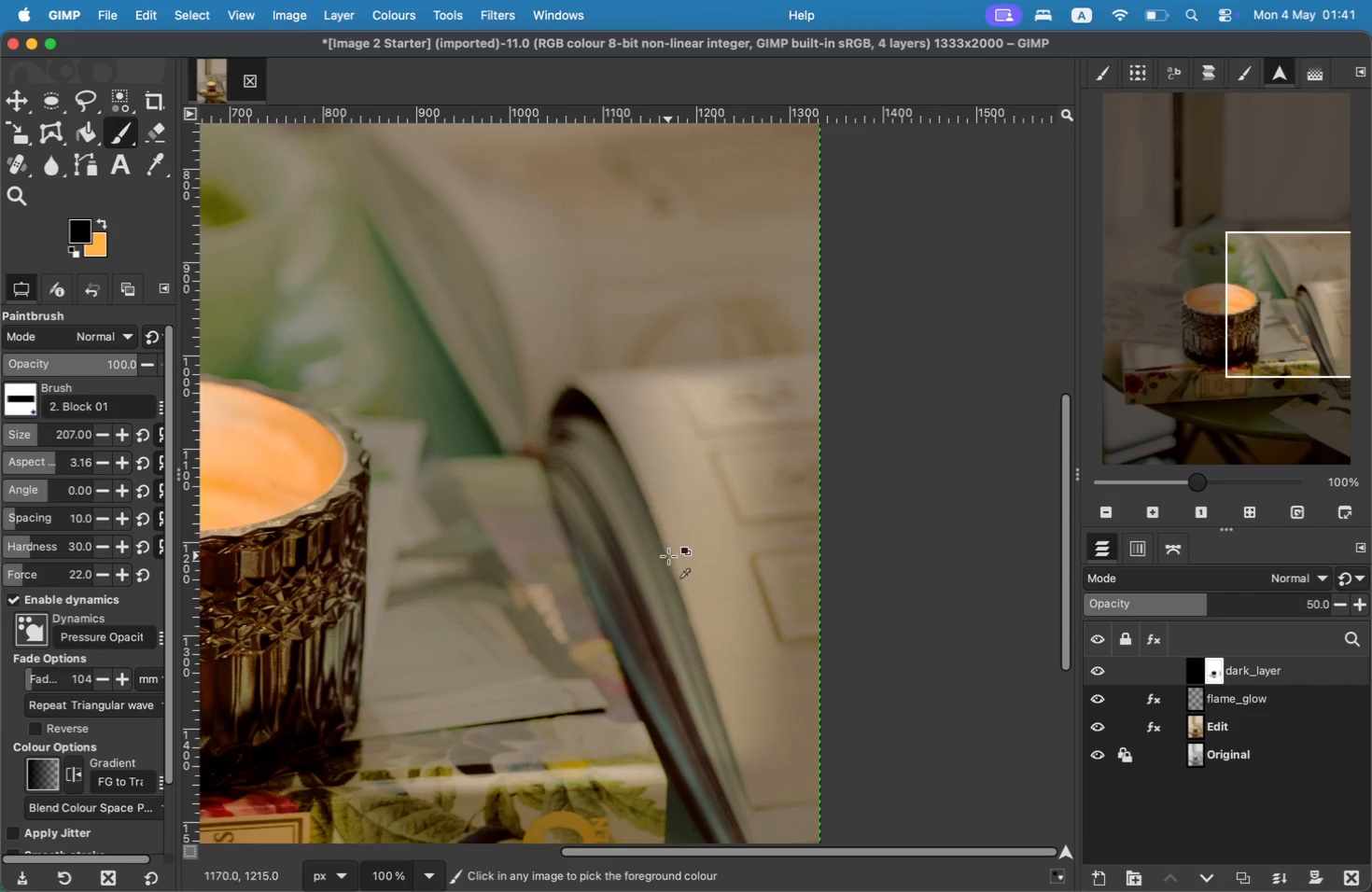 
key(Meta+Z)
 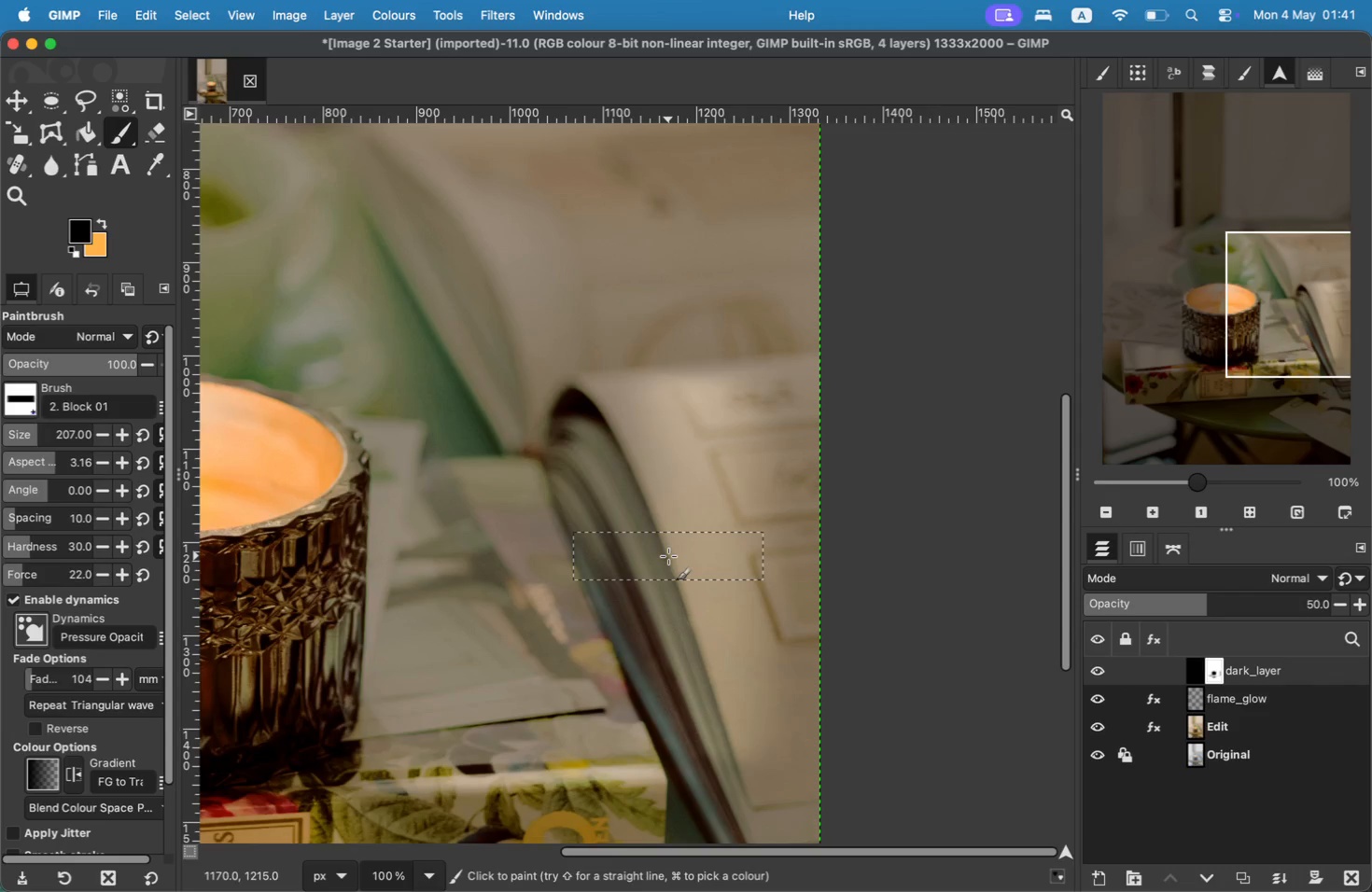 
key(Meta+CommandLeft)
 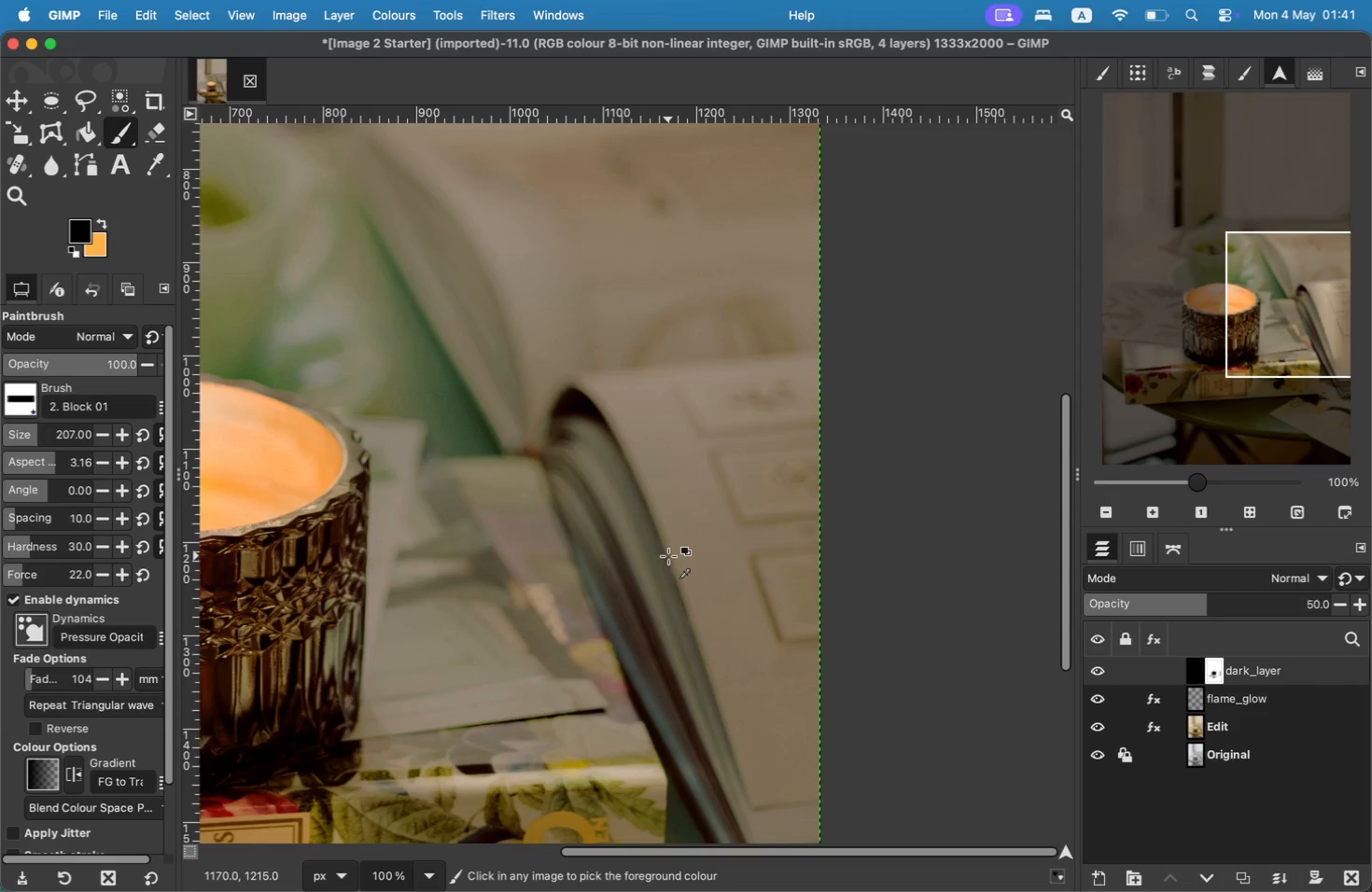 
key(Meta+Z)
 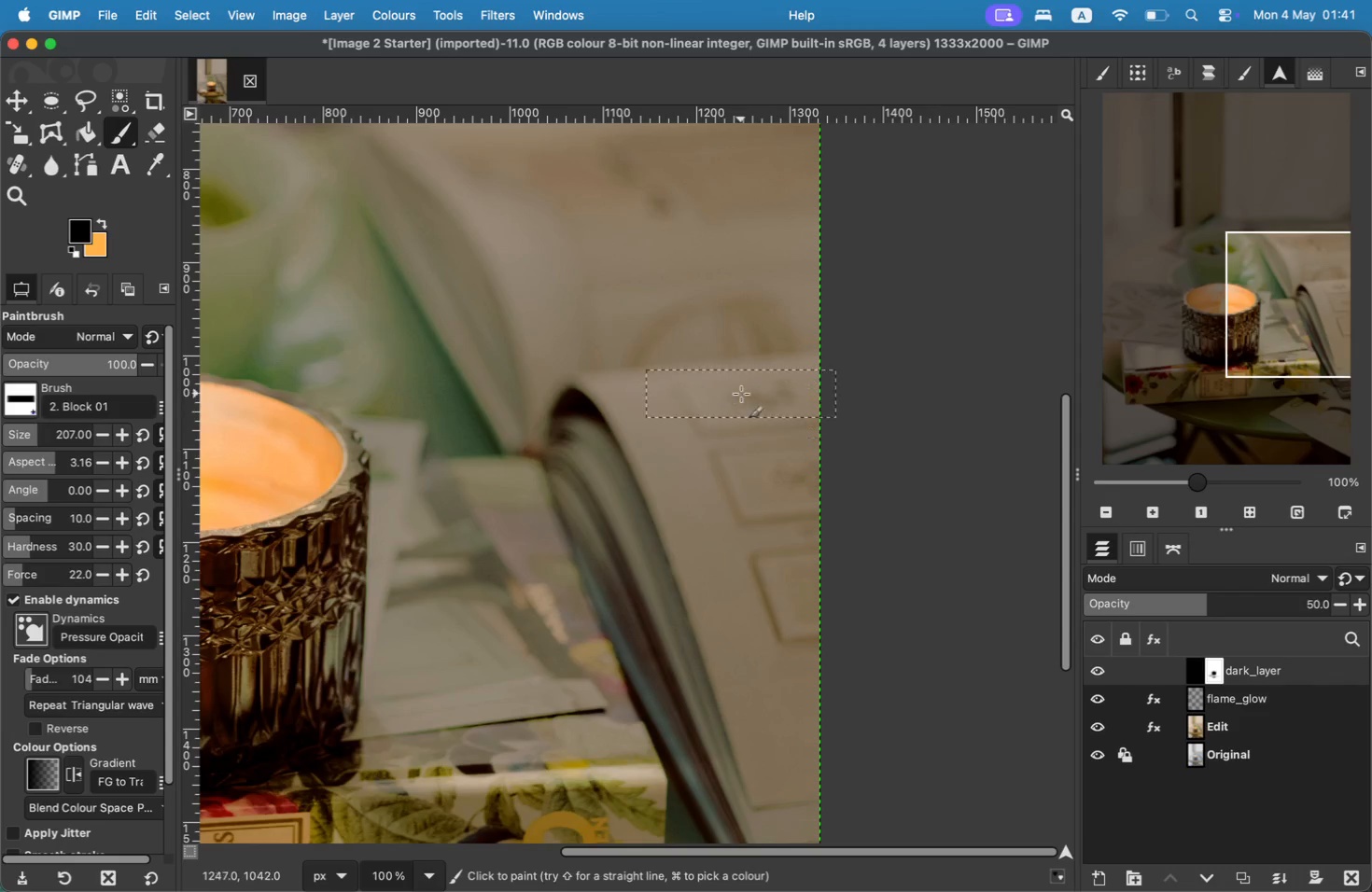 
left_click_drag(start_coordinate=[724, 394], to_coordinate=[790, 868])
 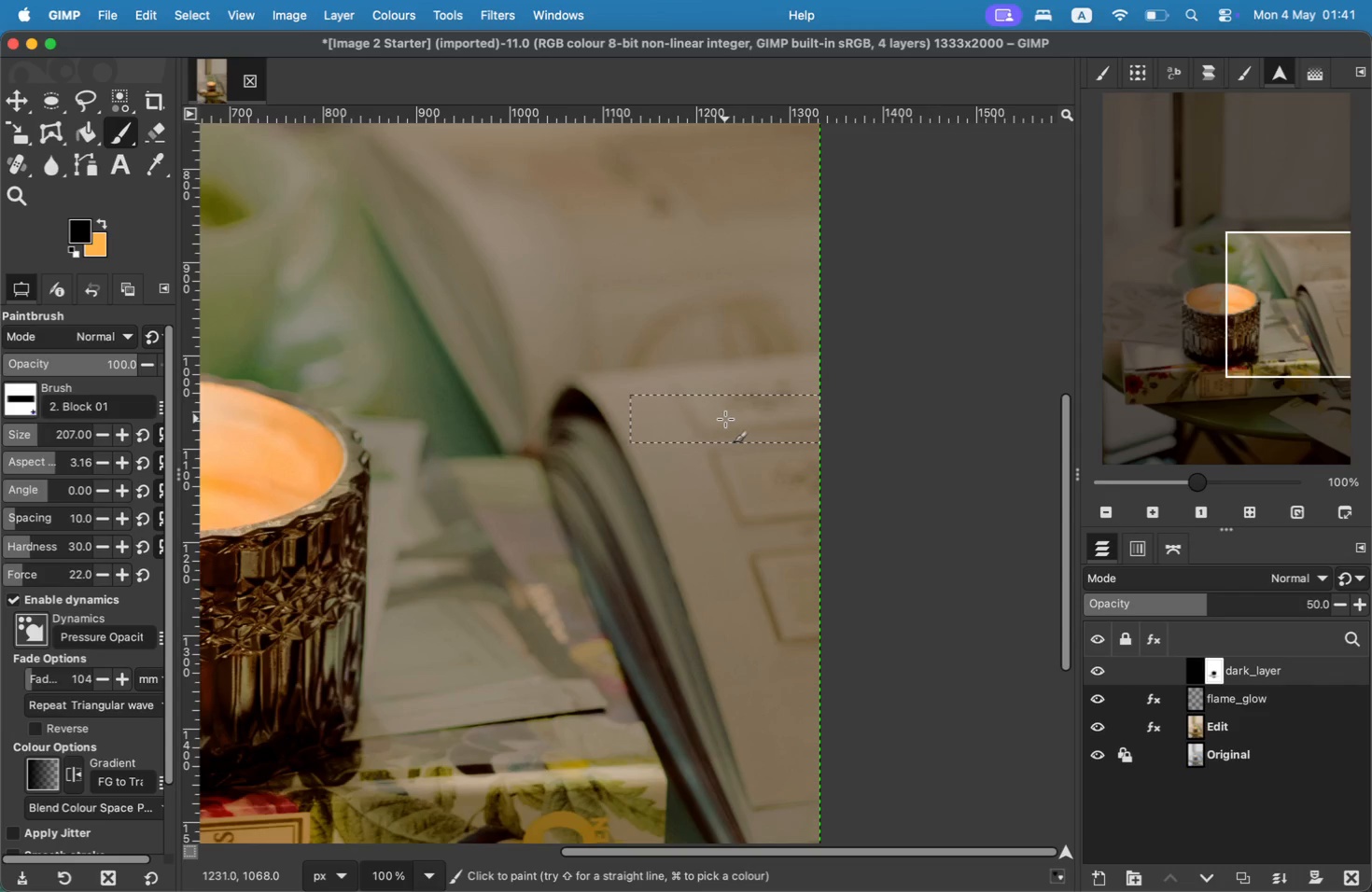 
left_click_drag(start_coordinate=[655, 393], to_coordinate=[702, 566])
 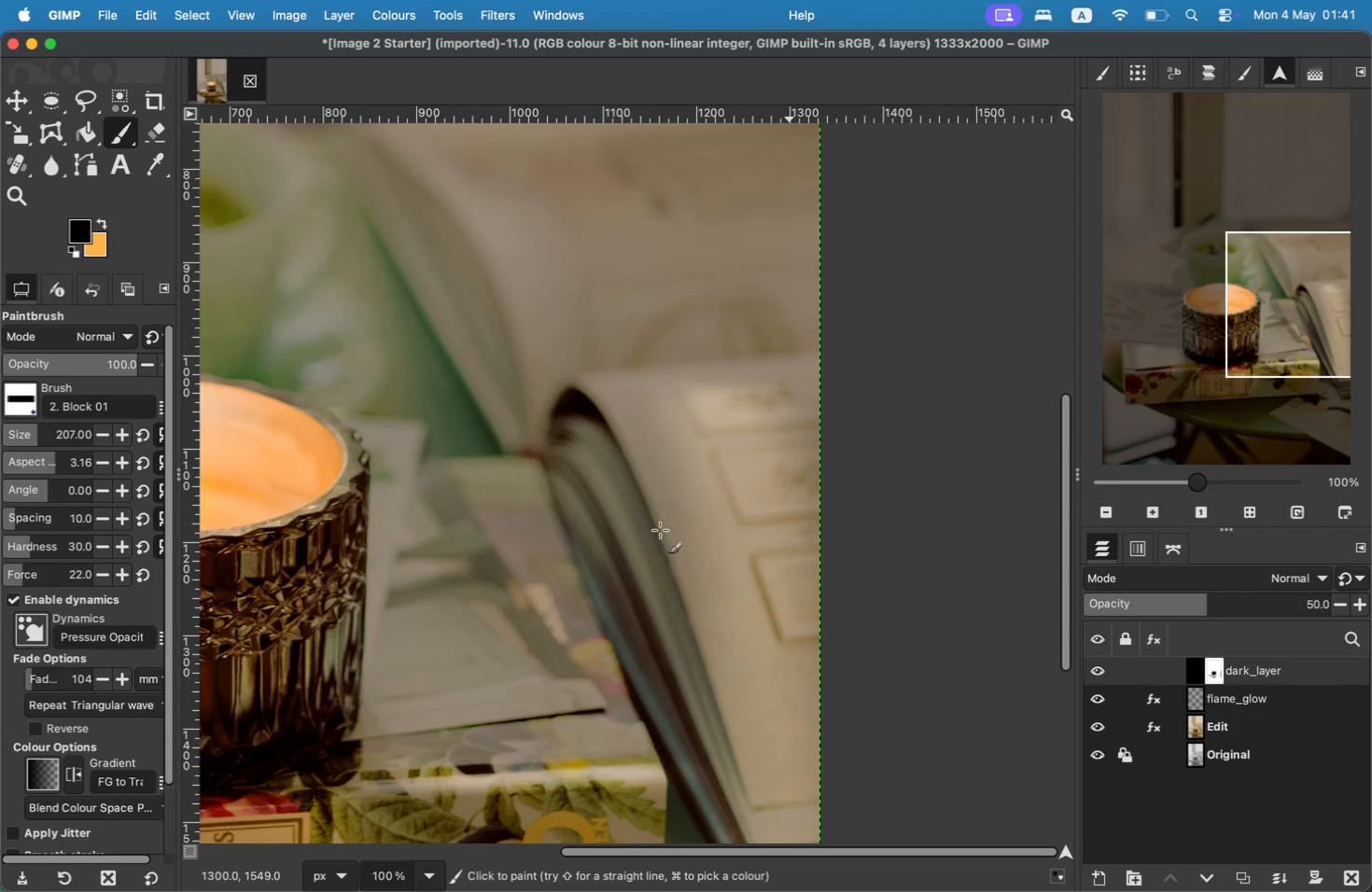 
left_click_drag(start_coordinate=[725, 372], to_coordinate=[779, 891])
 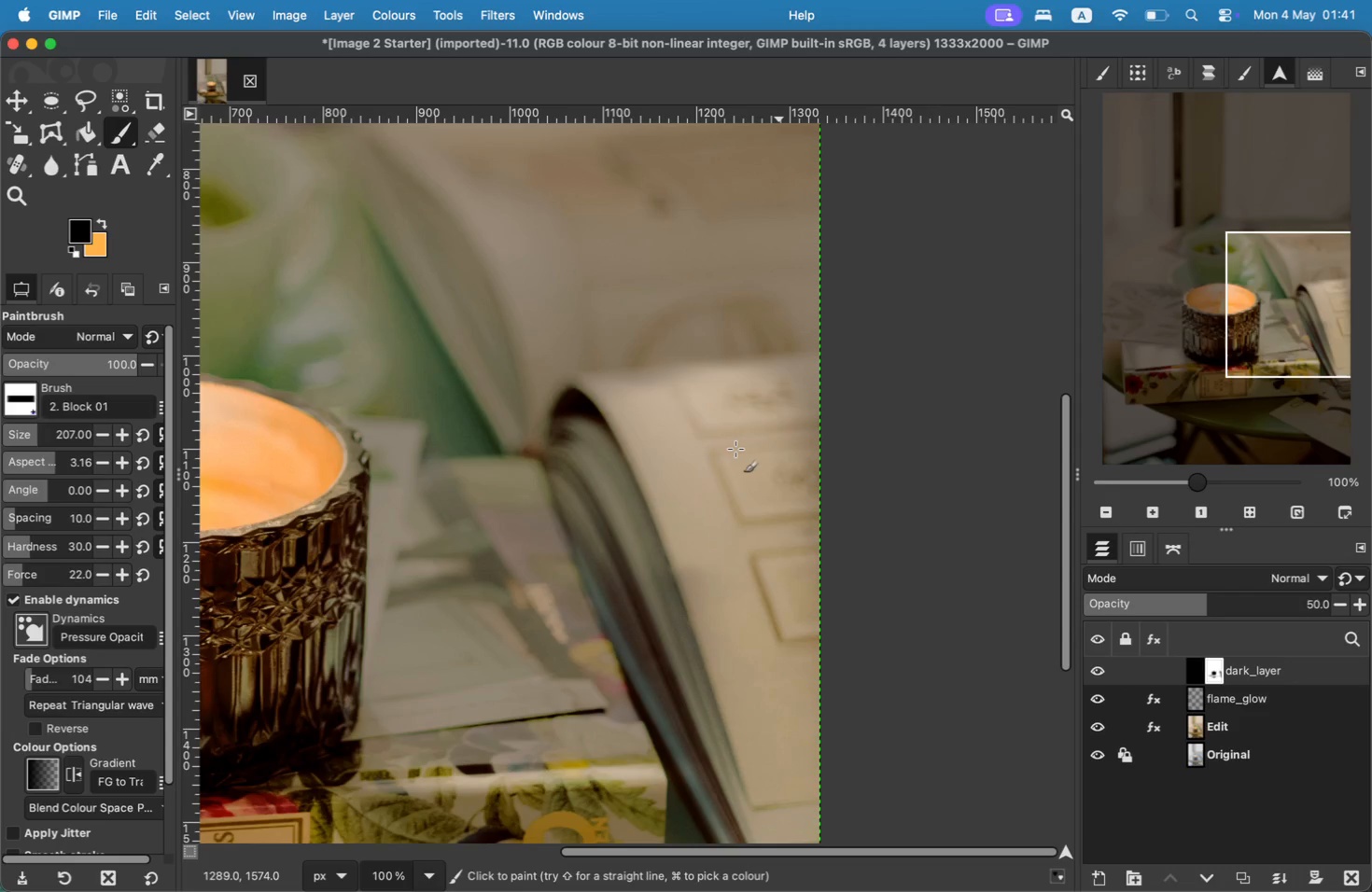 
key(Meta+Z)
 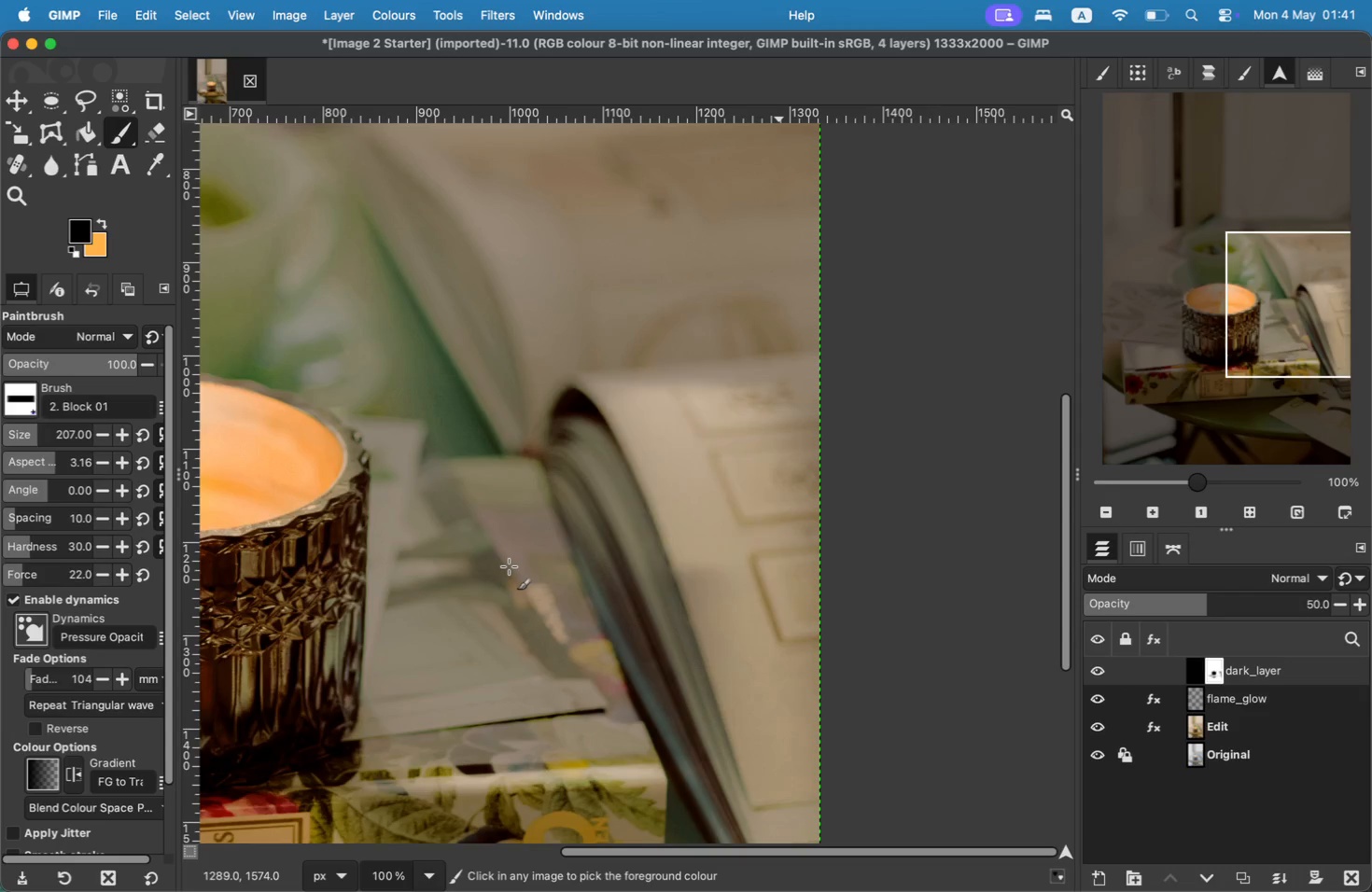 
key(Meta+Z)
 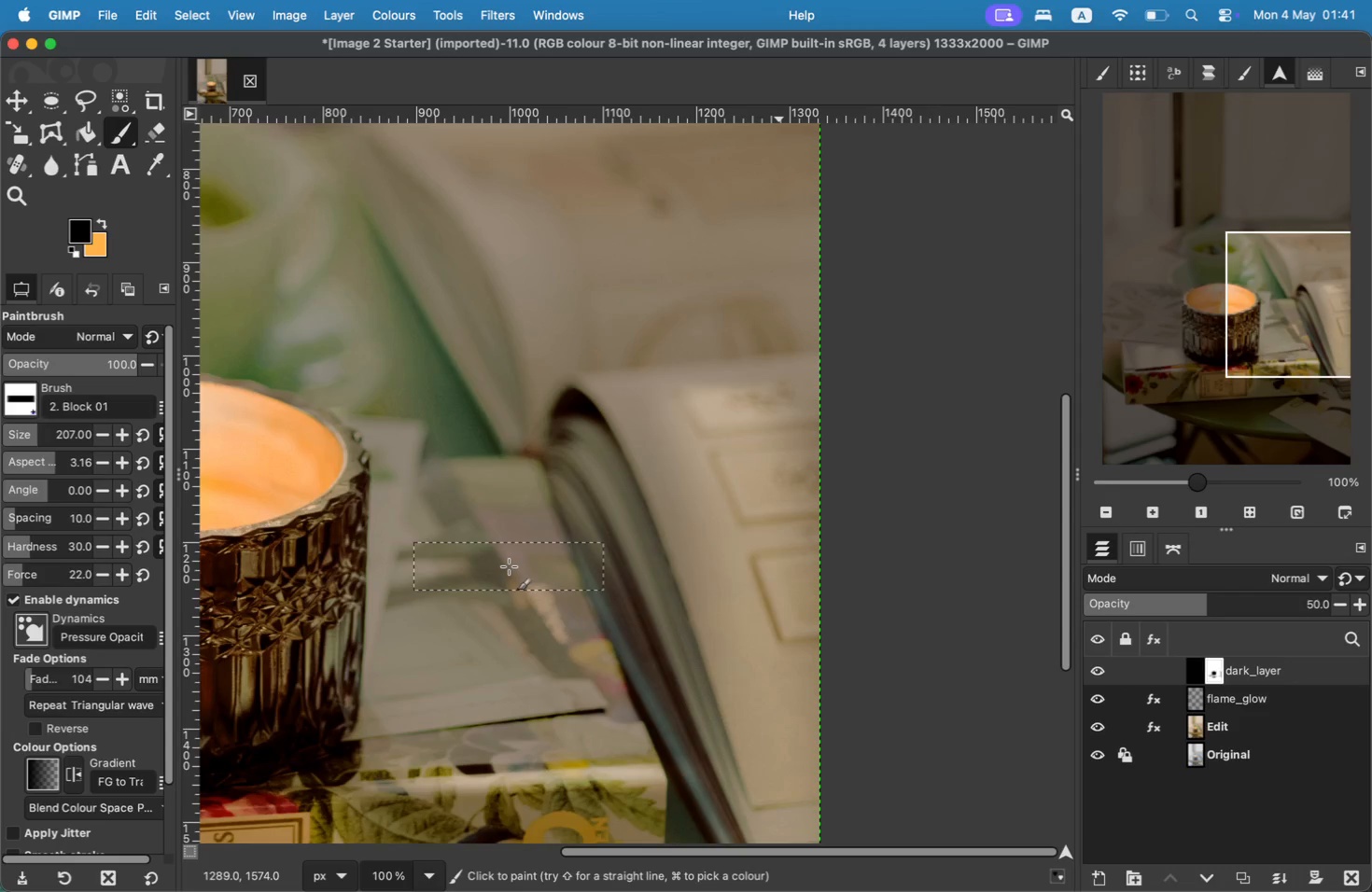 
key(Meta+CommandLeft)
 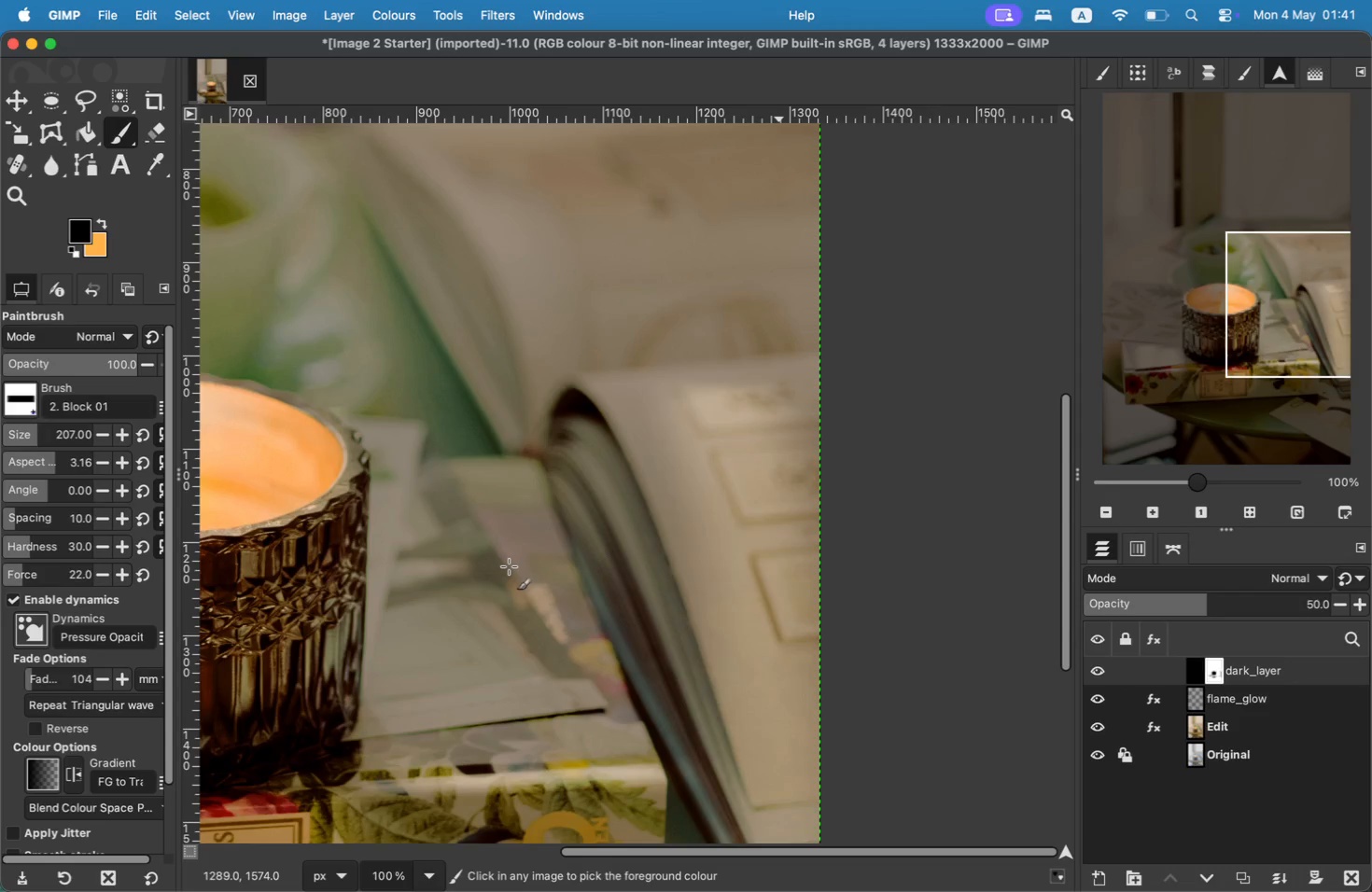 
key(Meta+Z)
 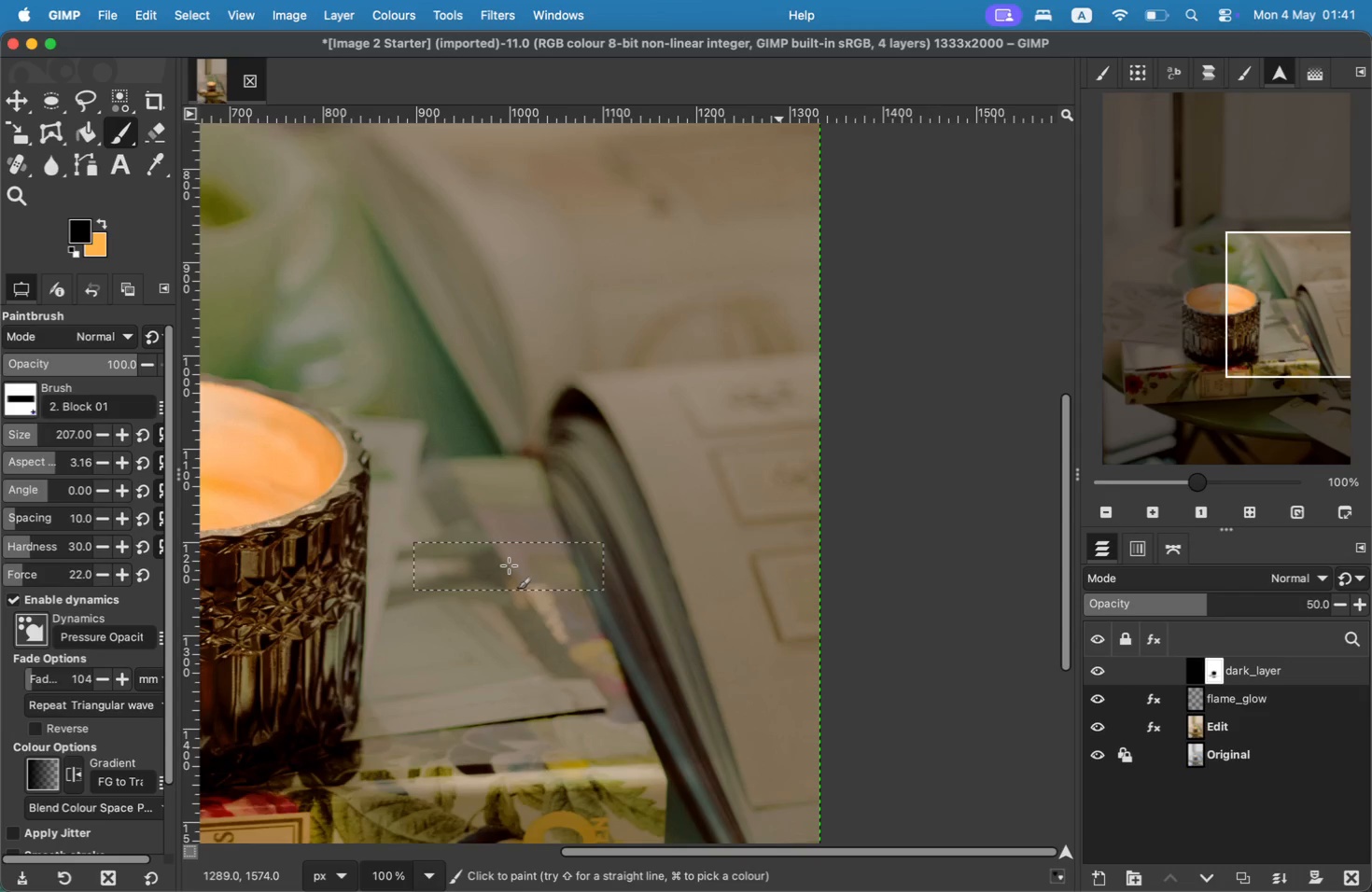 
left_click([701, 399])
 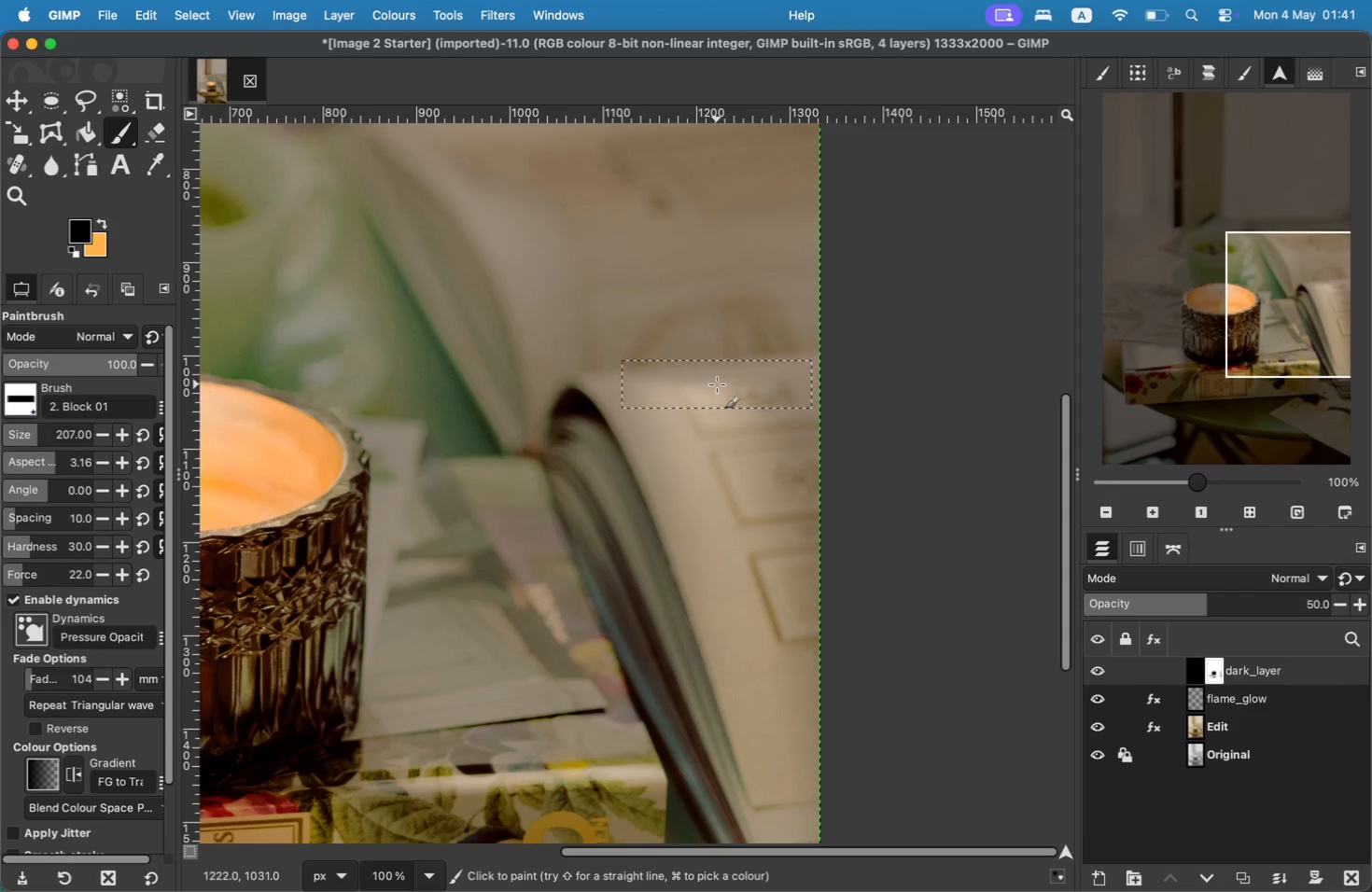 
left_click_drag(start_coordinate=[694, 391], to_coordinate=[774, 873])
 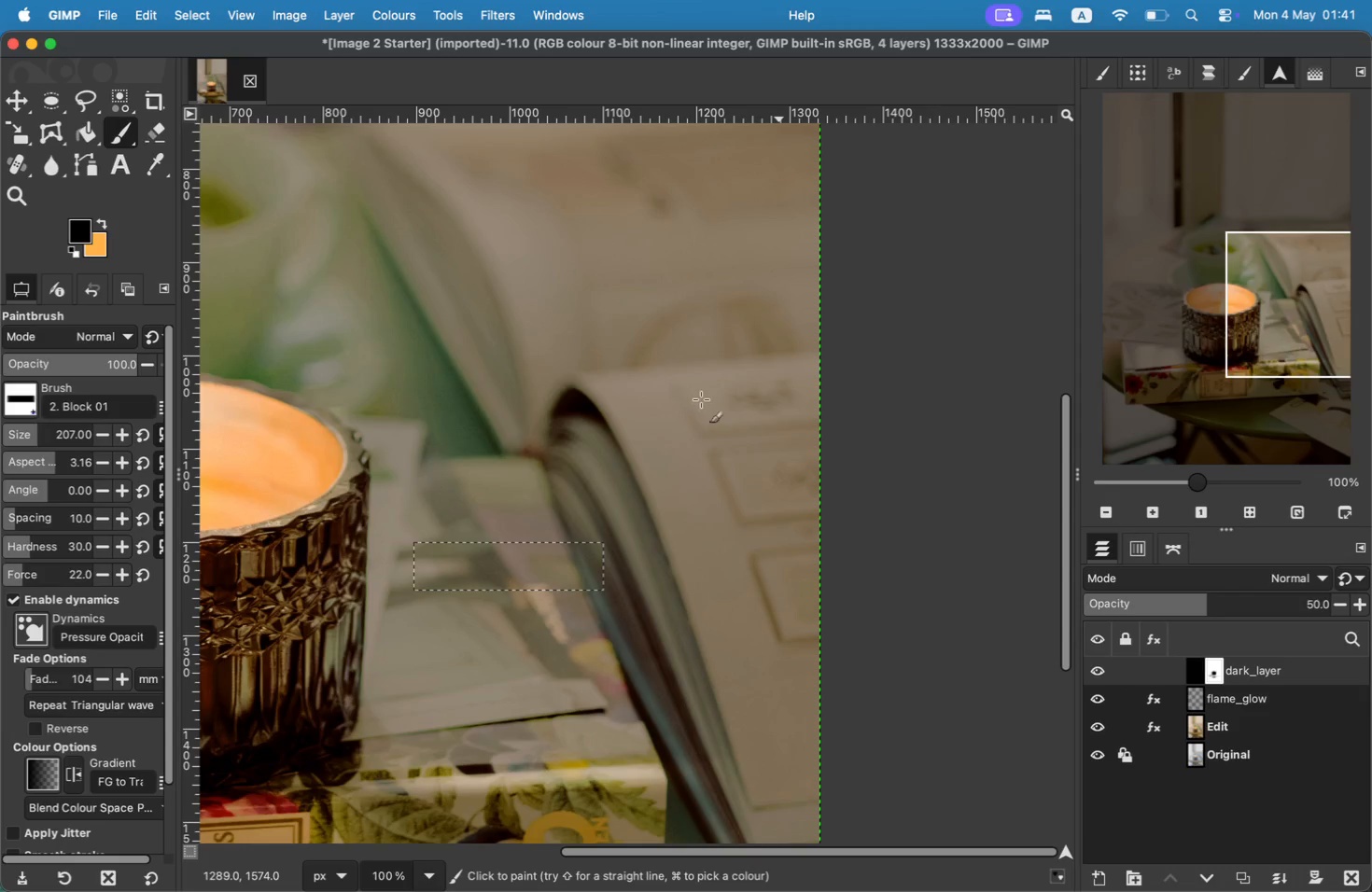 
double_click([756, 401])
 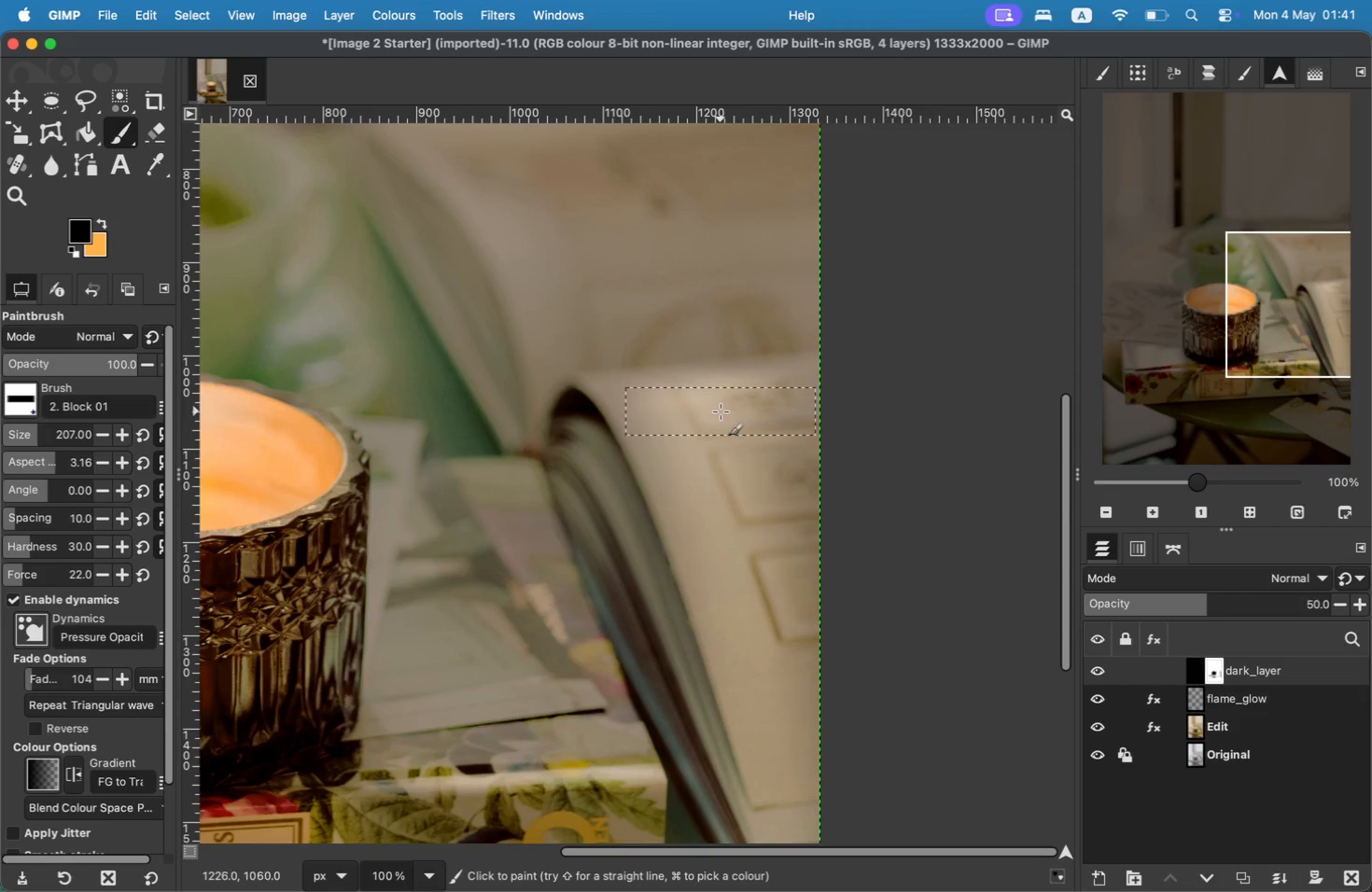 
scroll: coordinate [676, 355], scroll_direction: down, amount: 2.0
 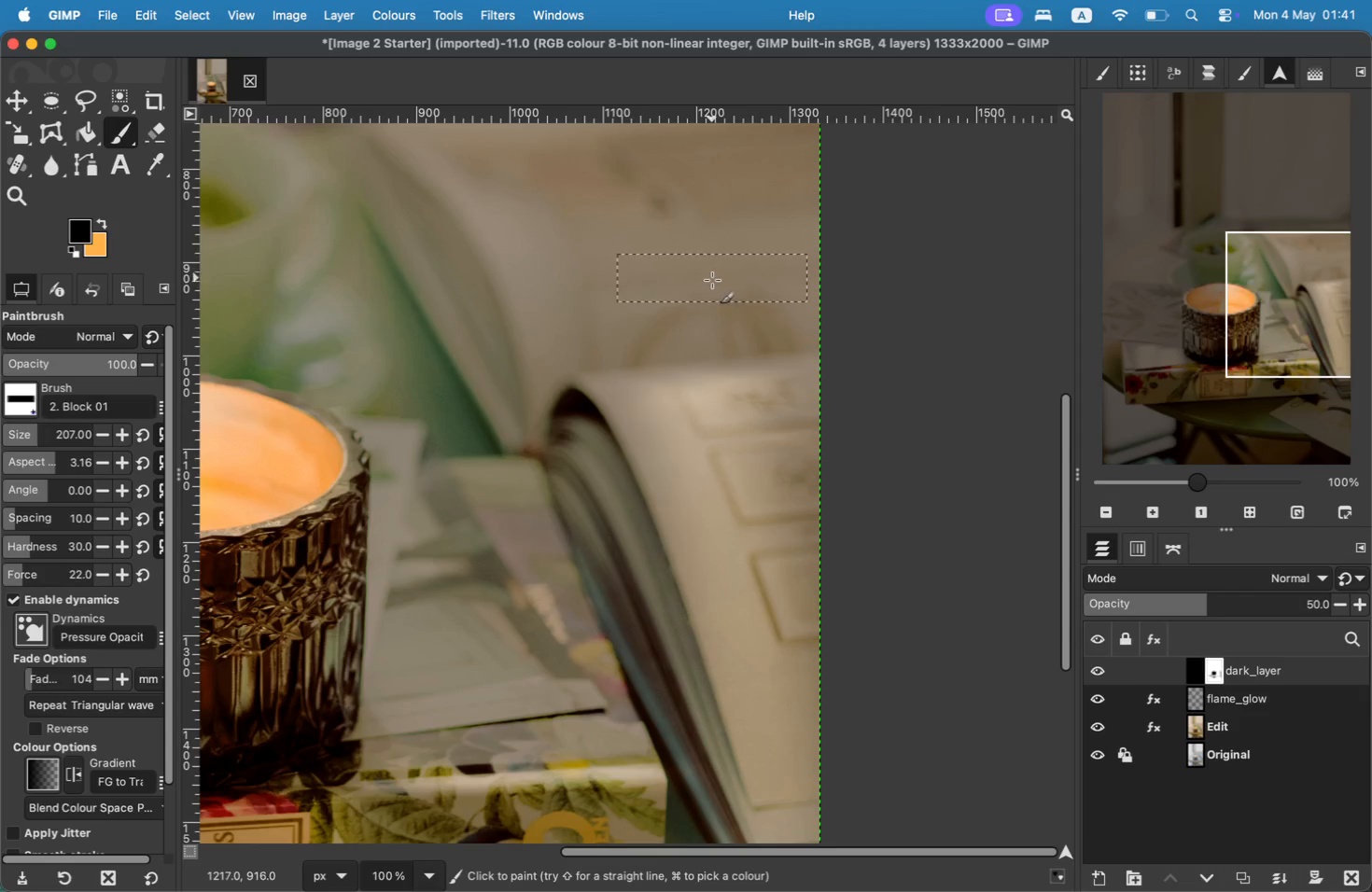 
left_click_drag(start_coordinate=[1260, 356], to_coordinate=[1257, 288])
 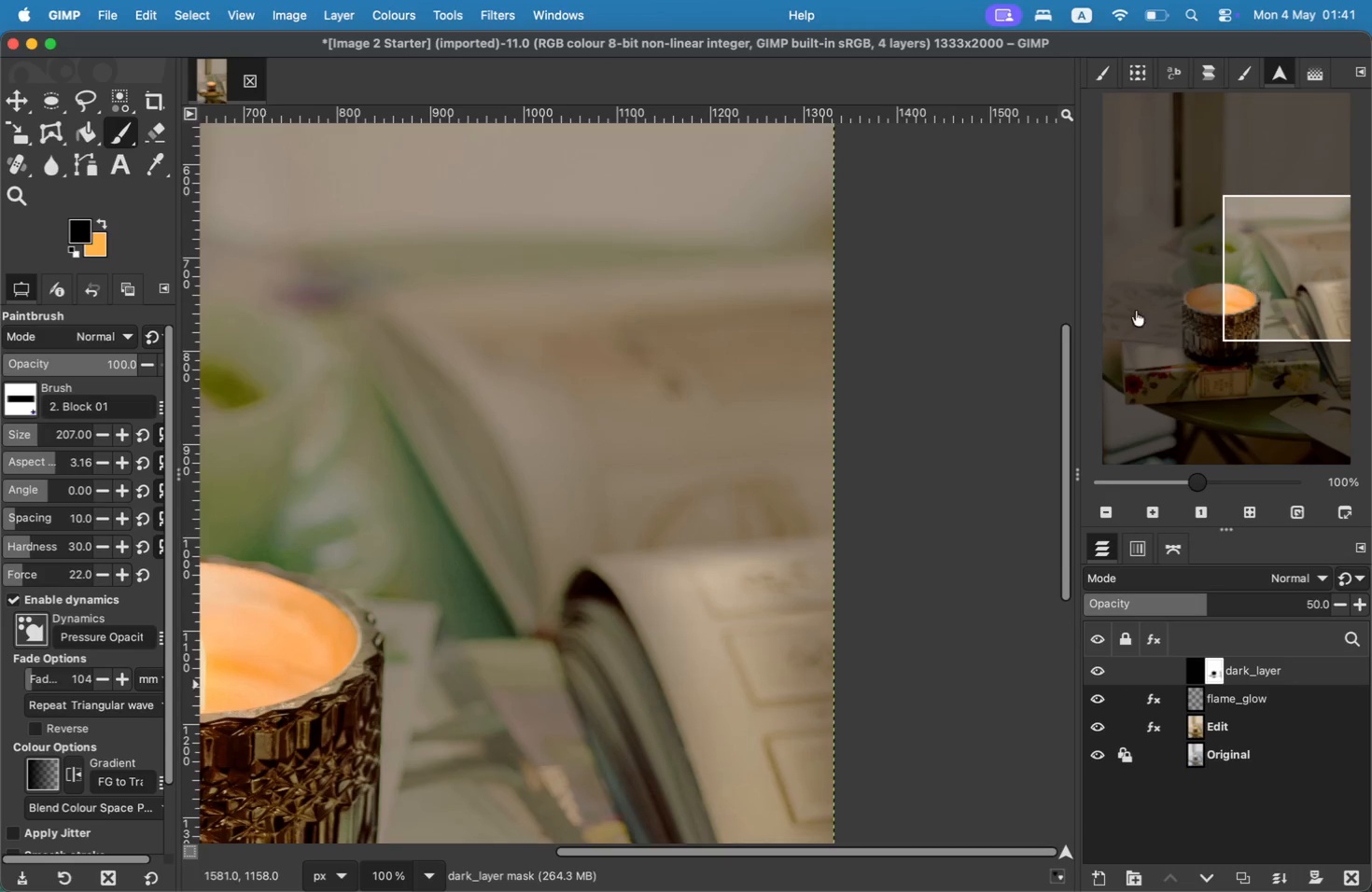 
left_click_drag(start_coordinate=[597, 405], to_coordinate=[608, 574])
 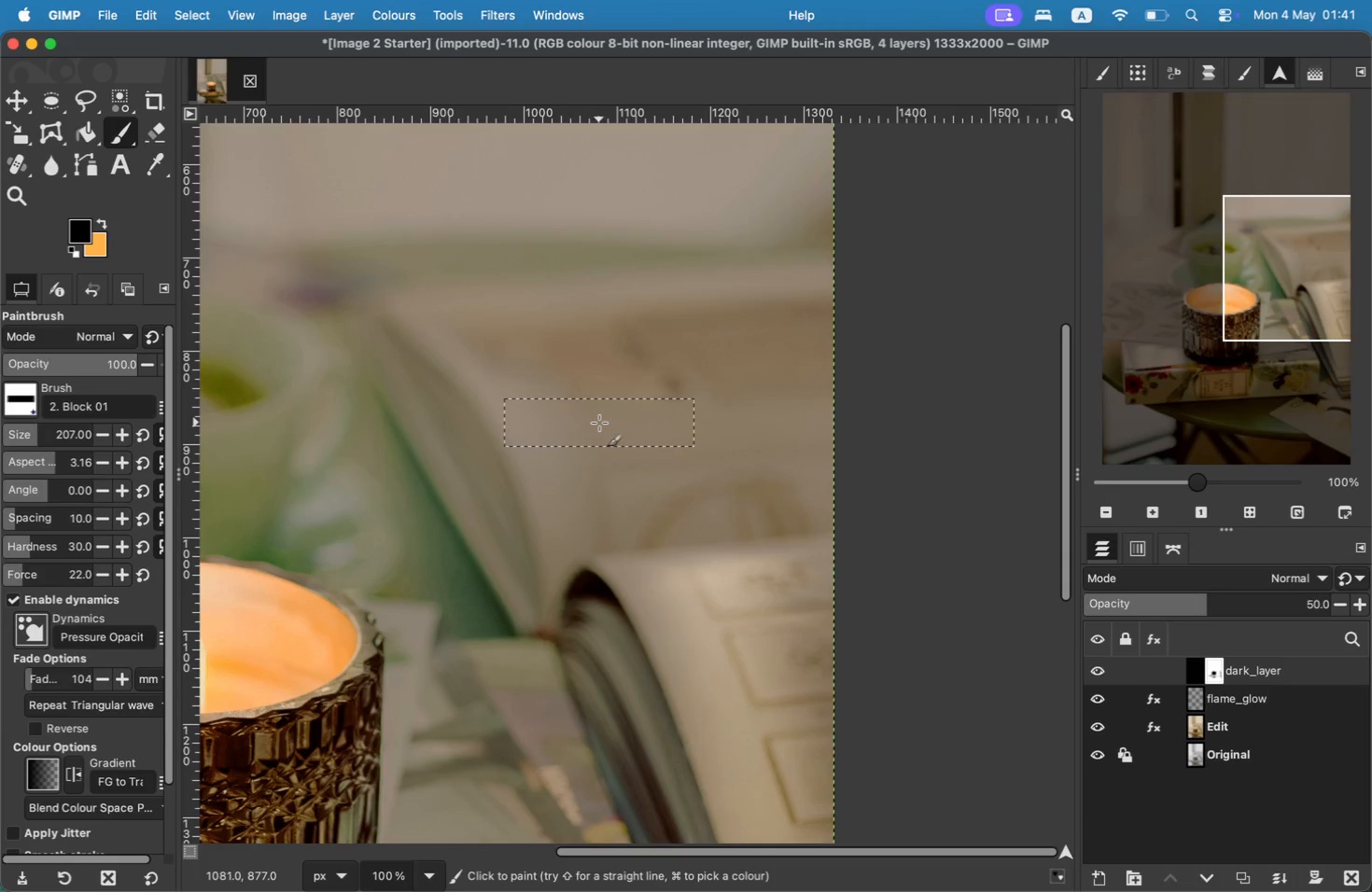 
left_click_drag(start_coordinate=[661, 377], to_coordinate=[689, 491])
 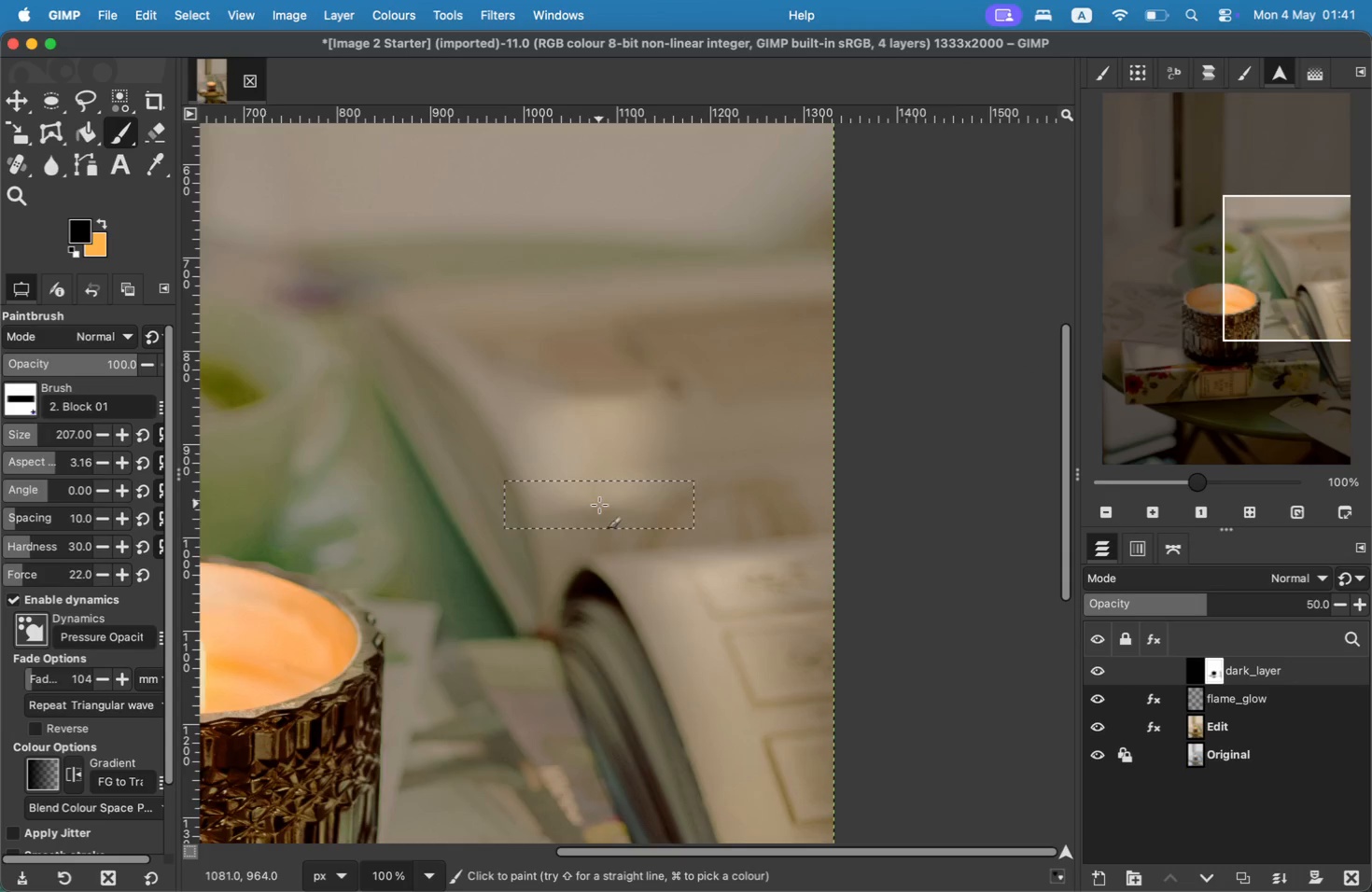 
left_click_drag(start_coordinate=[680, 403], to_coordinate=[672, 525])
 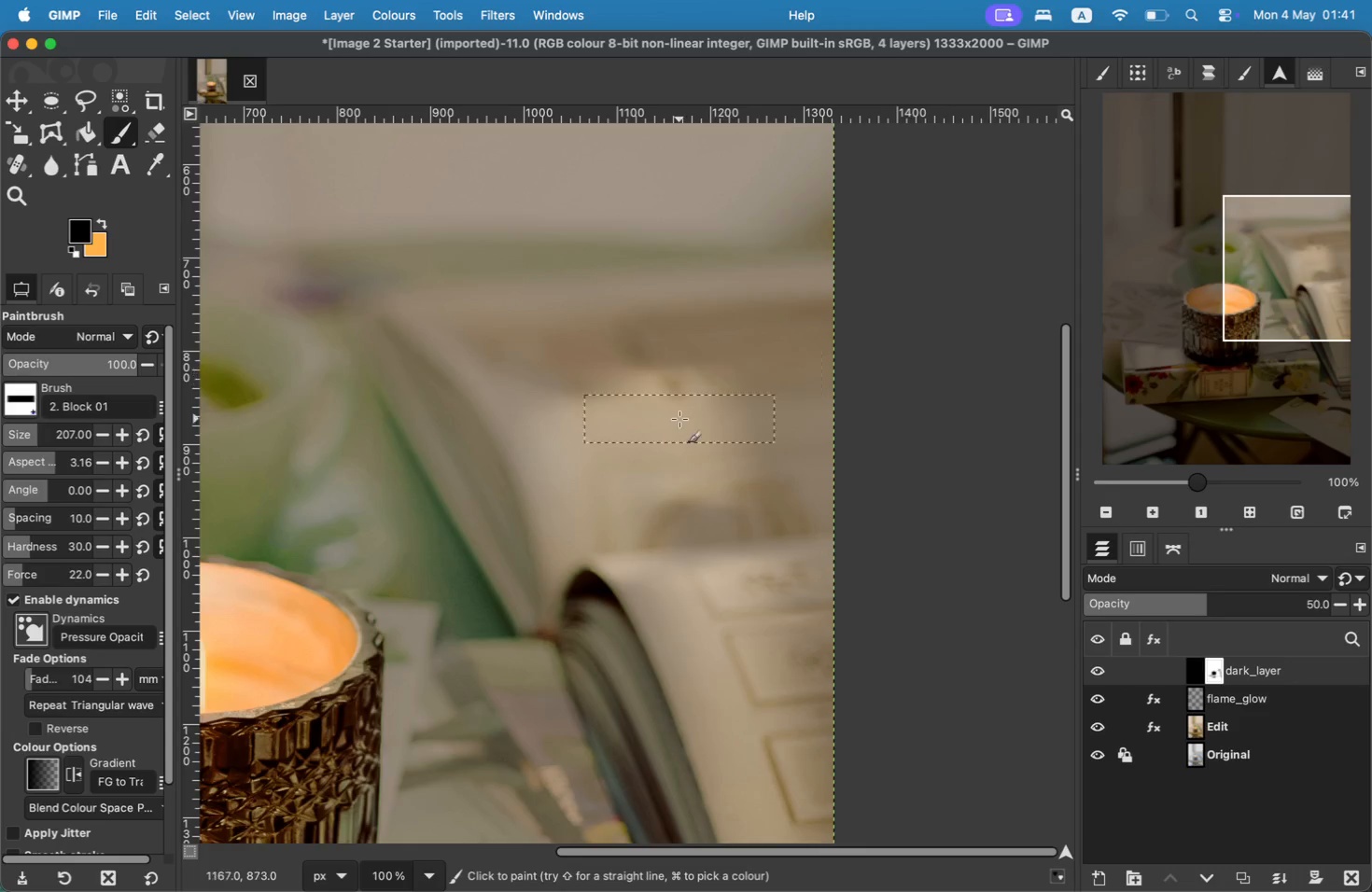 
left_click_drag(start_coordinate=[730, 407], to_coordinate=[761, 520])
 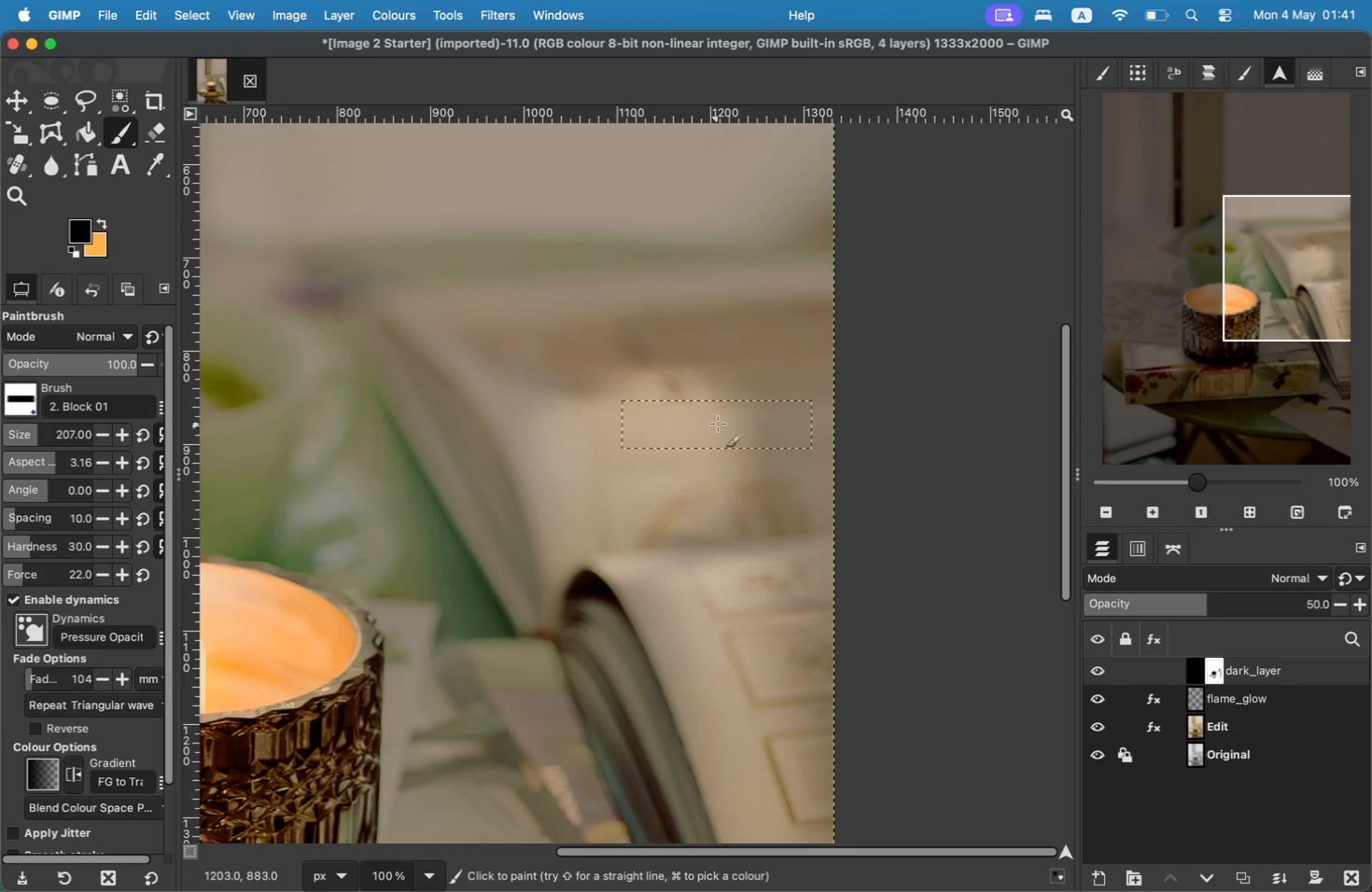 
left_click_drag(start_coordinate=[781, 380], to_coordinate=[791, 518])
 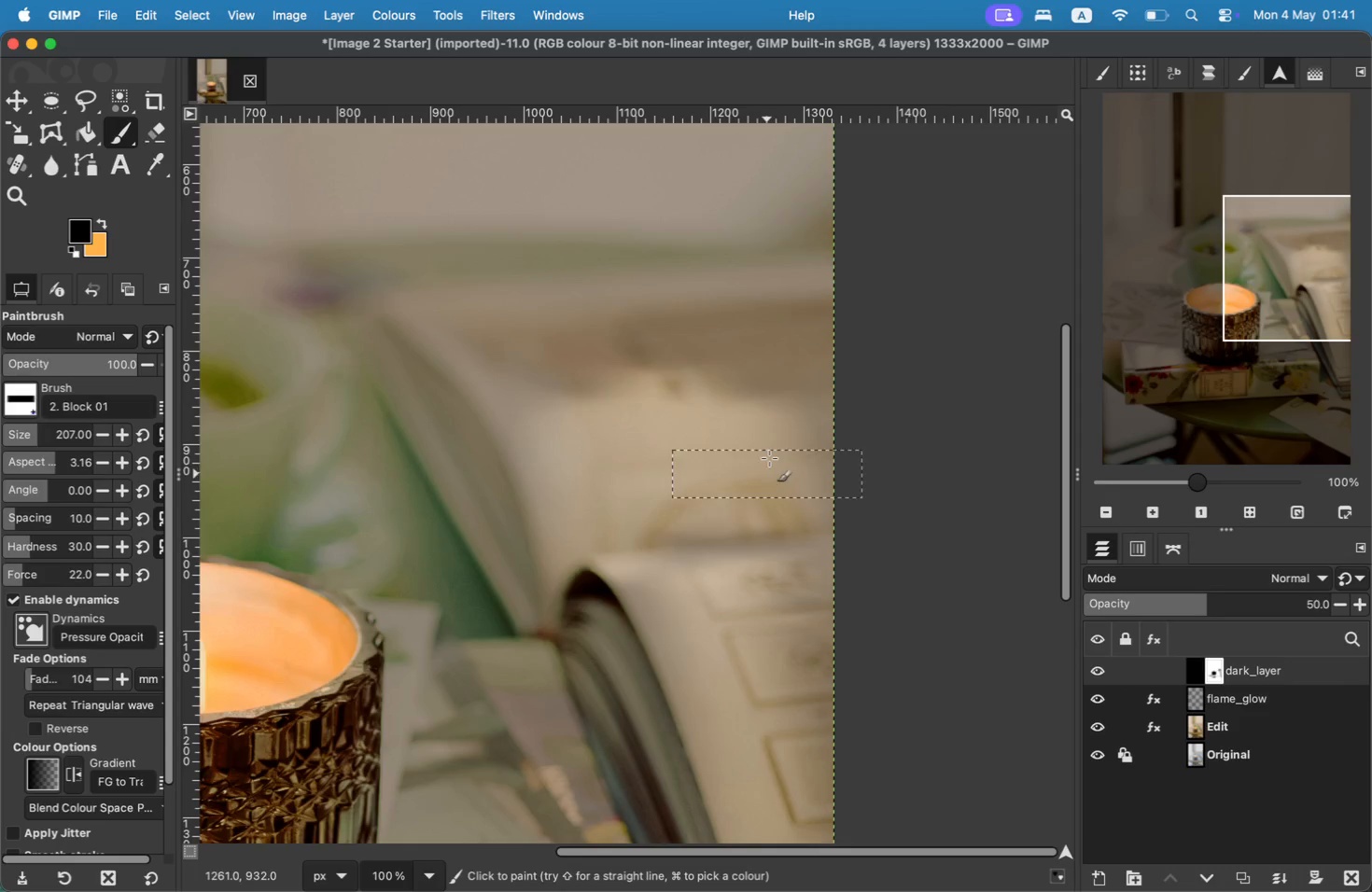 
left_click_drag(start_coordinate=[570, 412], to_coordinate=[600, 525])
 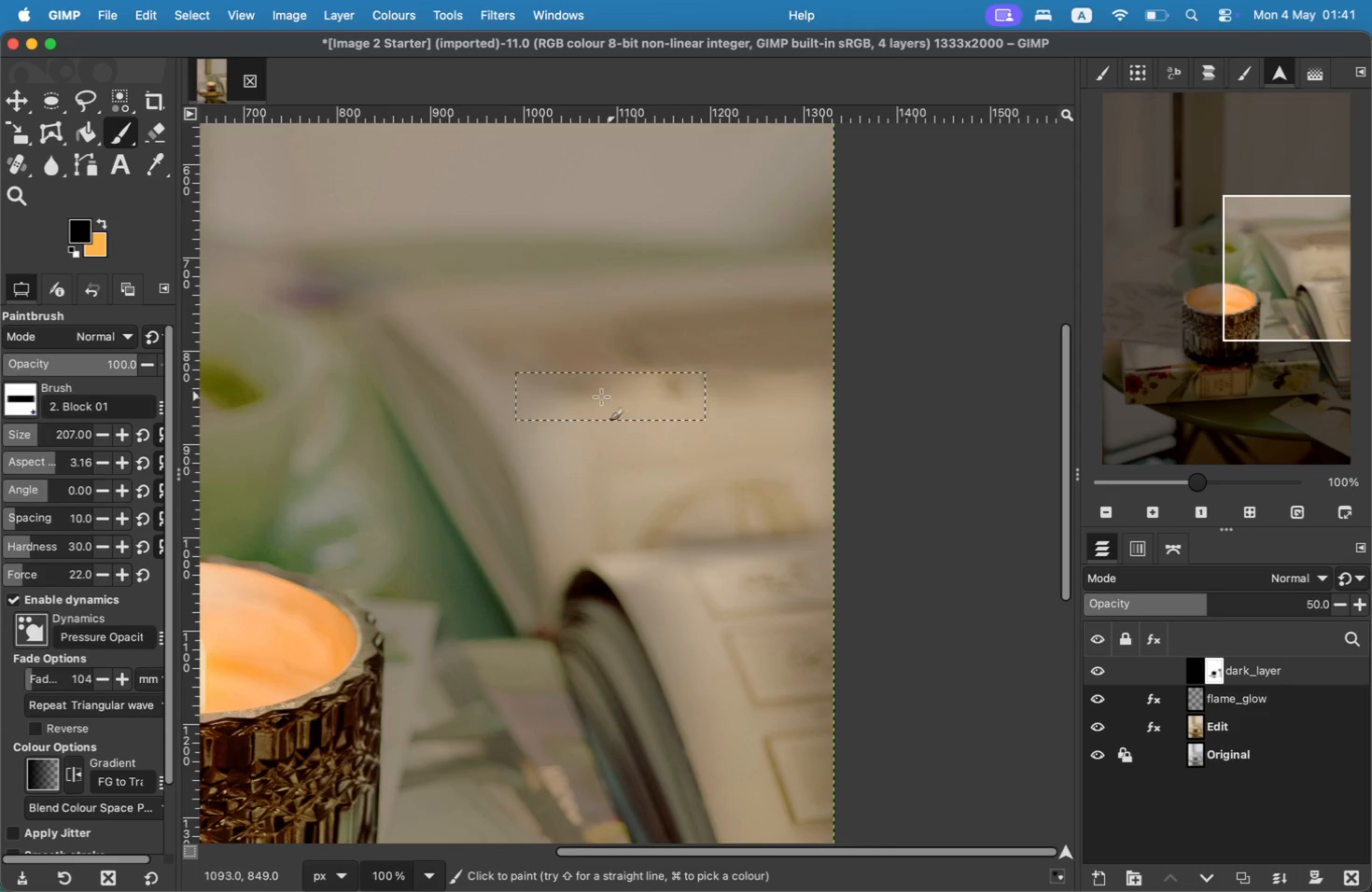 
left_click([577, 410])
 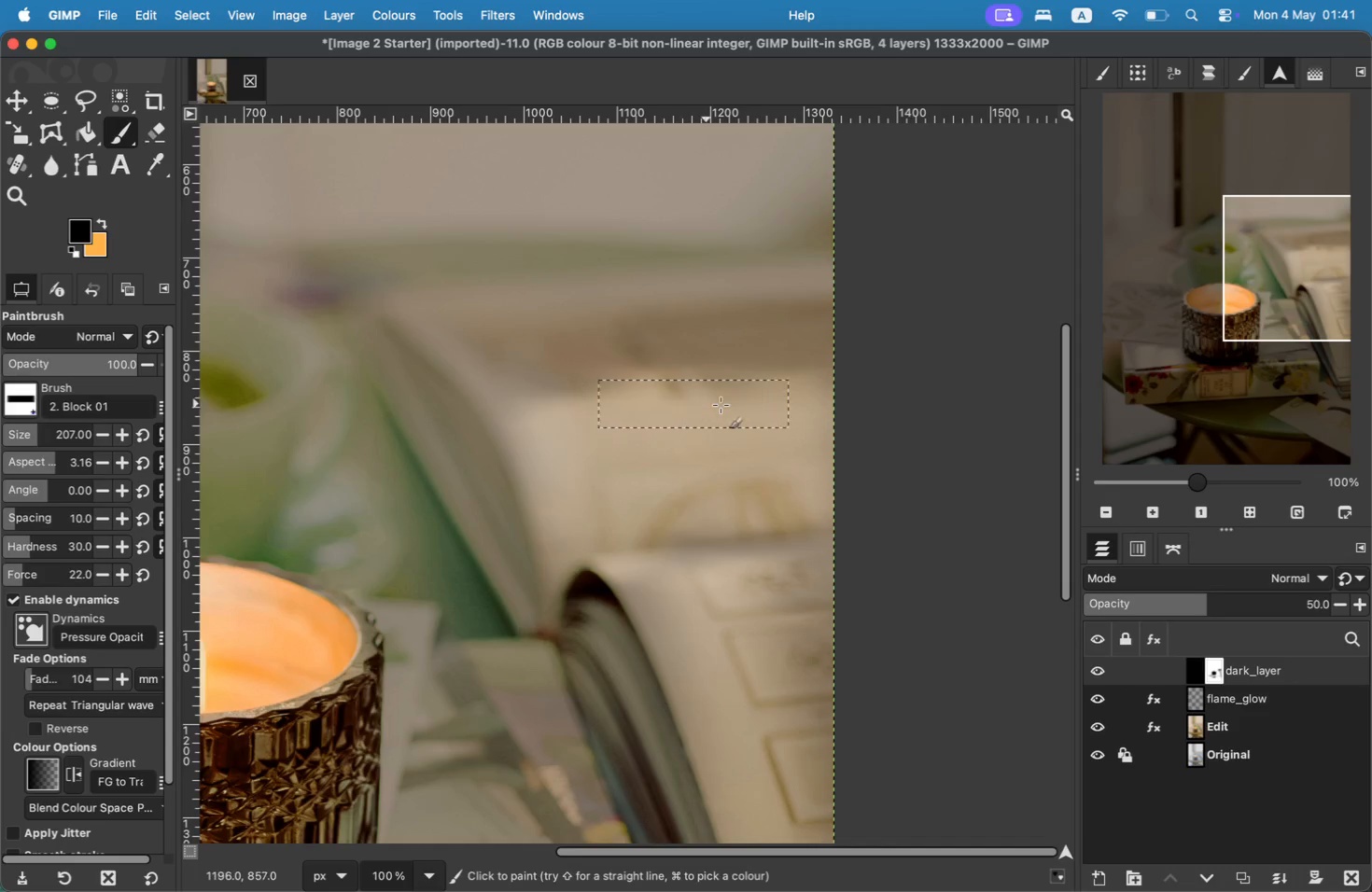 
left_click_drag(start_coordinate=[637, 400], to_coordinate=[642, 401])
 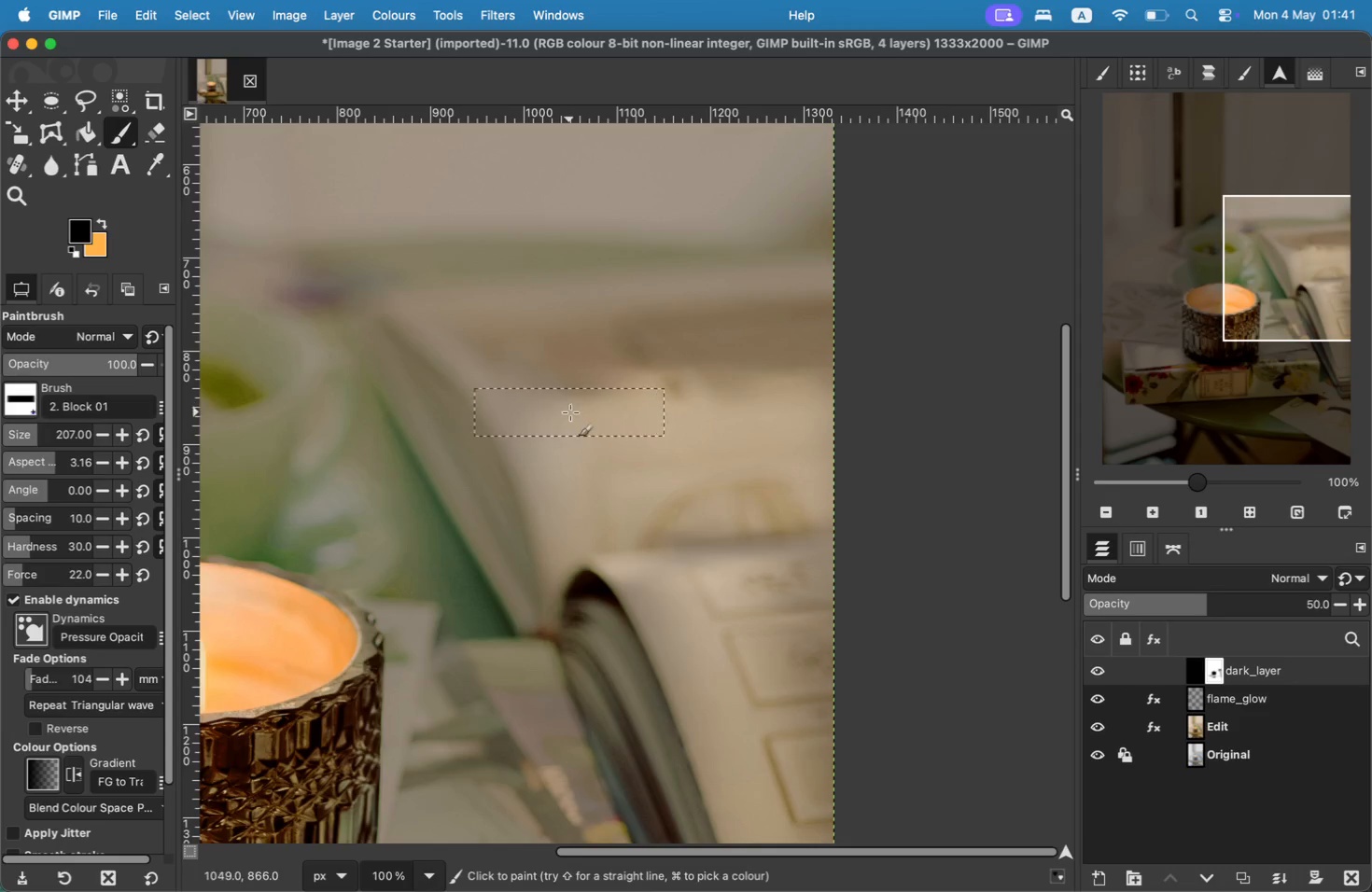 
left_click_drag(start_coordinate=[680, 403], to_coordinate=[687, 404])
 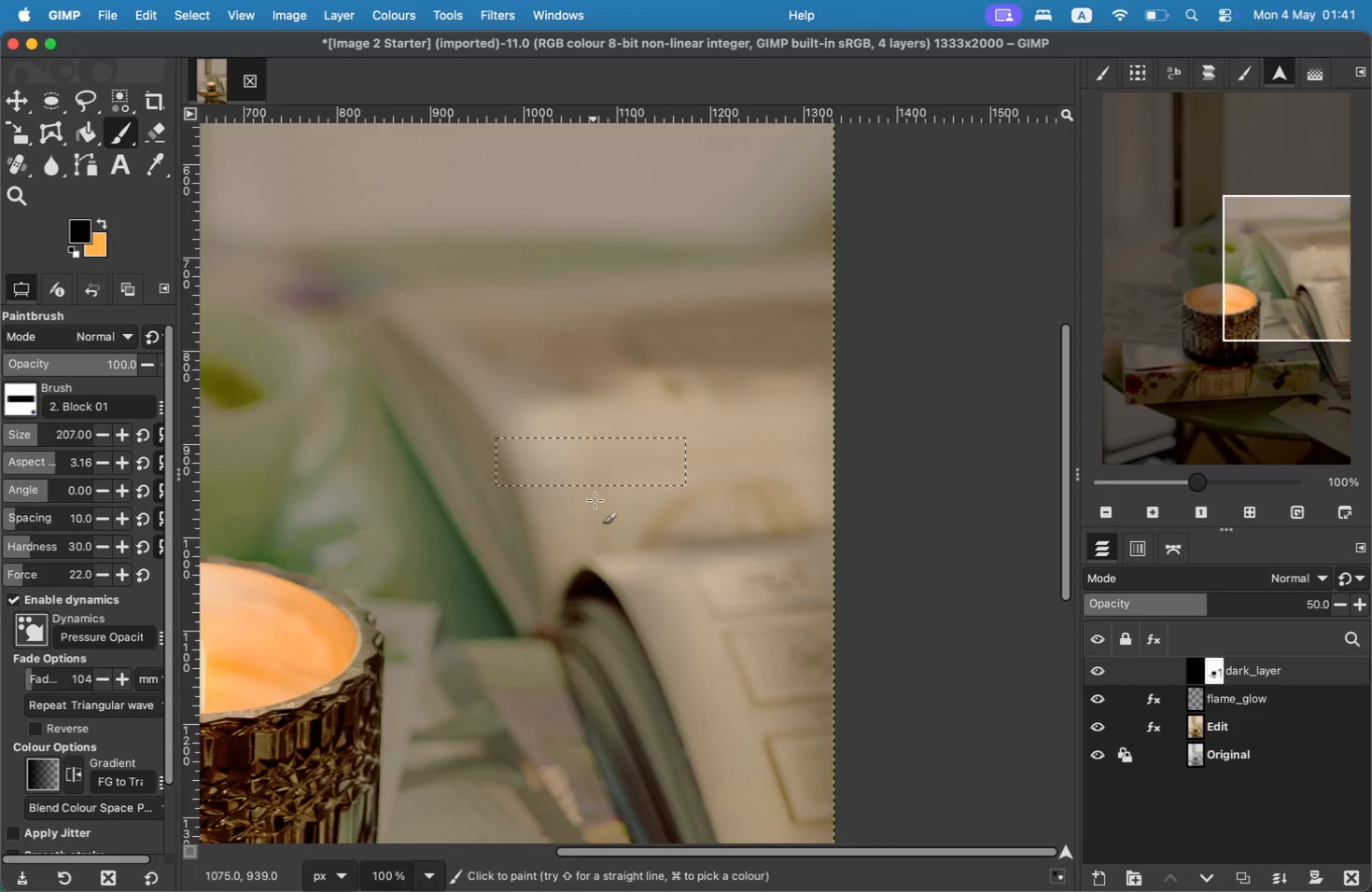 
left_click_drag(start_coordinate=[744, 402], to_coordinate=[762, 400])
 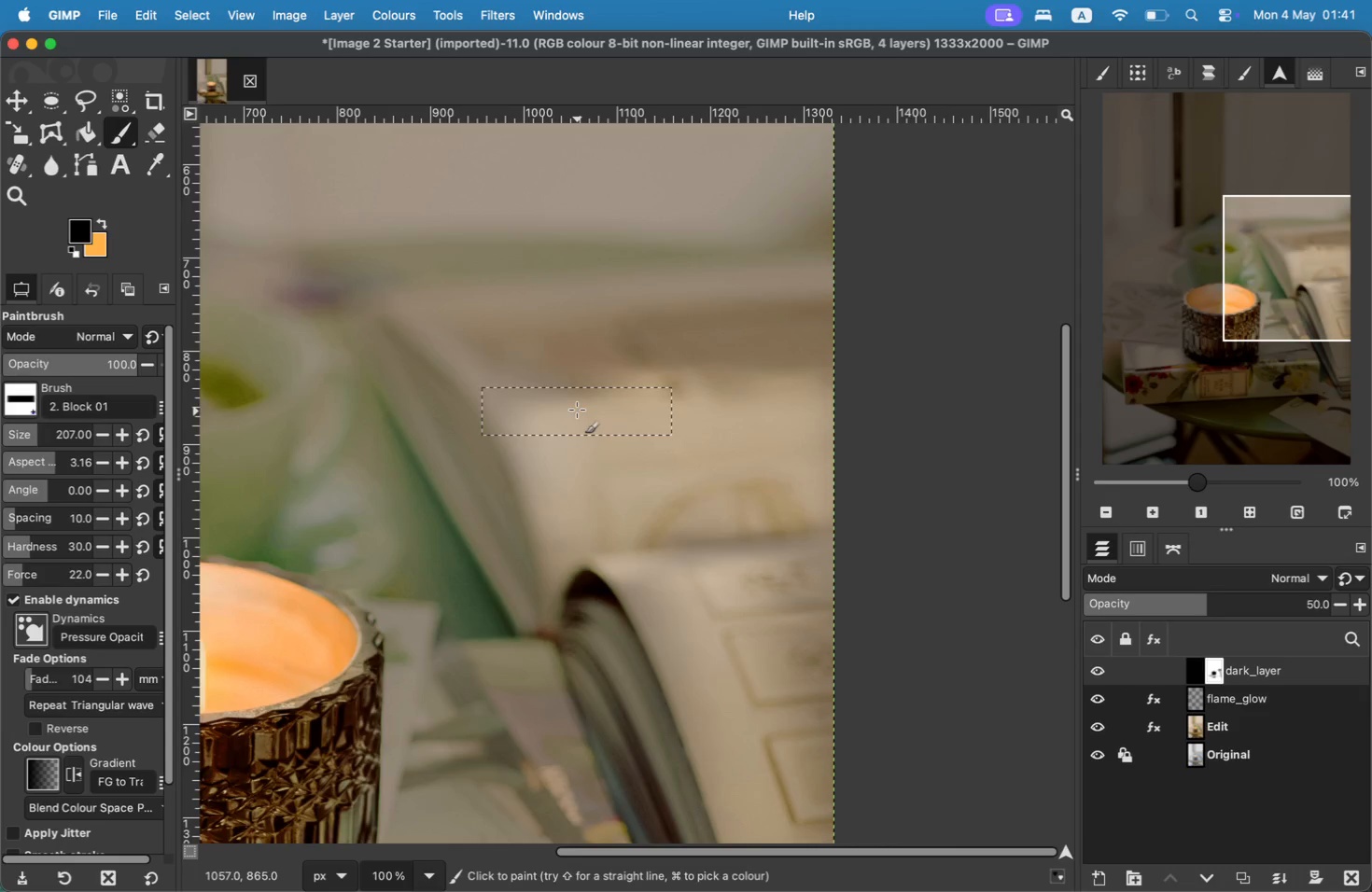 
triple_click([765, 399])
 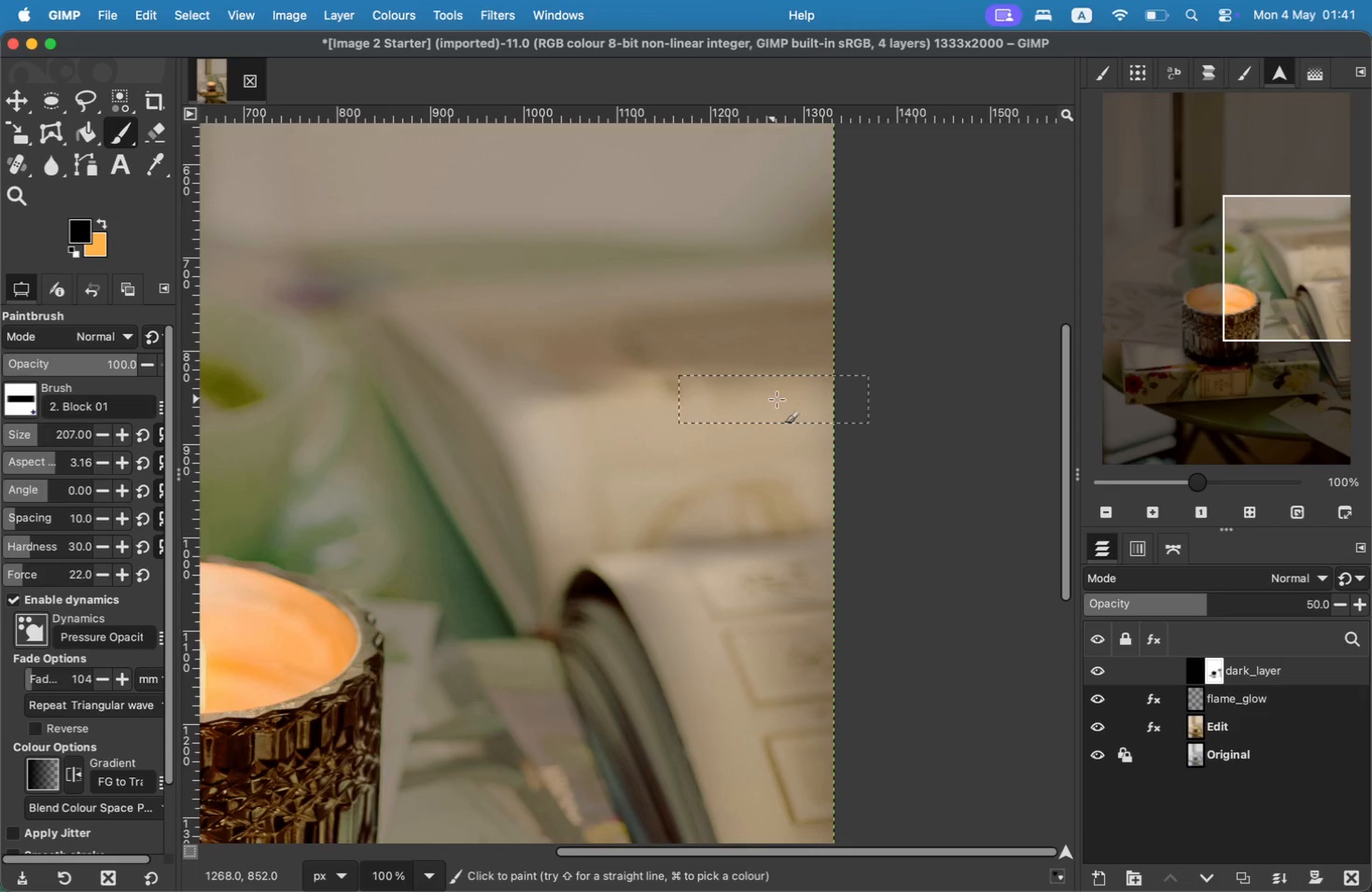 
triple_click([788, 399])
 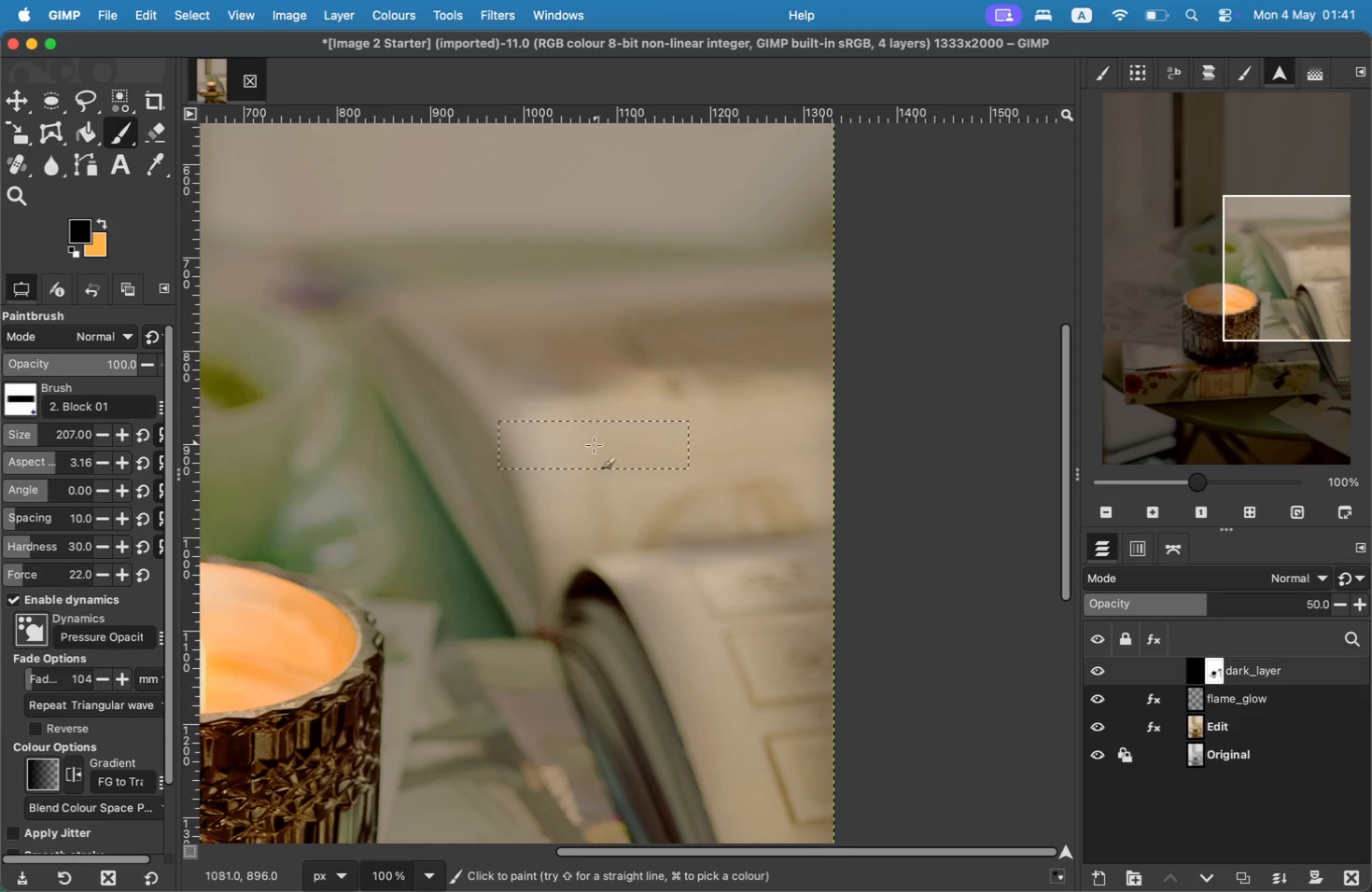 
left_click([538, 389])
 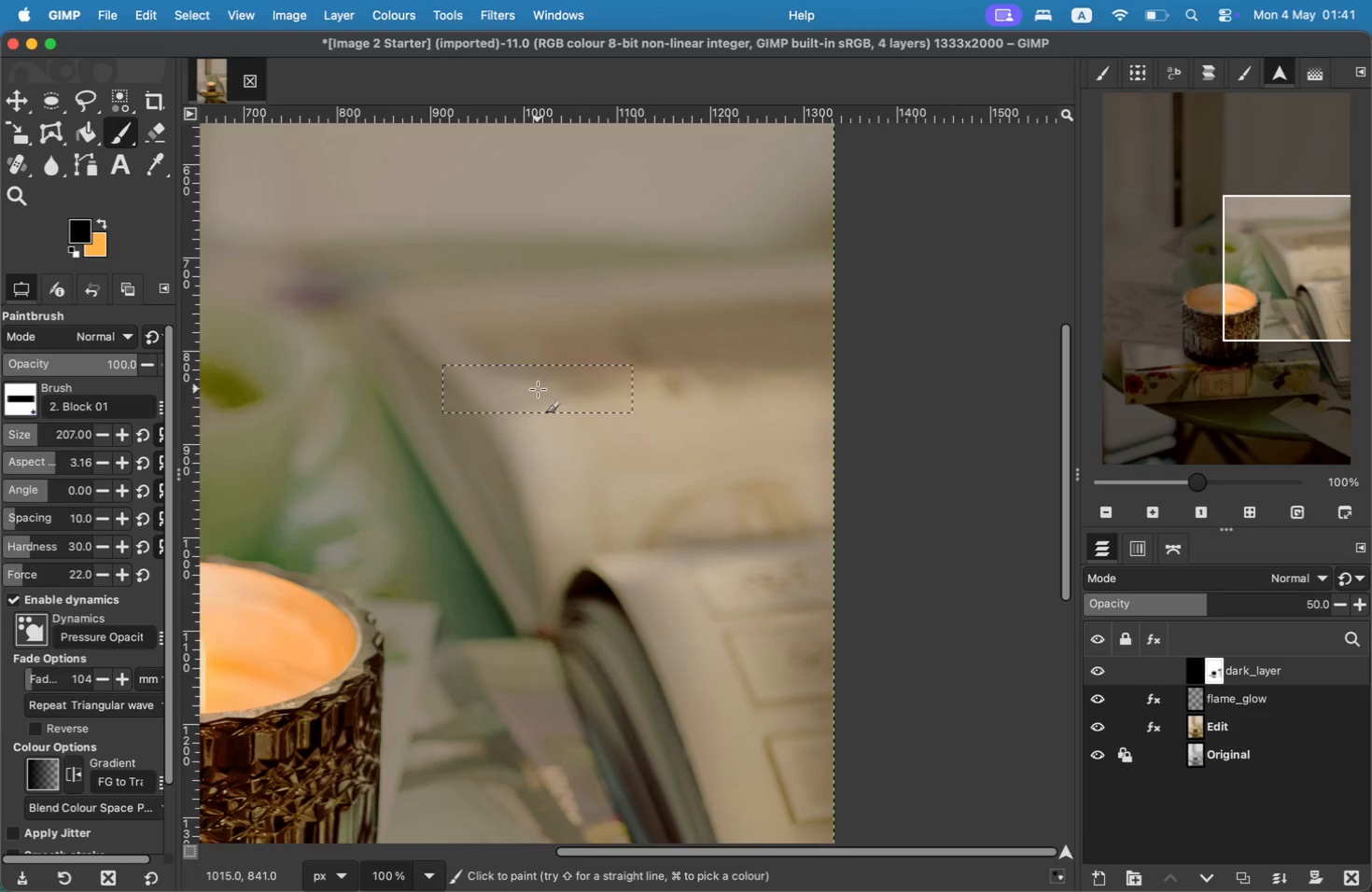 
left_click_drag(start_coordinate=[549, 391], to_coordinate=[554, 392])
 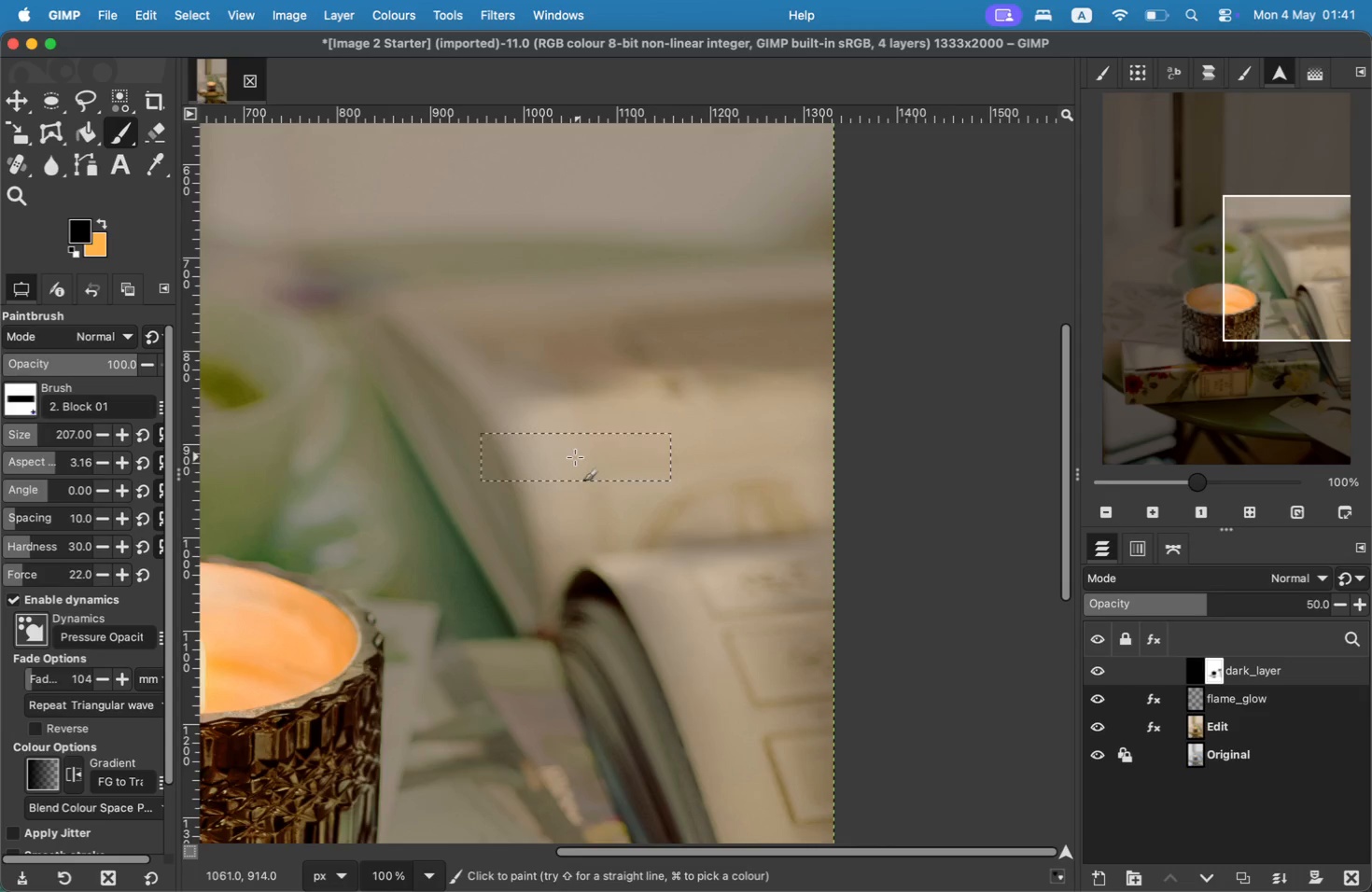 
triple_click([586, 397])
 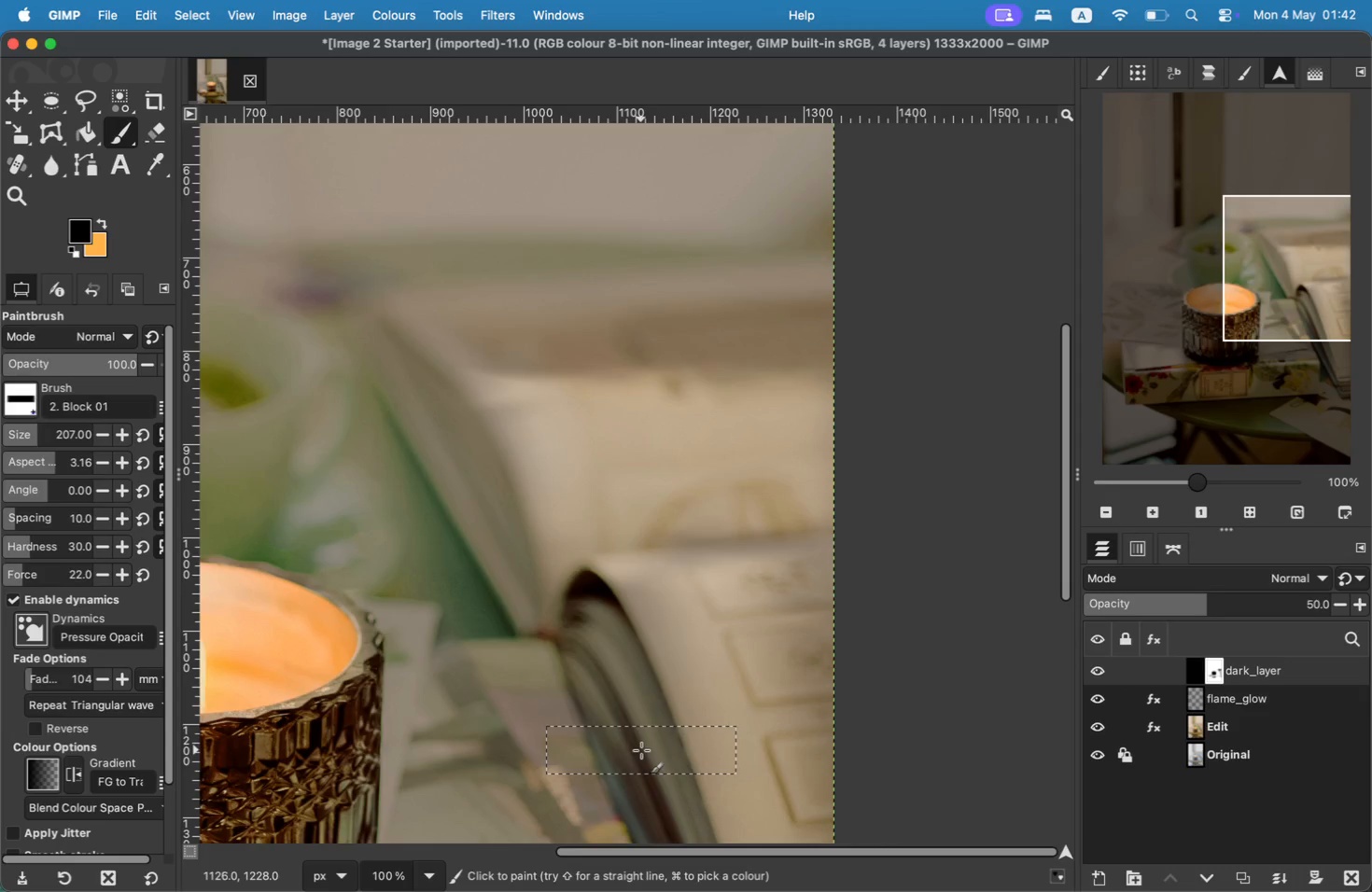 
left_click_drag(start_coordinate=[641, 397], to_coordinate=[648, 397])
 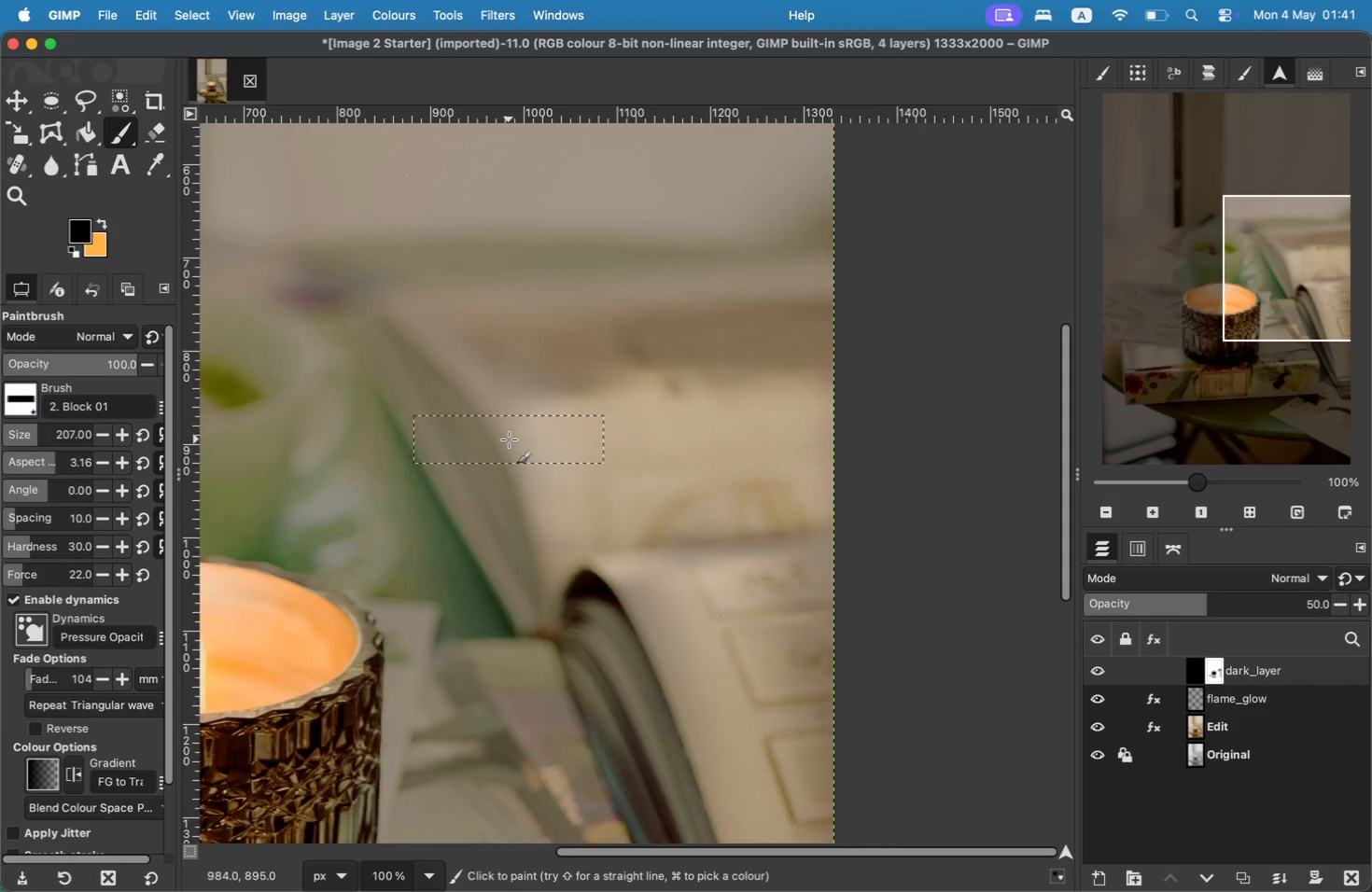 
left_click_drag(start_coordinate=[679, 398], to_coordinate=[685, 400])
 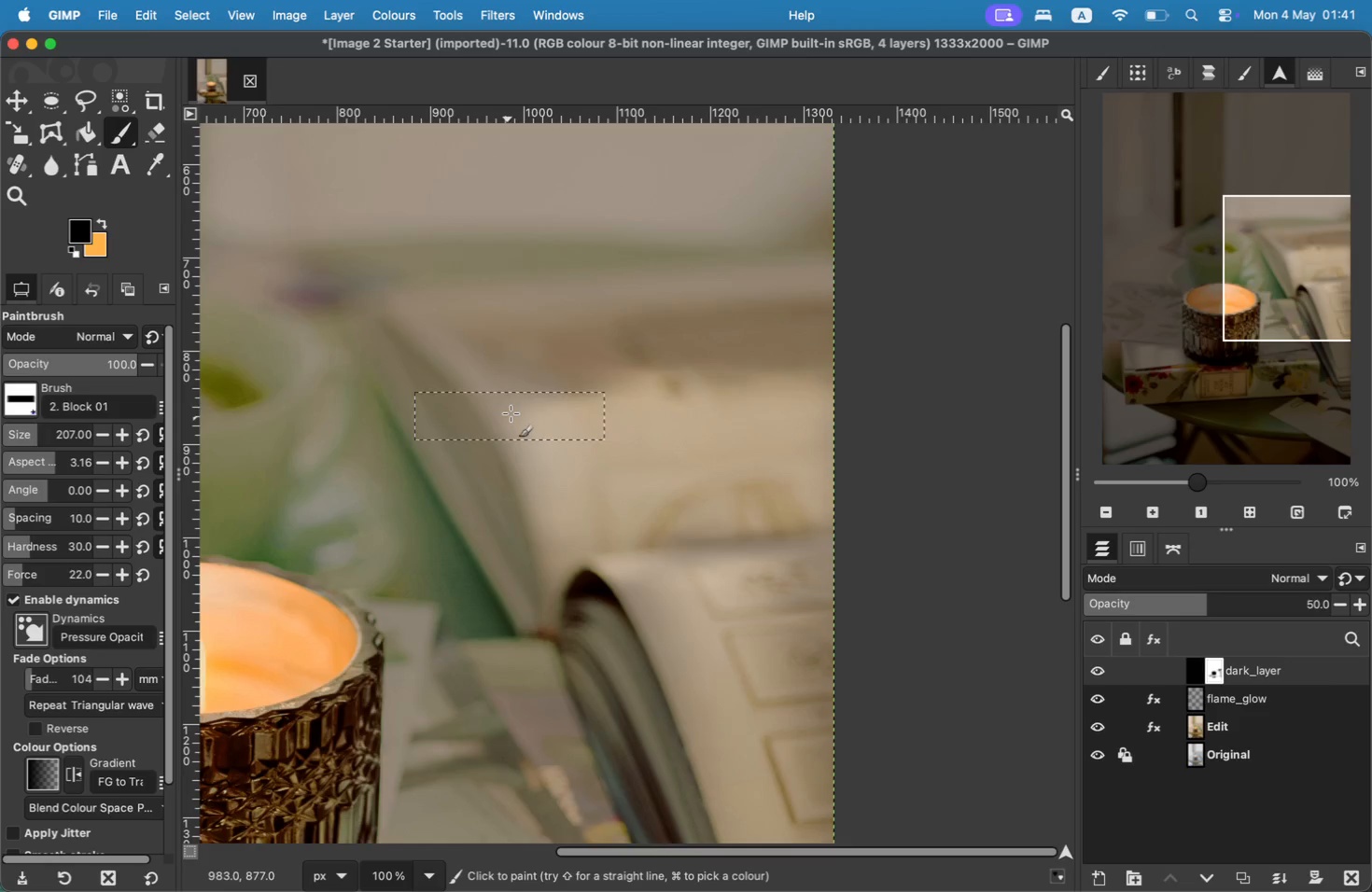 
left_click_drag(start_coordinate=[698, 404], to_coordinate=[704, 404])
 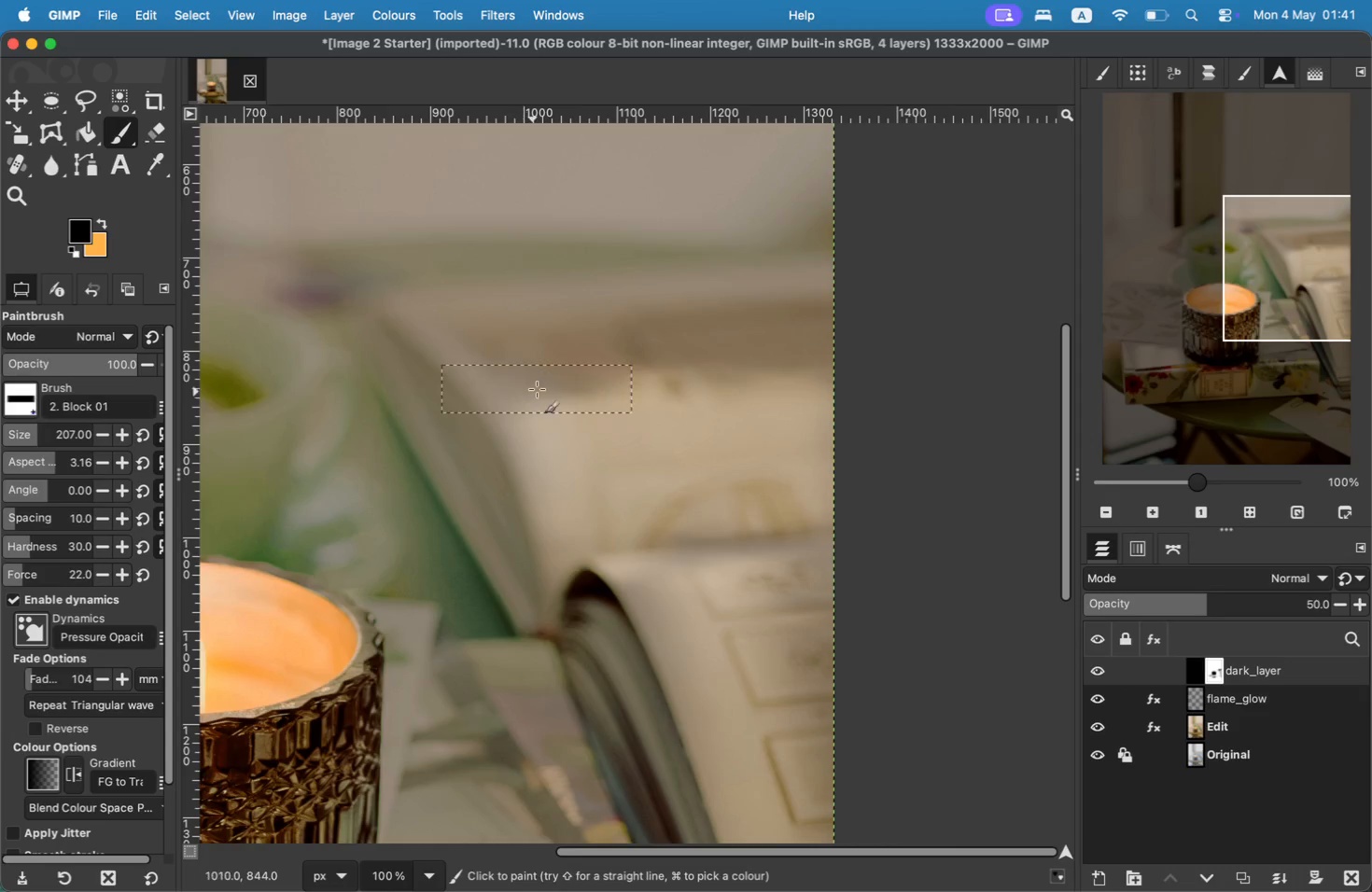 
left_click_drag(start_coordinate=[684, 403], to_coordinate=[526, 386])
 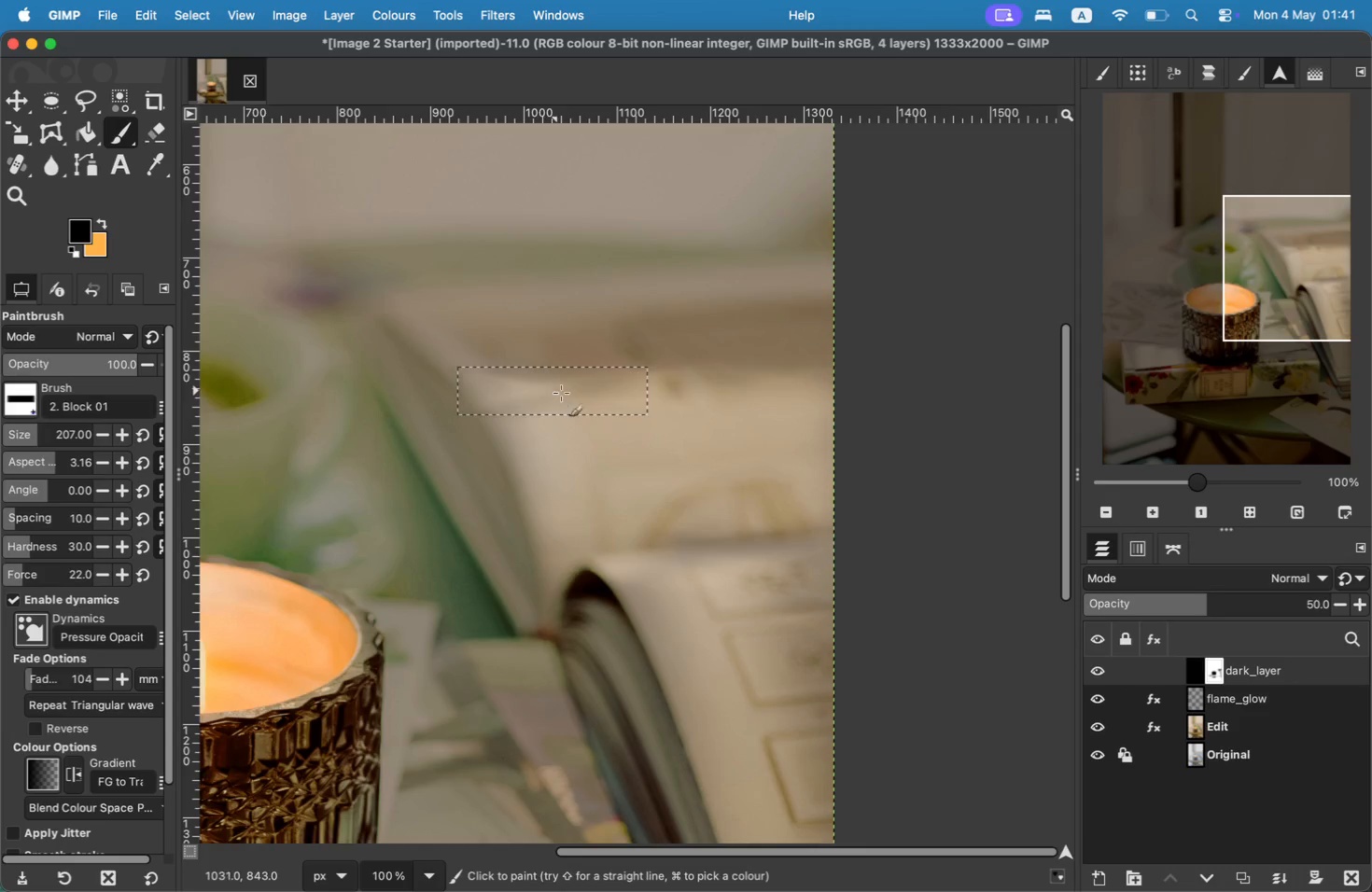 
wait(12.81)
 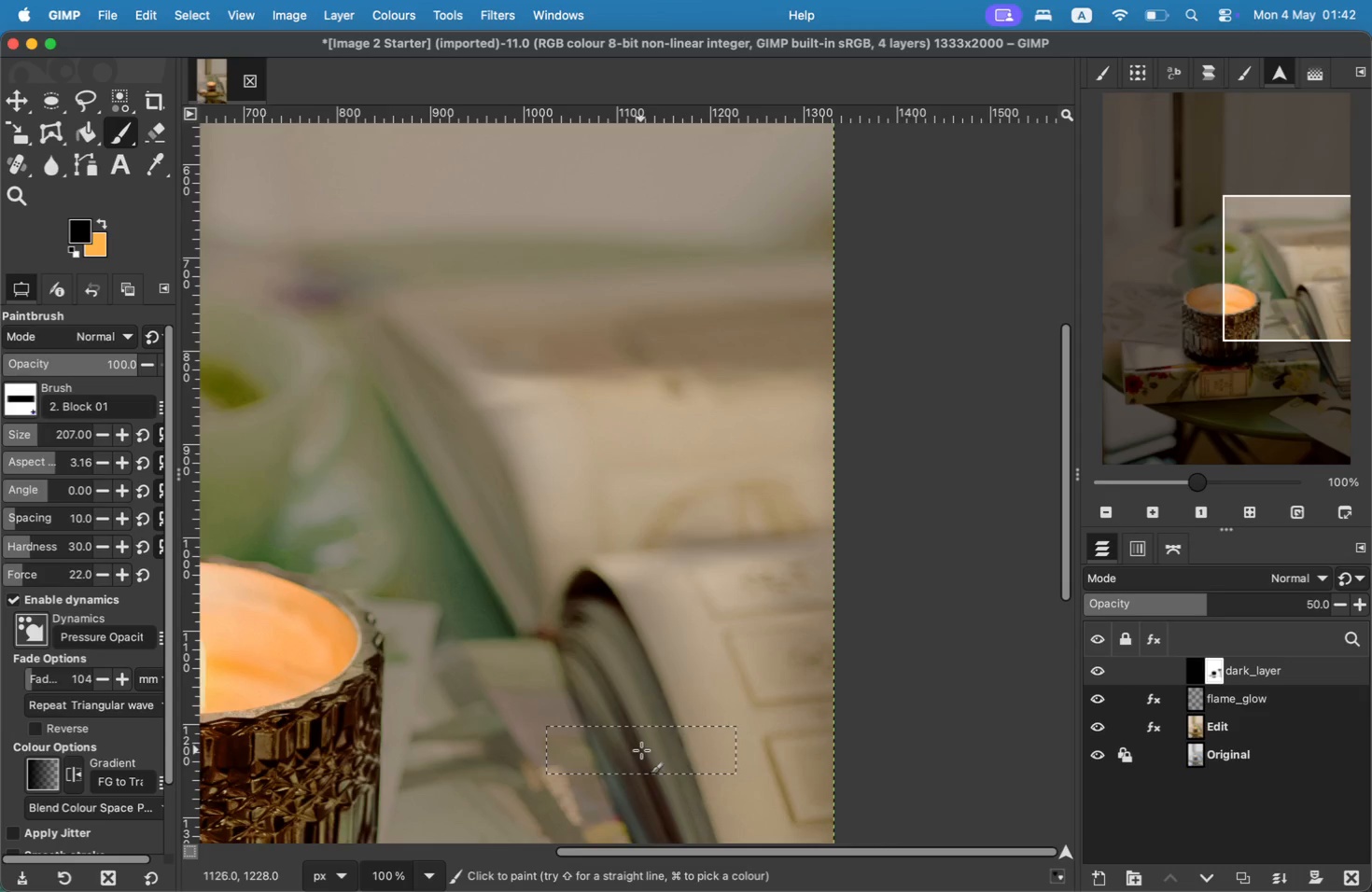 
left_click([1212, 732])
 